 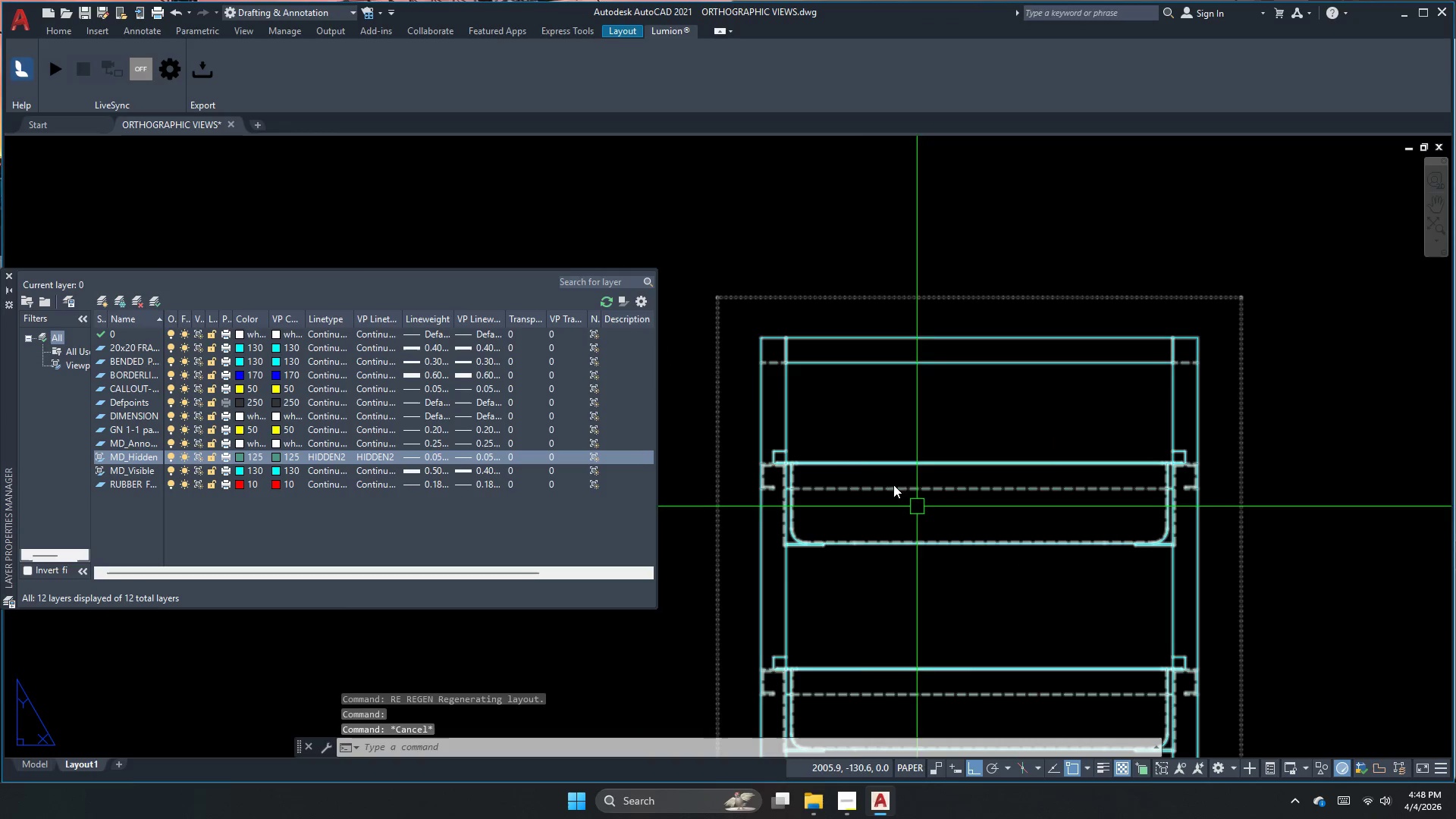 
scroll: coordinate [783, 344], scroll_direction: down, amount: 6.0
 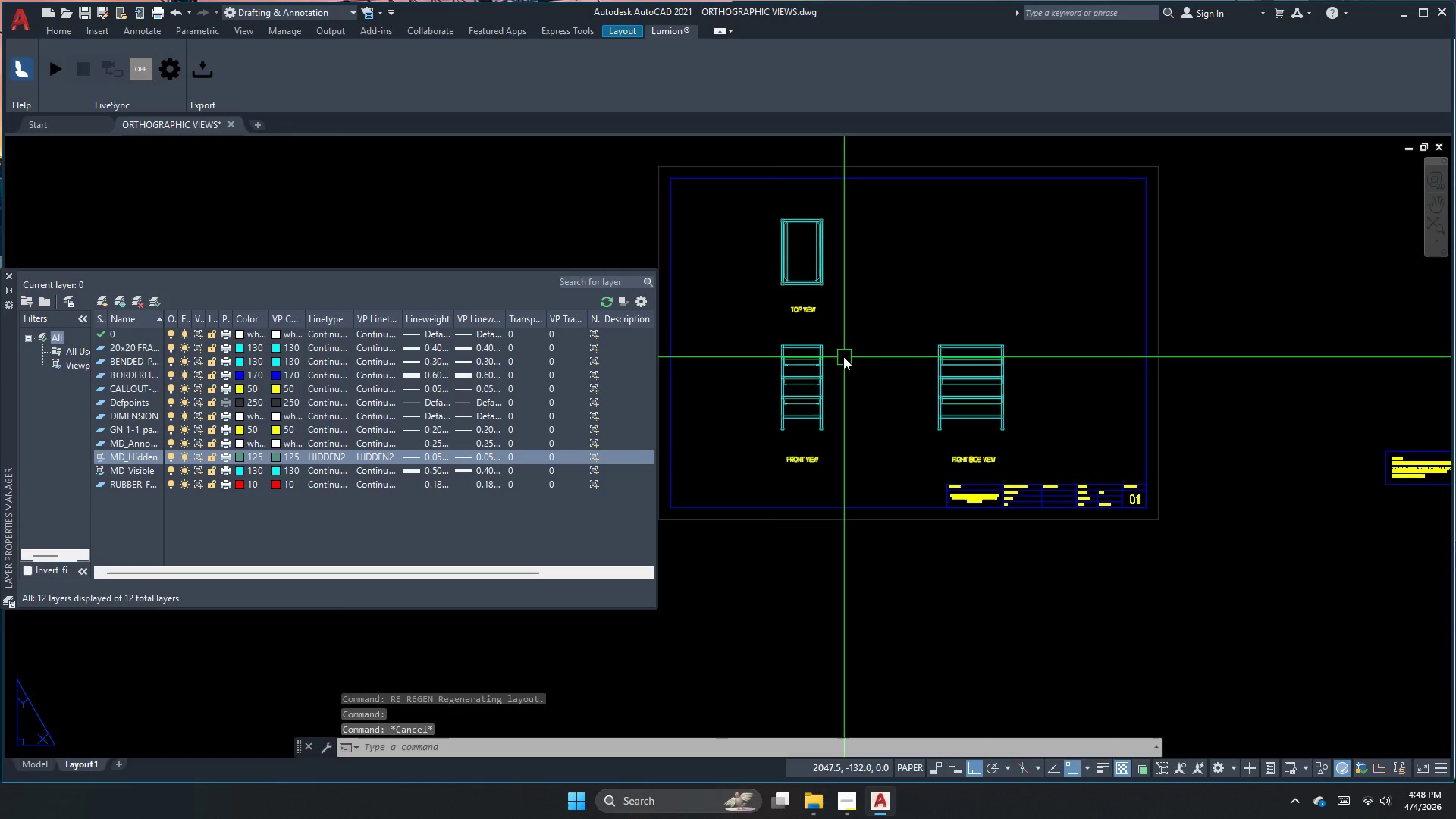 
scroll: coordinate [829, 340], scroll_direction: up, amount: 2.0
 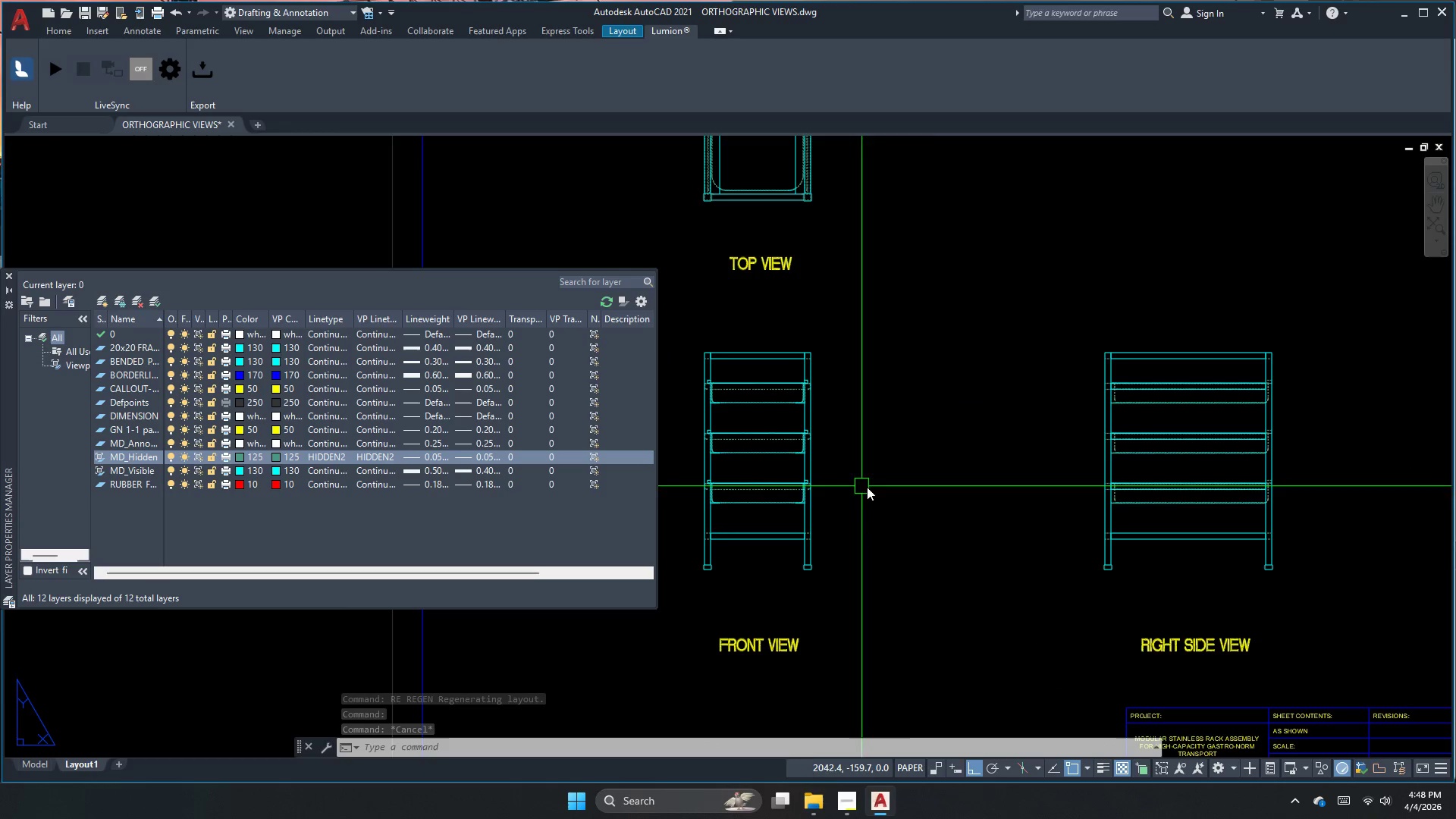 
key(Escape)
 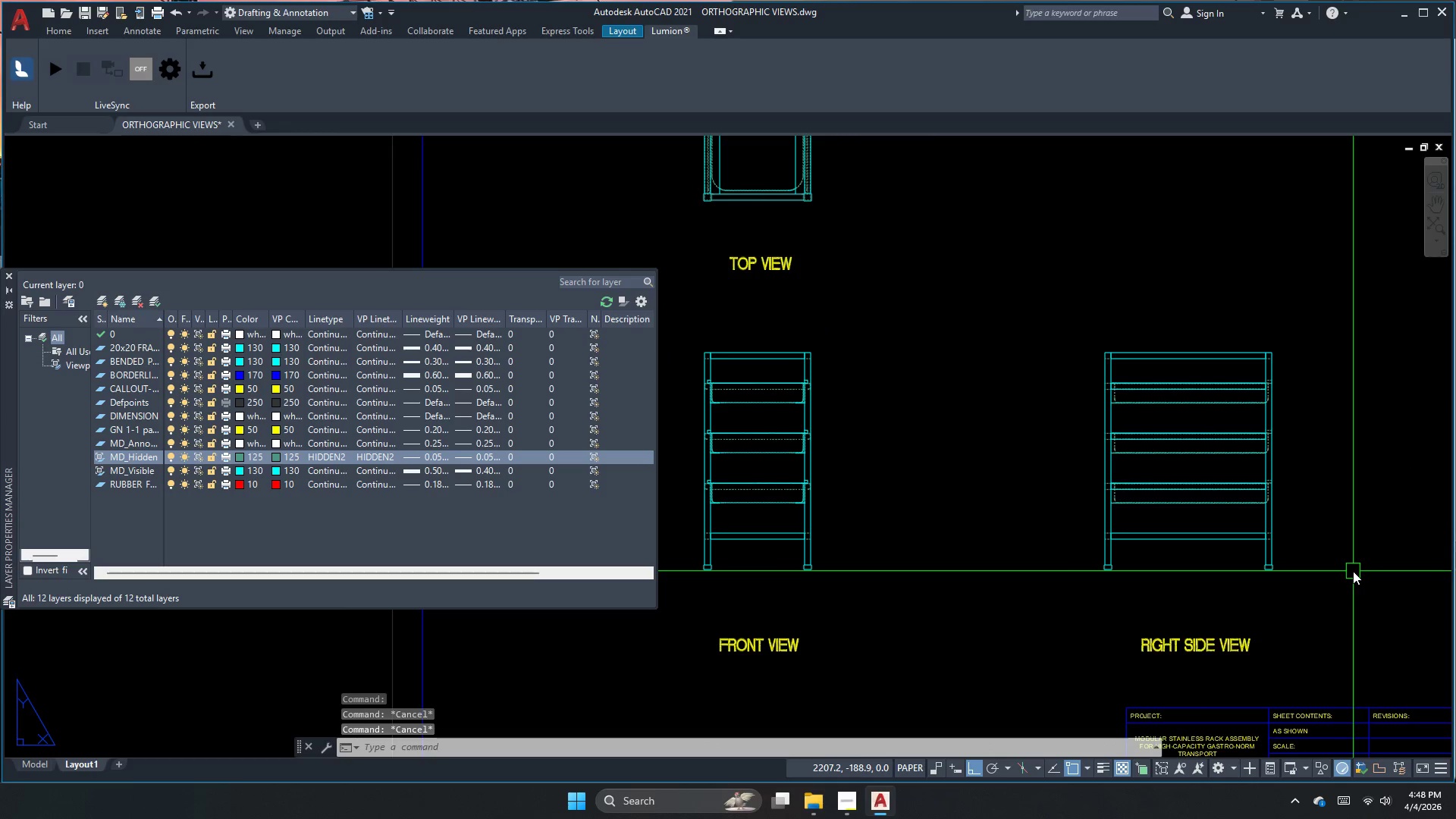 
key(Control+S)
 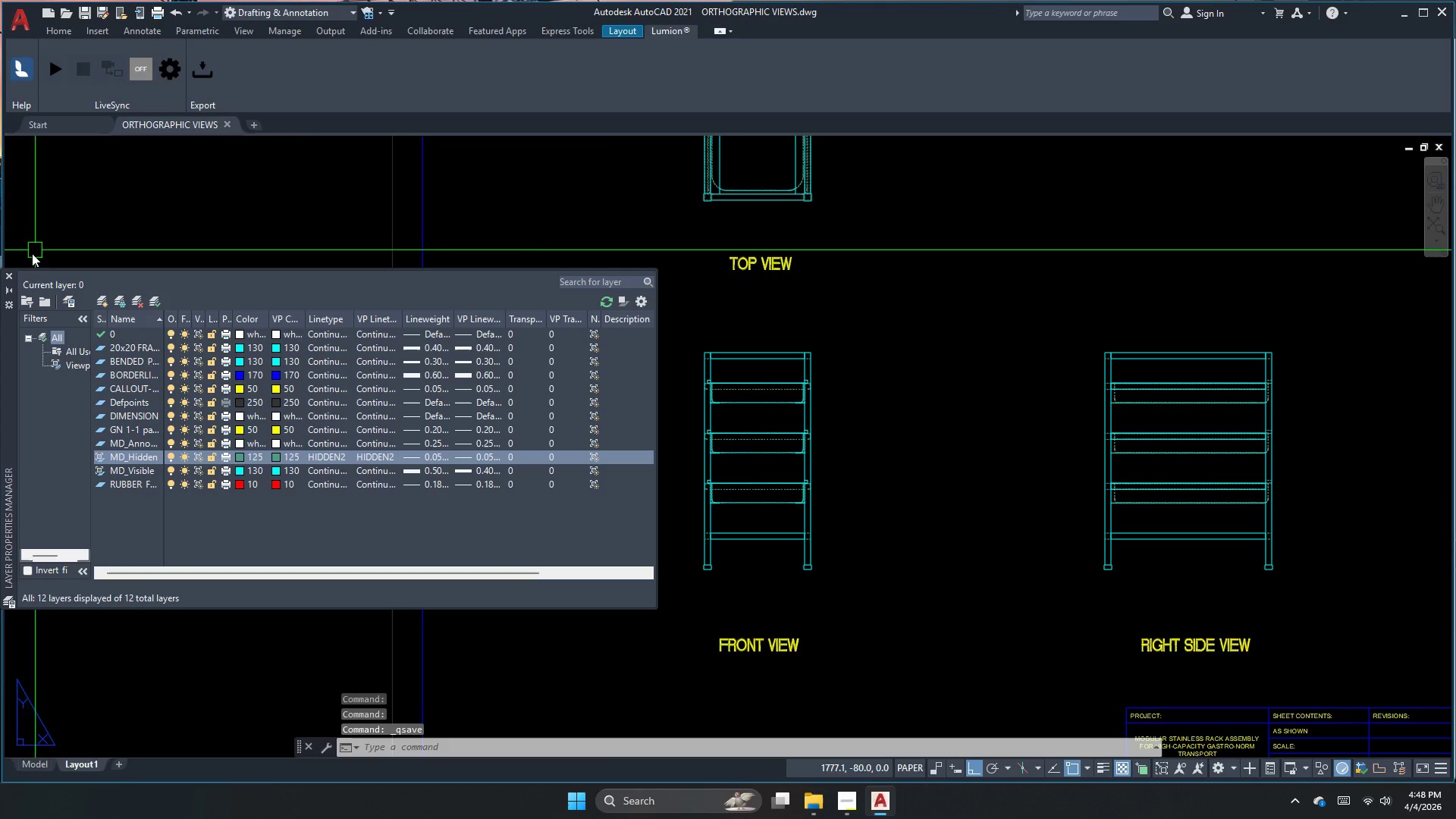 
left_click([10, 276])
 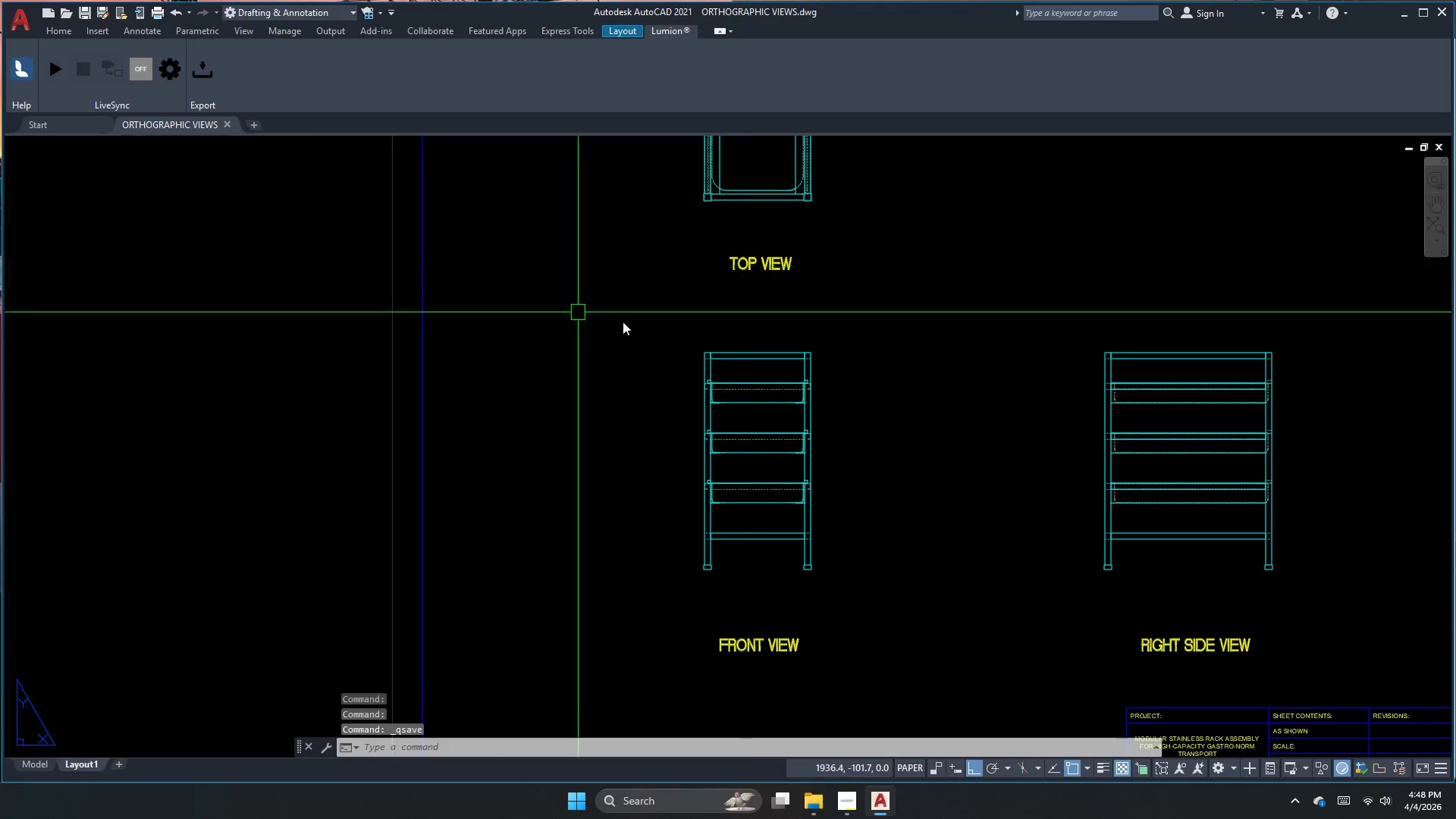 
key(Escape)
 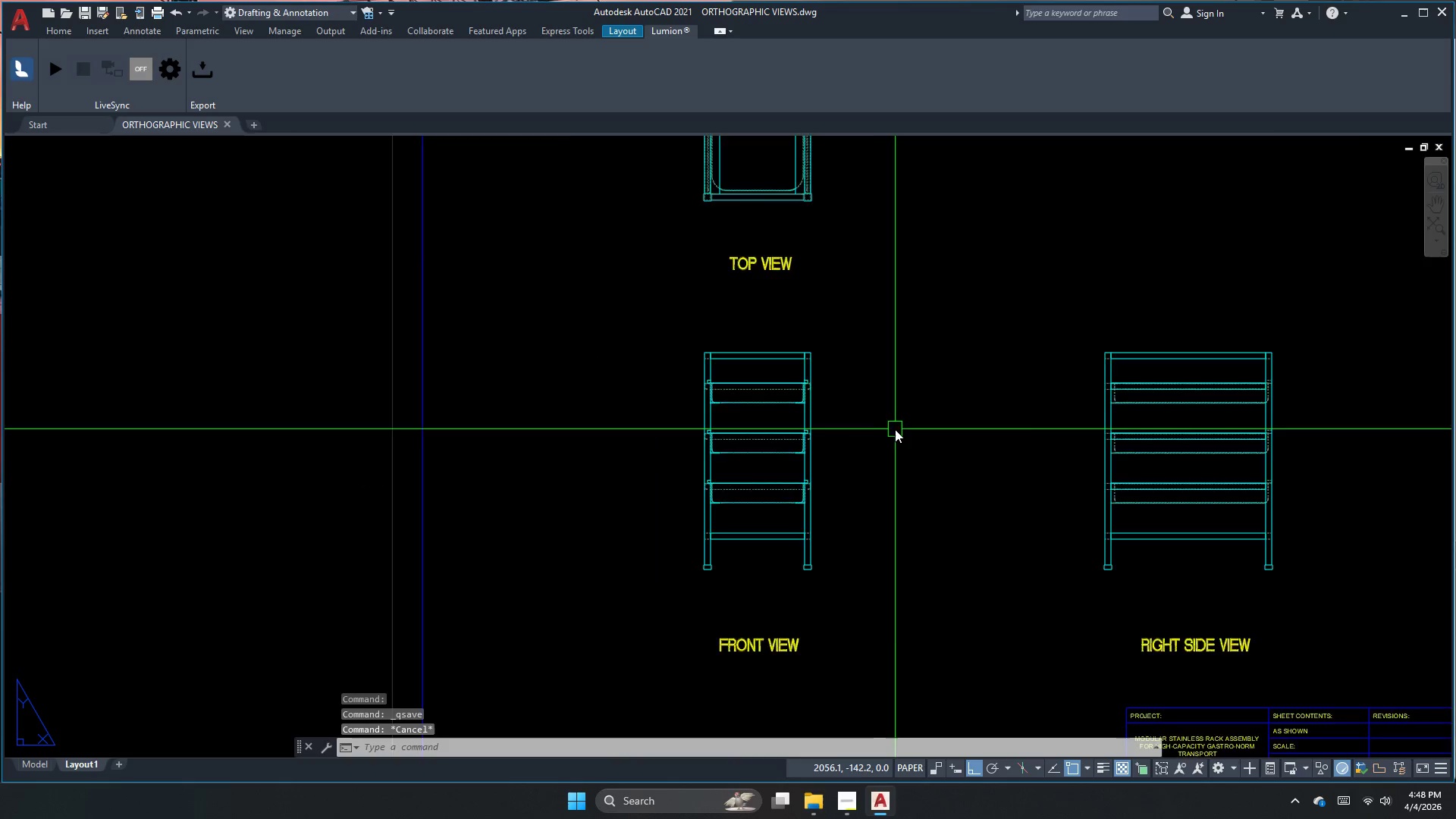 
left_click_drag(start_coordinate=[1266, 493], to_coordinate=[1090, 438])
 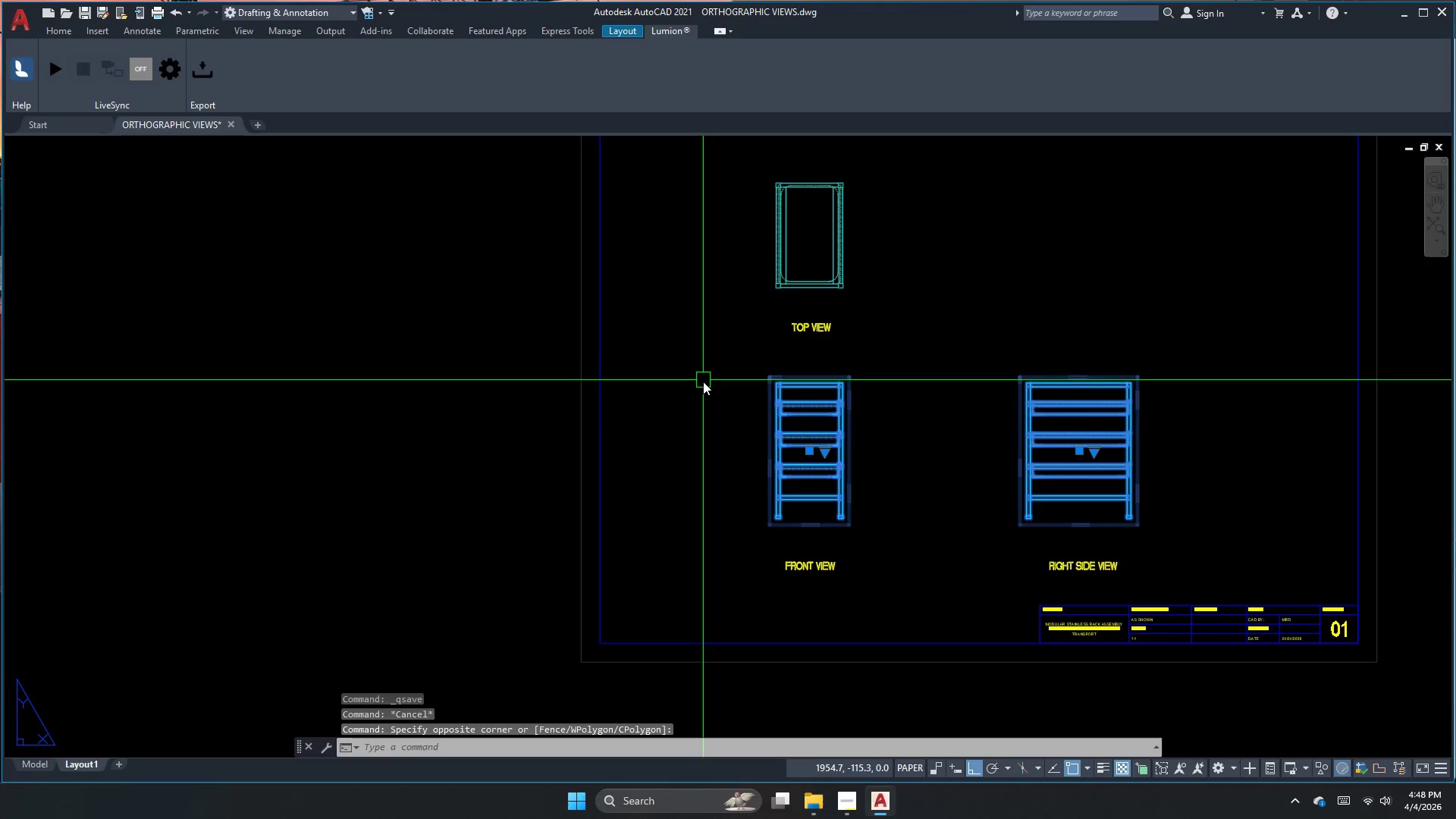 
scroll: coordinate [896, 433], scroll_direction: down, amount: 1.0
 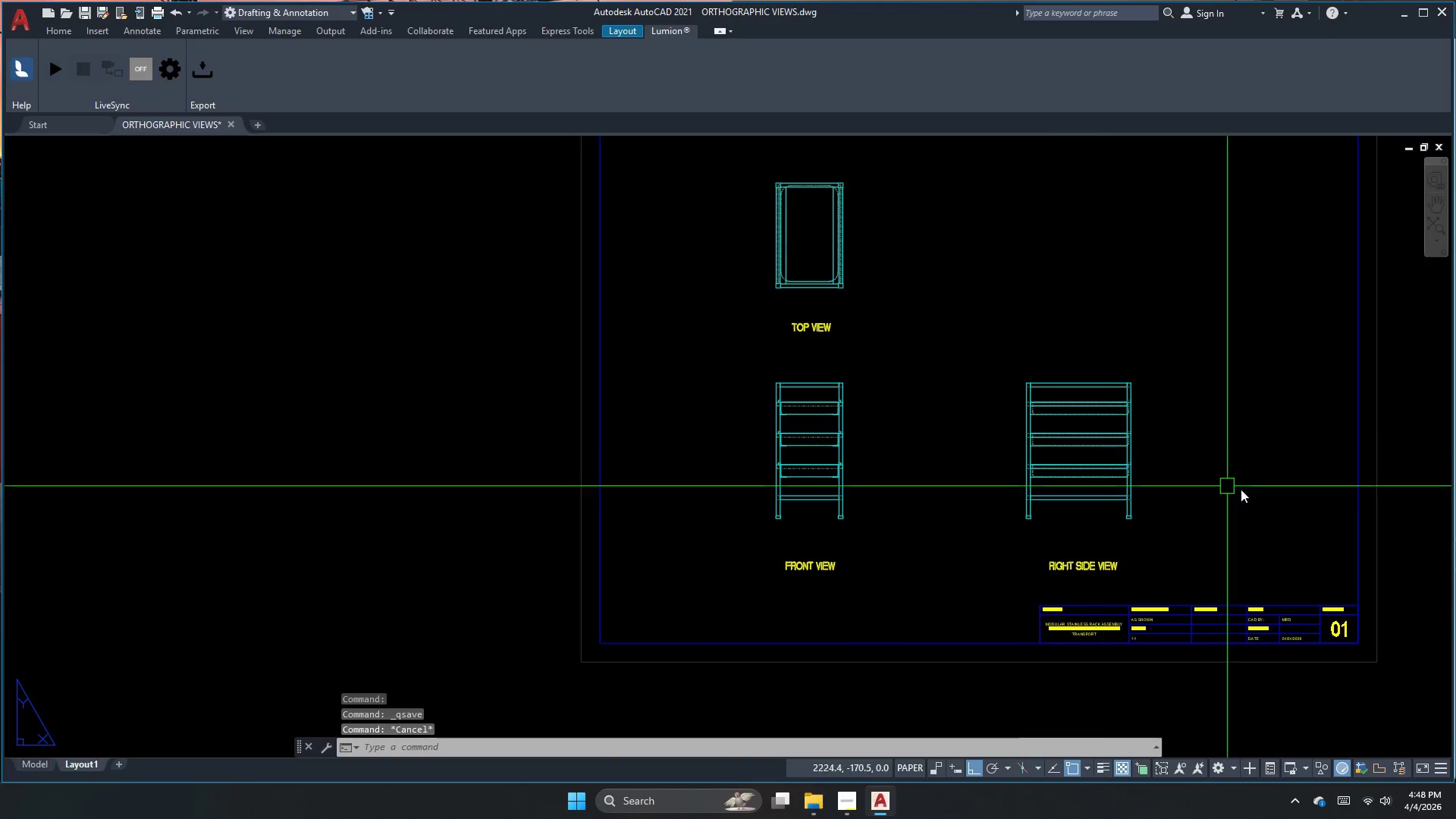 
left_click_drag(start_coordinate=[703, 380], to_coordinate=[703, 384])
 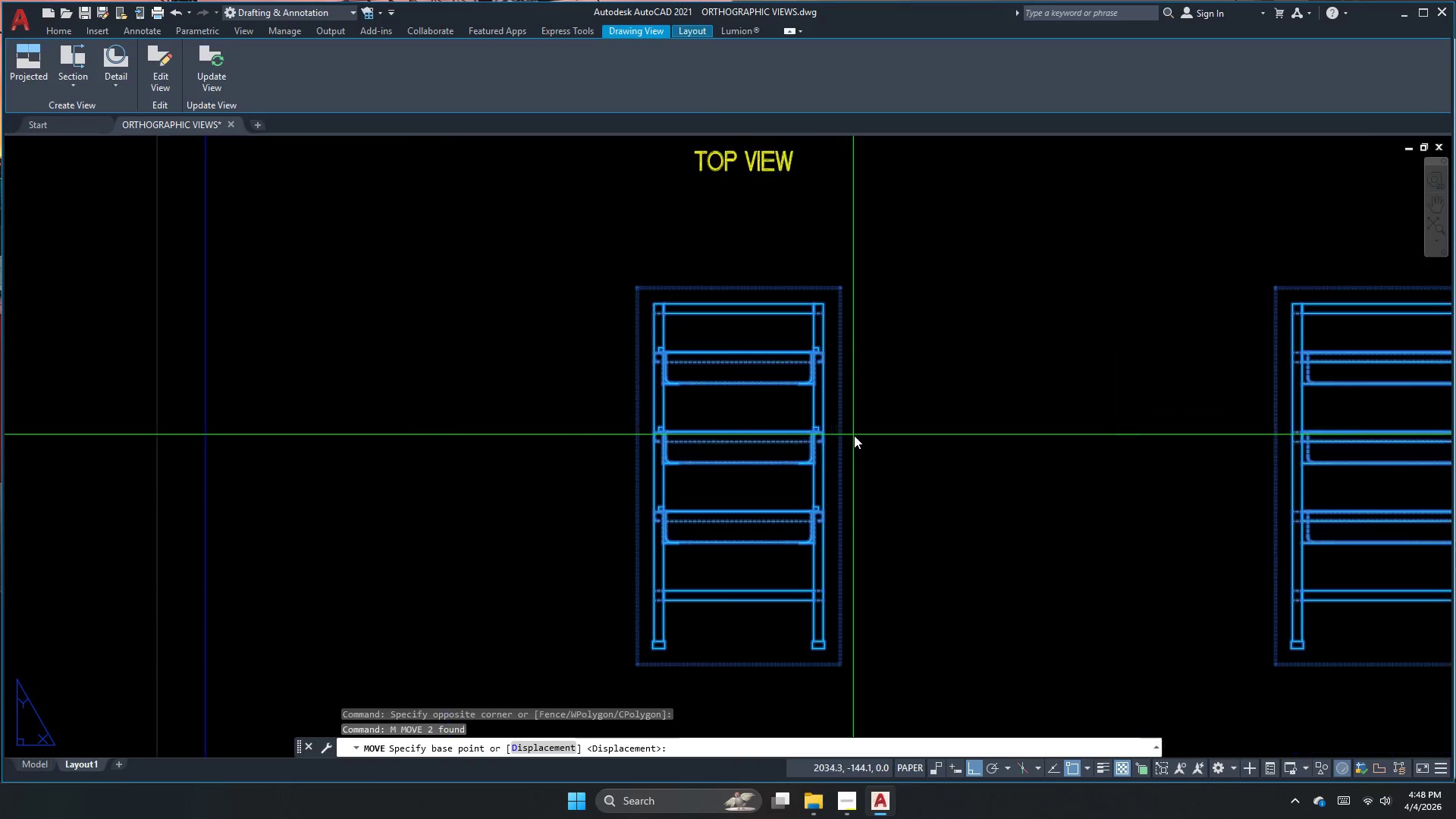 
key(M)
 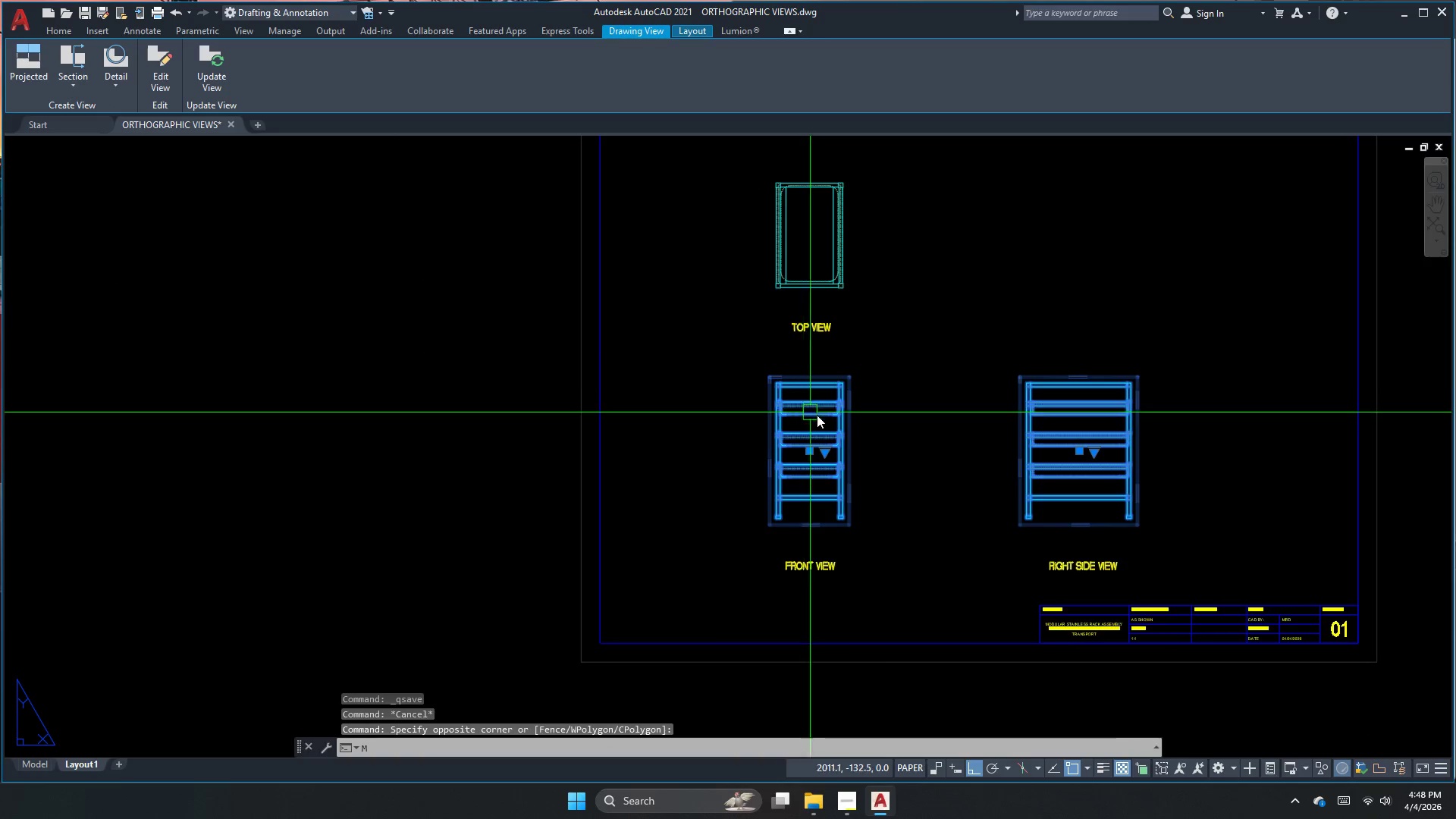 
key(Space)
 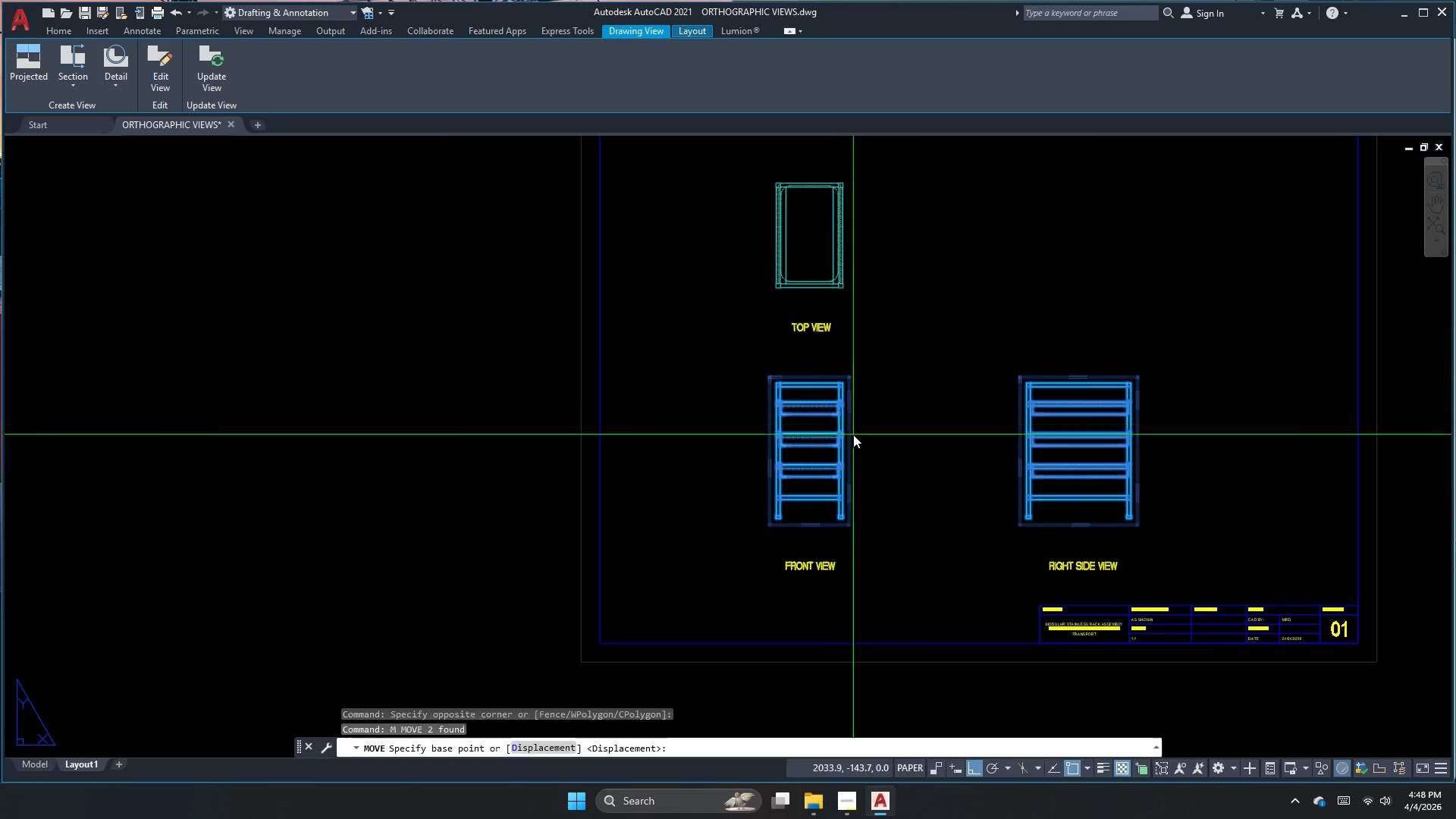 
scroll: coordinate [853, 435], scroll_direction: up, amount: 2.0
 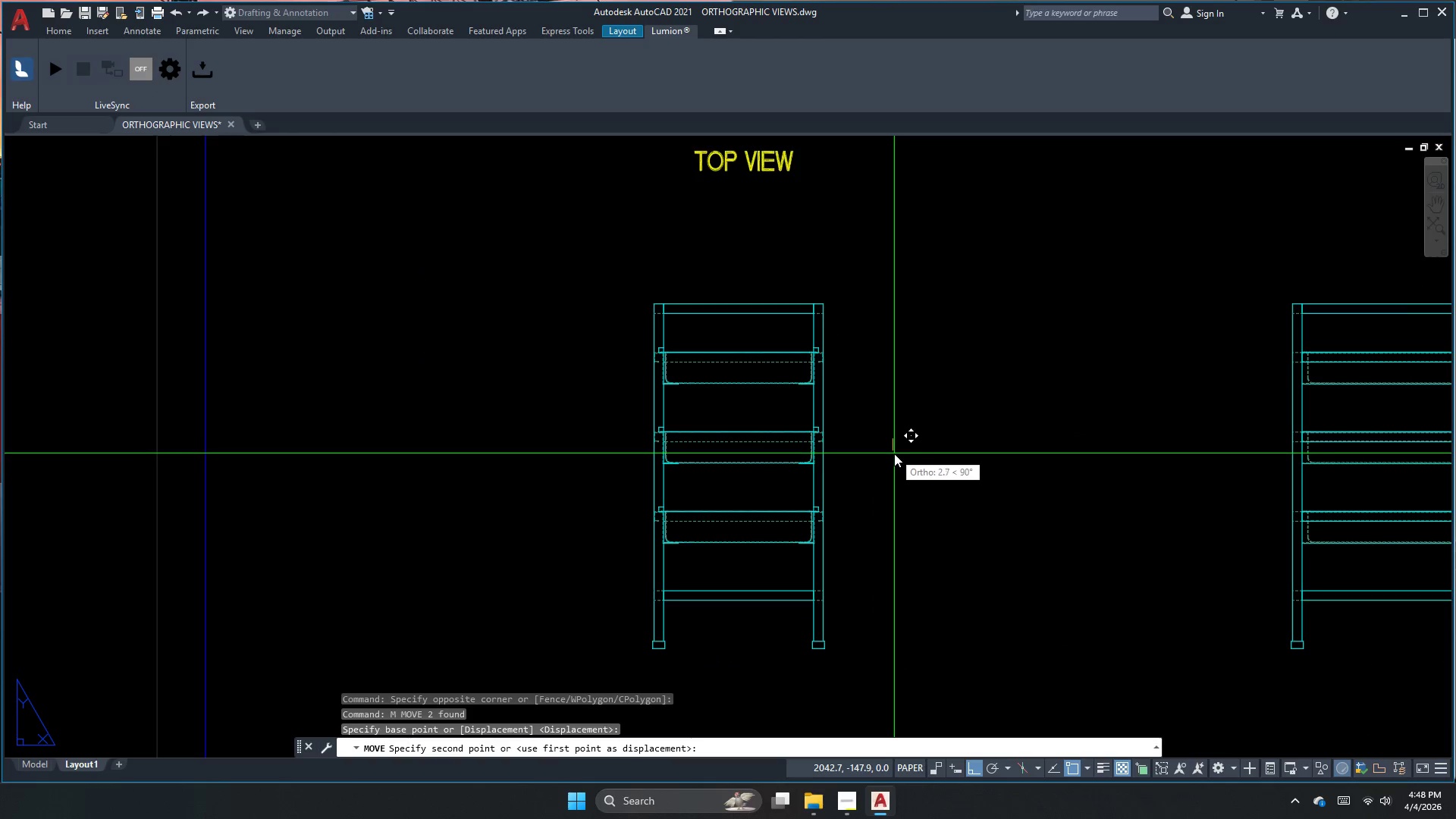 
left_click([894, 455])
 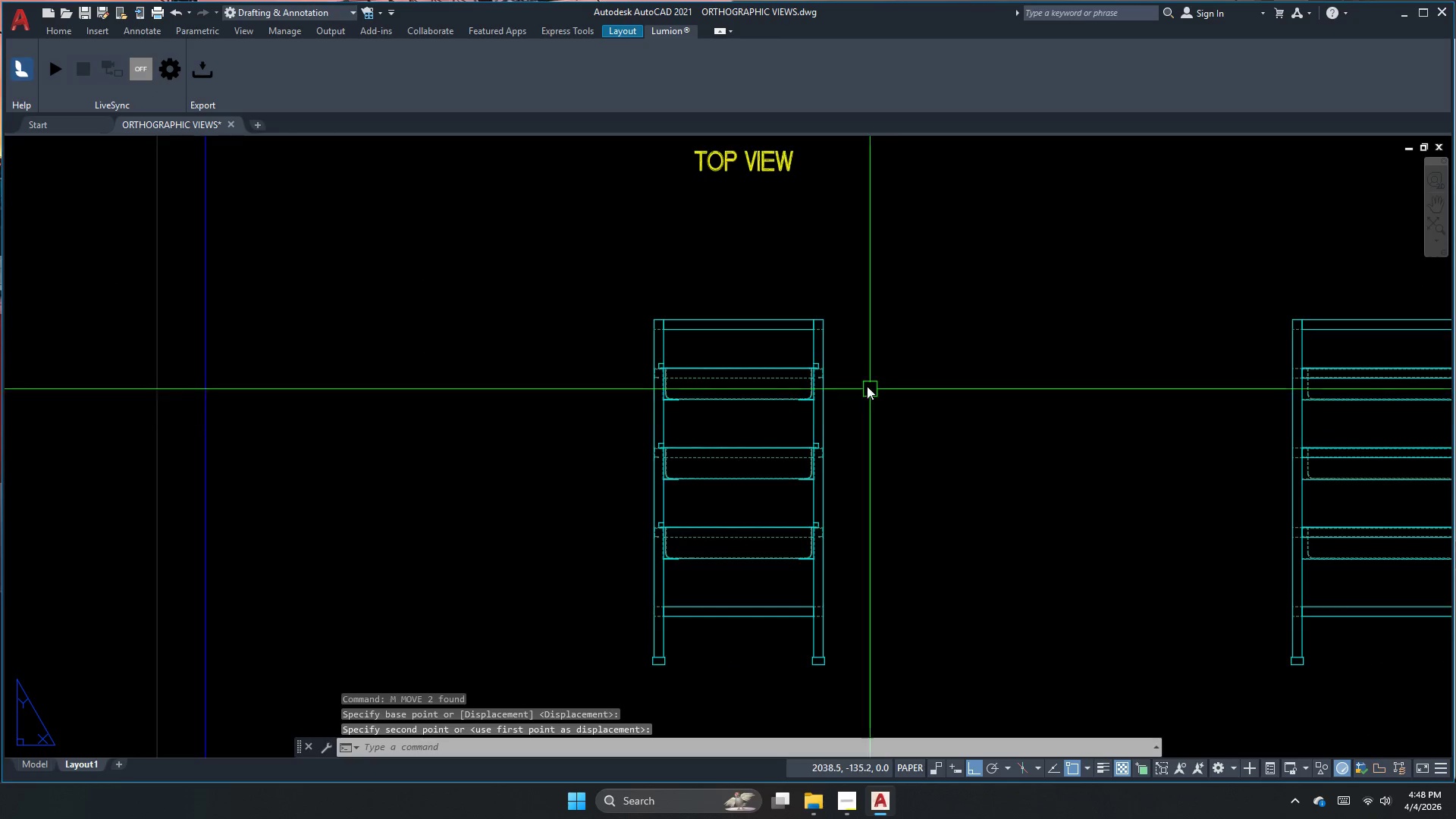 
scroll: coordinate [845, 373], scroll_direction: down, amount: 1.0
 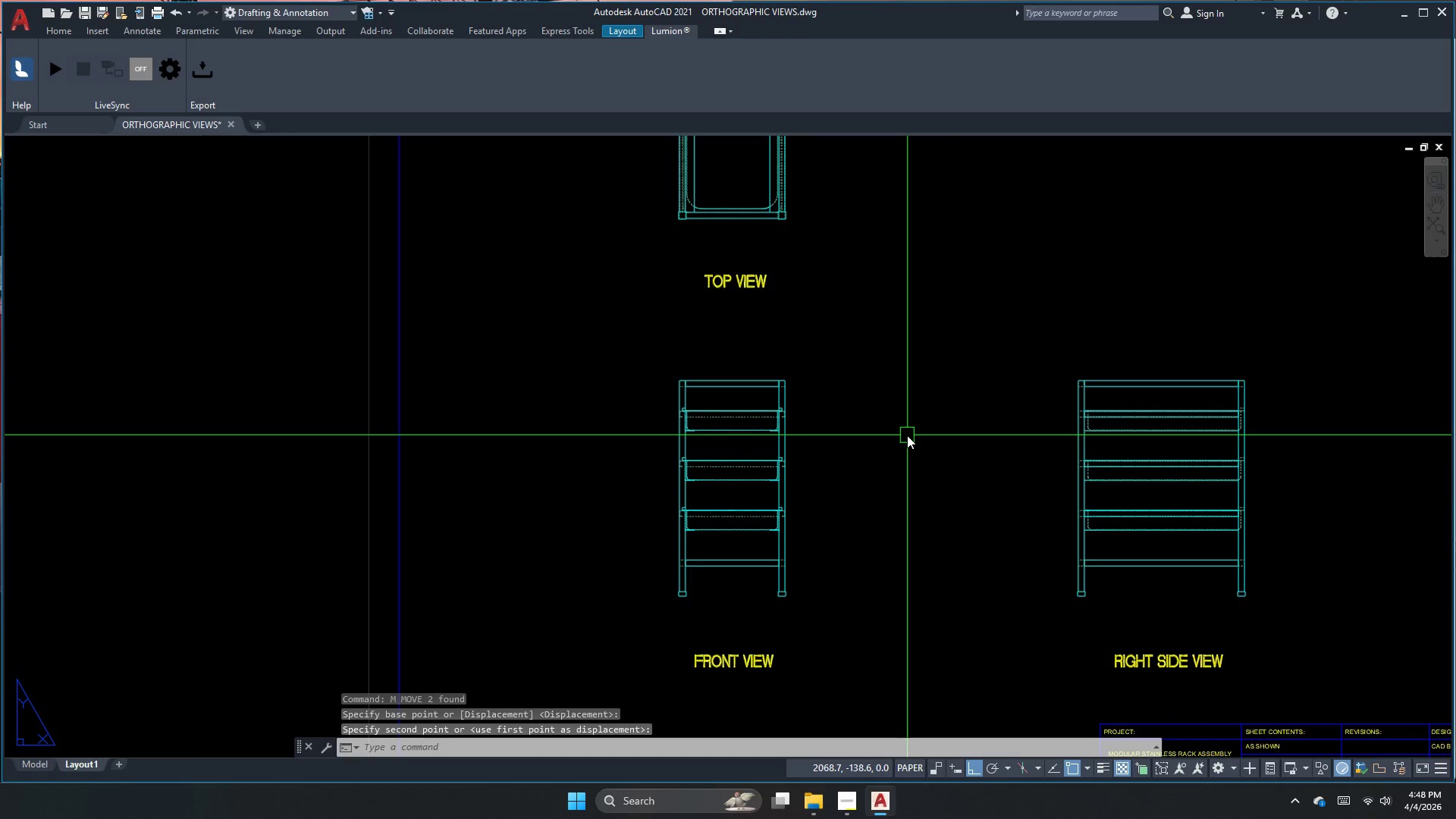 
scroll: coordinate [776, 588], scroll_direction: up, amount: 1.0
 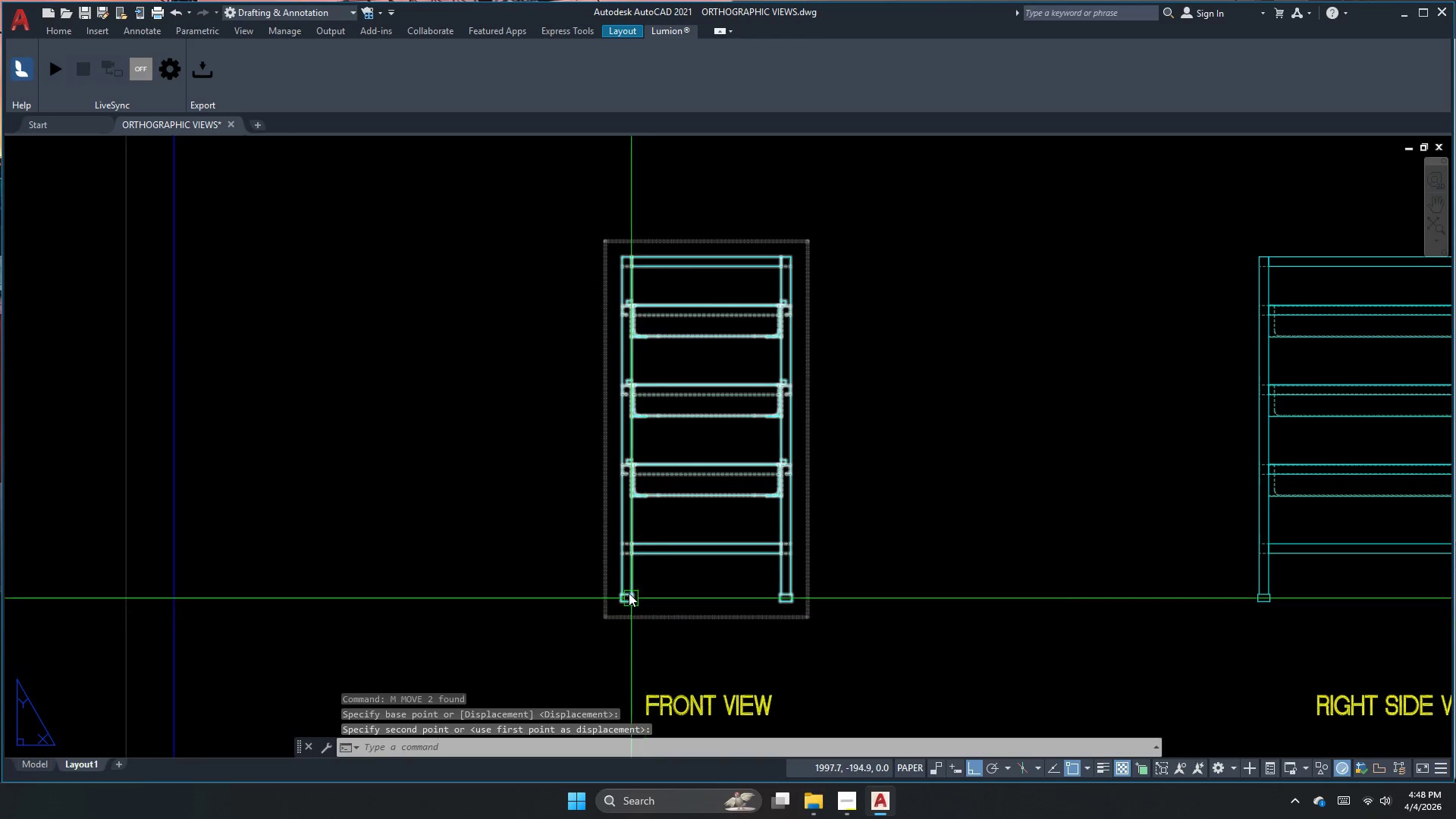 
scroll: coordinate [608, 606], scroll_direction: none, amount: 0.0
 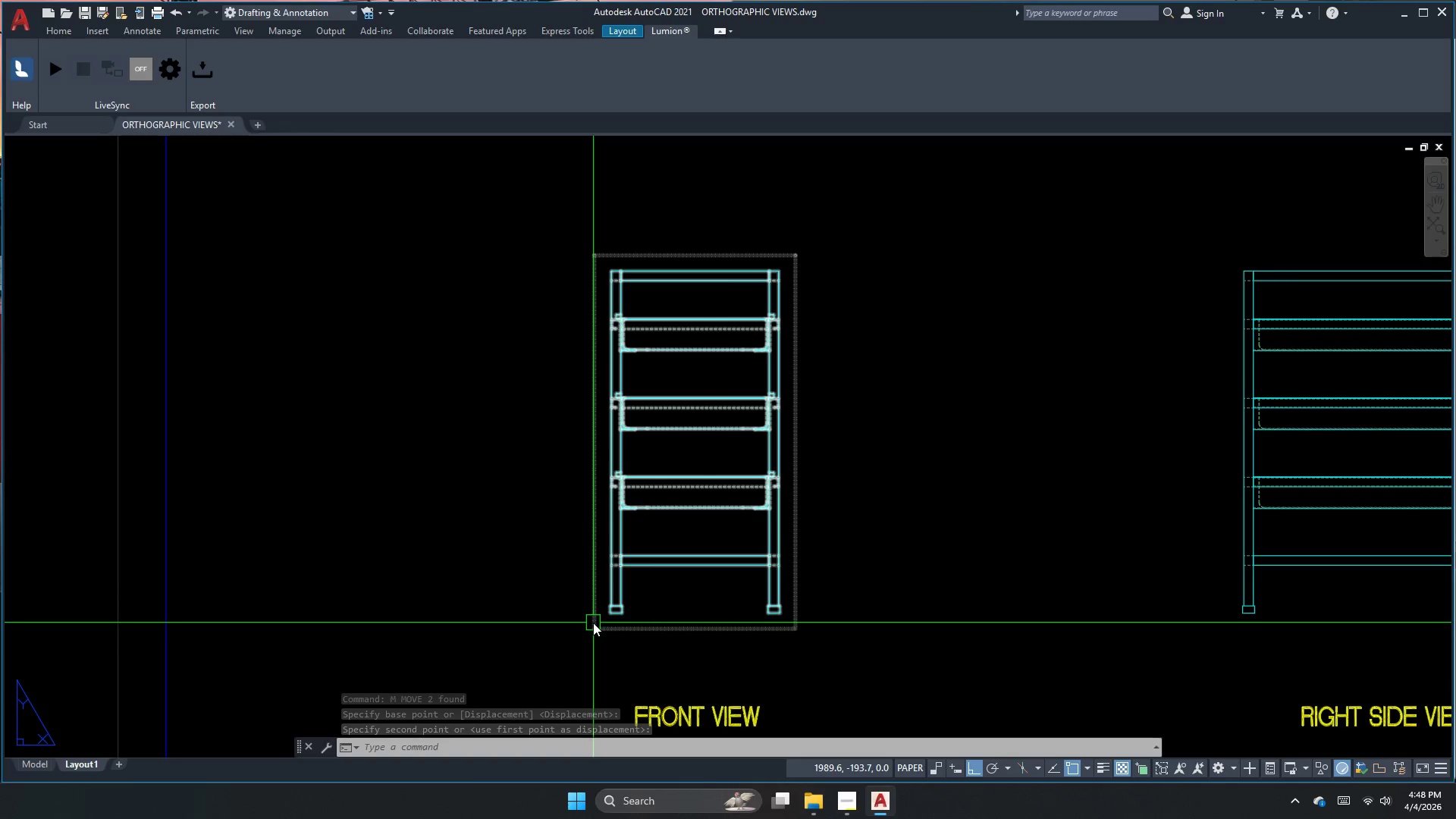 
key(Escape)
 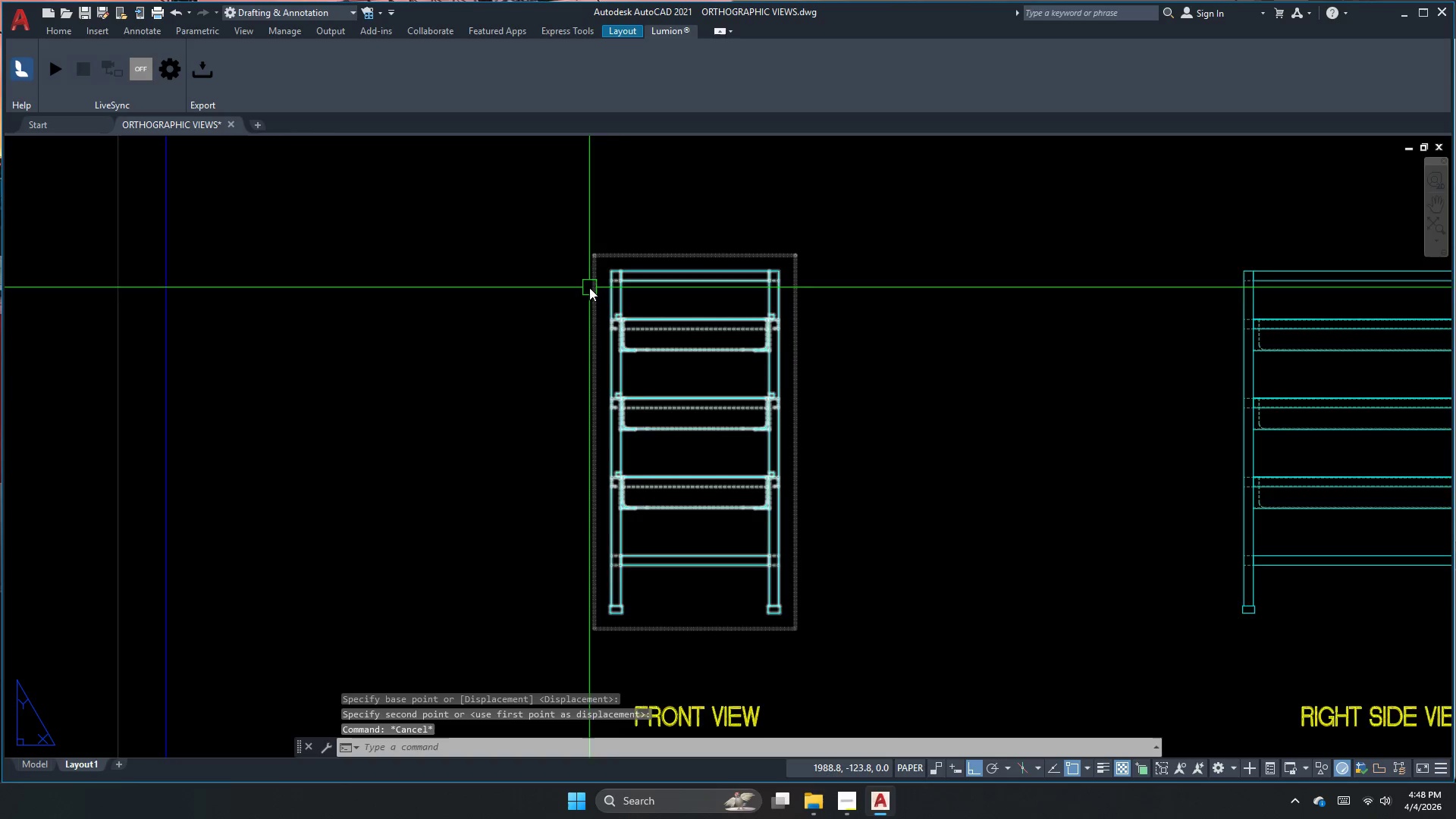 
scroll: coordinate [624, 306], scroll_direction: up, amount: 2.0
 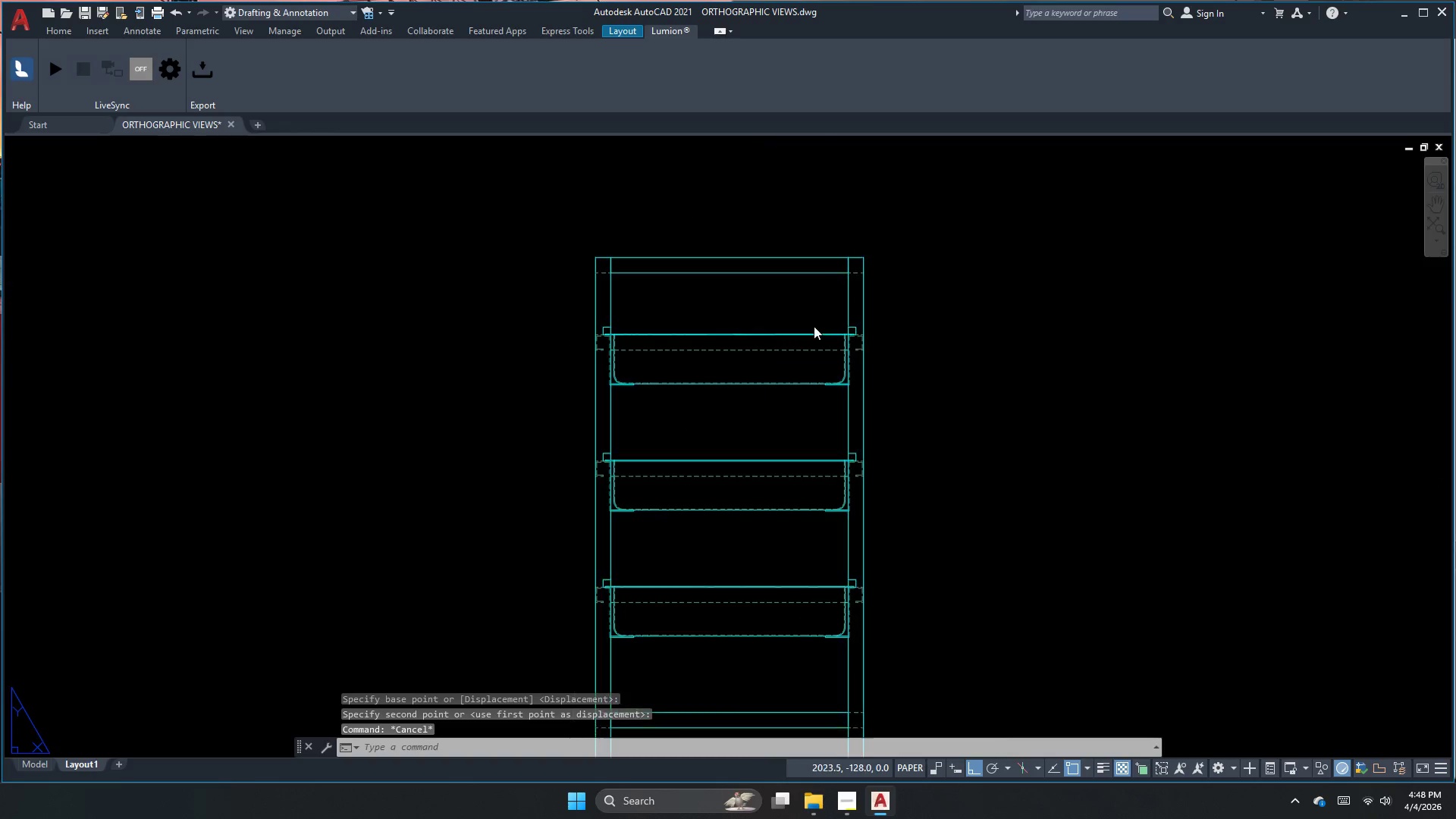 
scroll: coordinate [795, 300], scroll_direction: down, amount: 3.0
 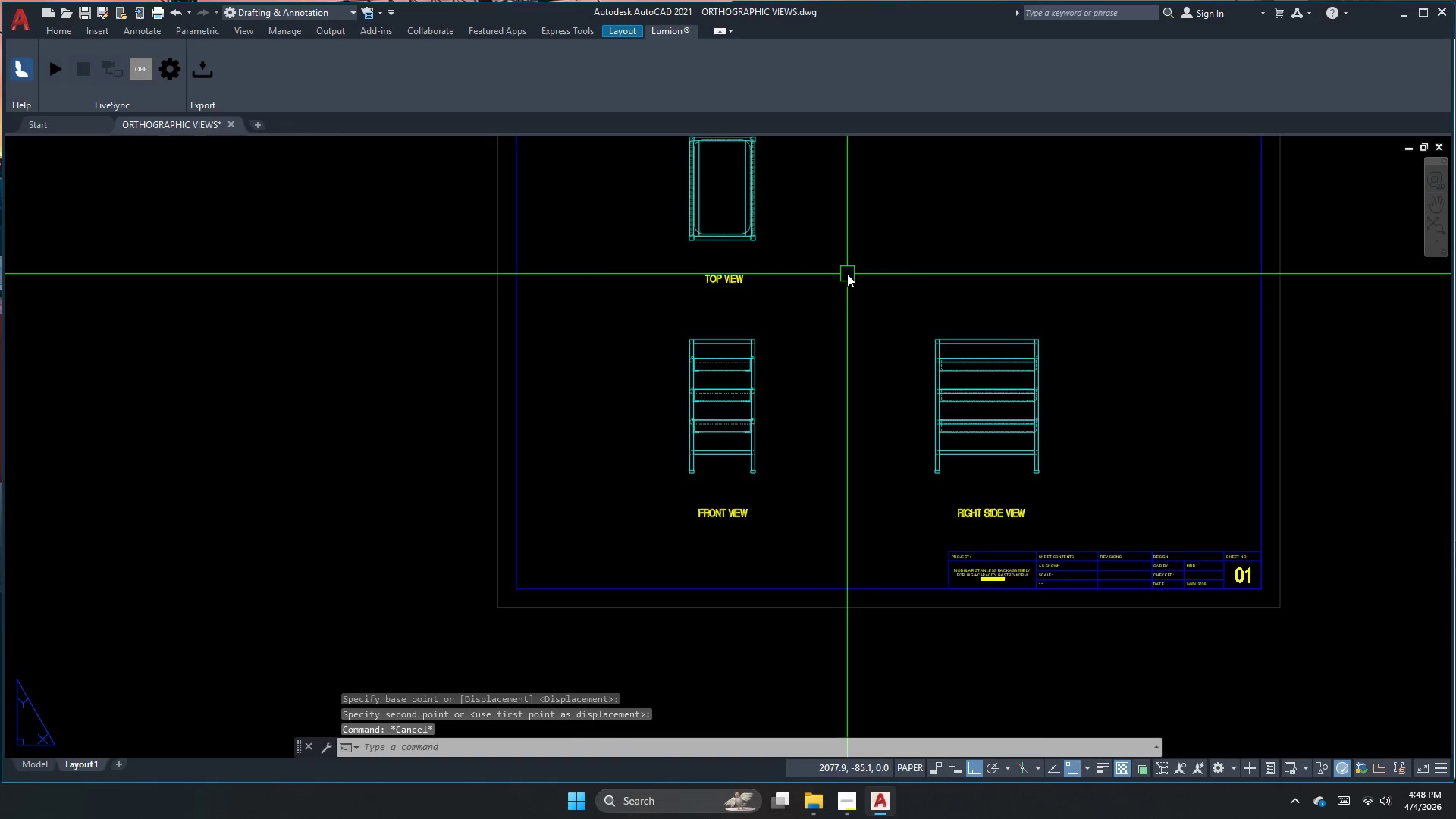 
key(Escape)
 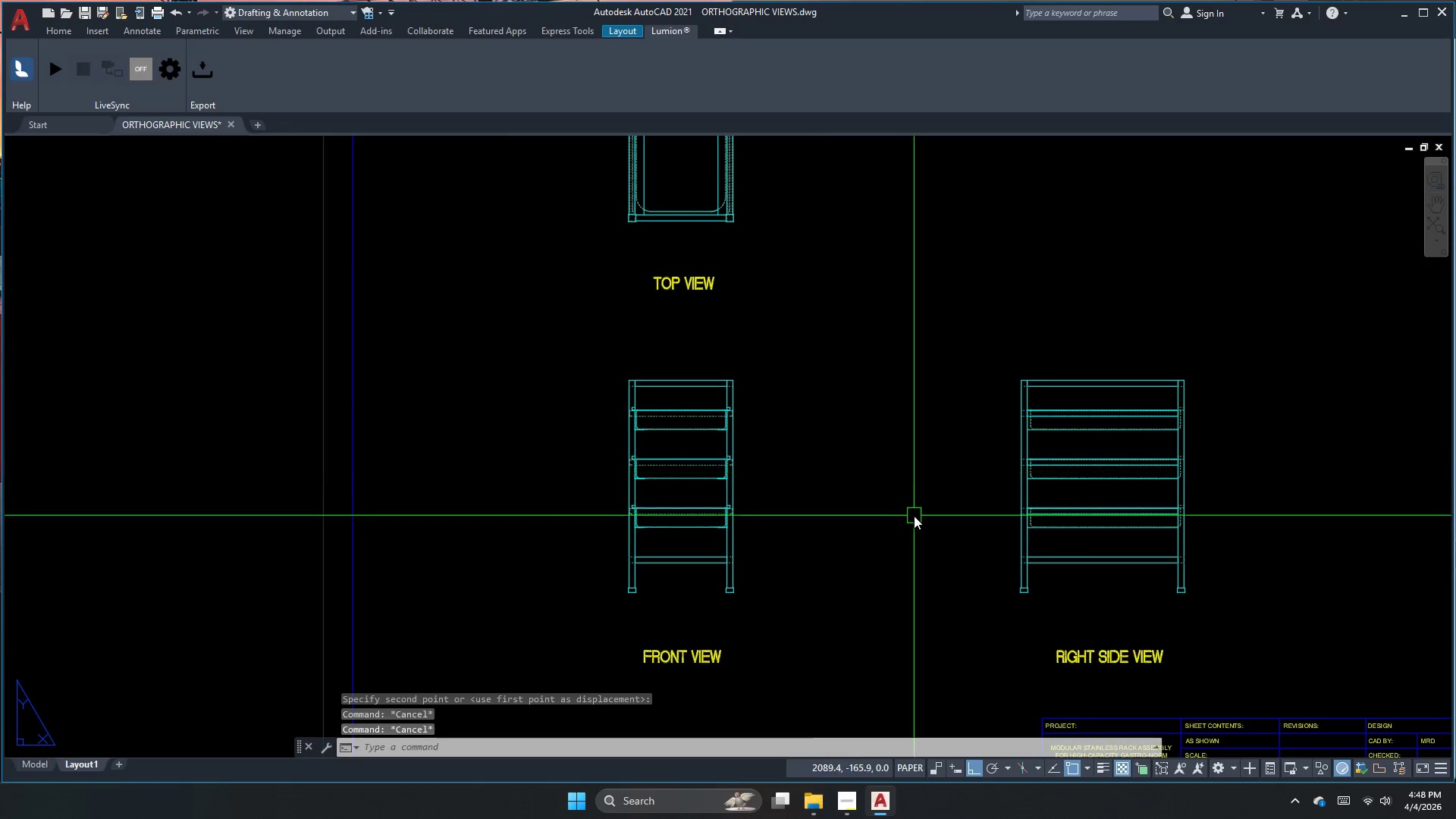 
scroll: coordinate [765, 384], scroll_direction: up, amount: 1.0
 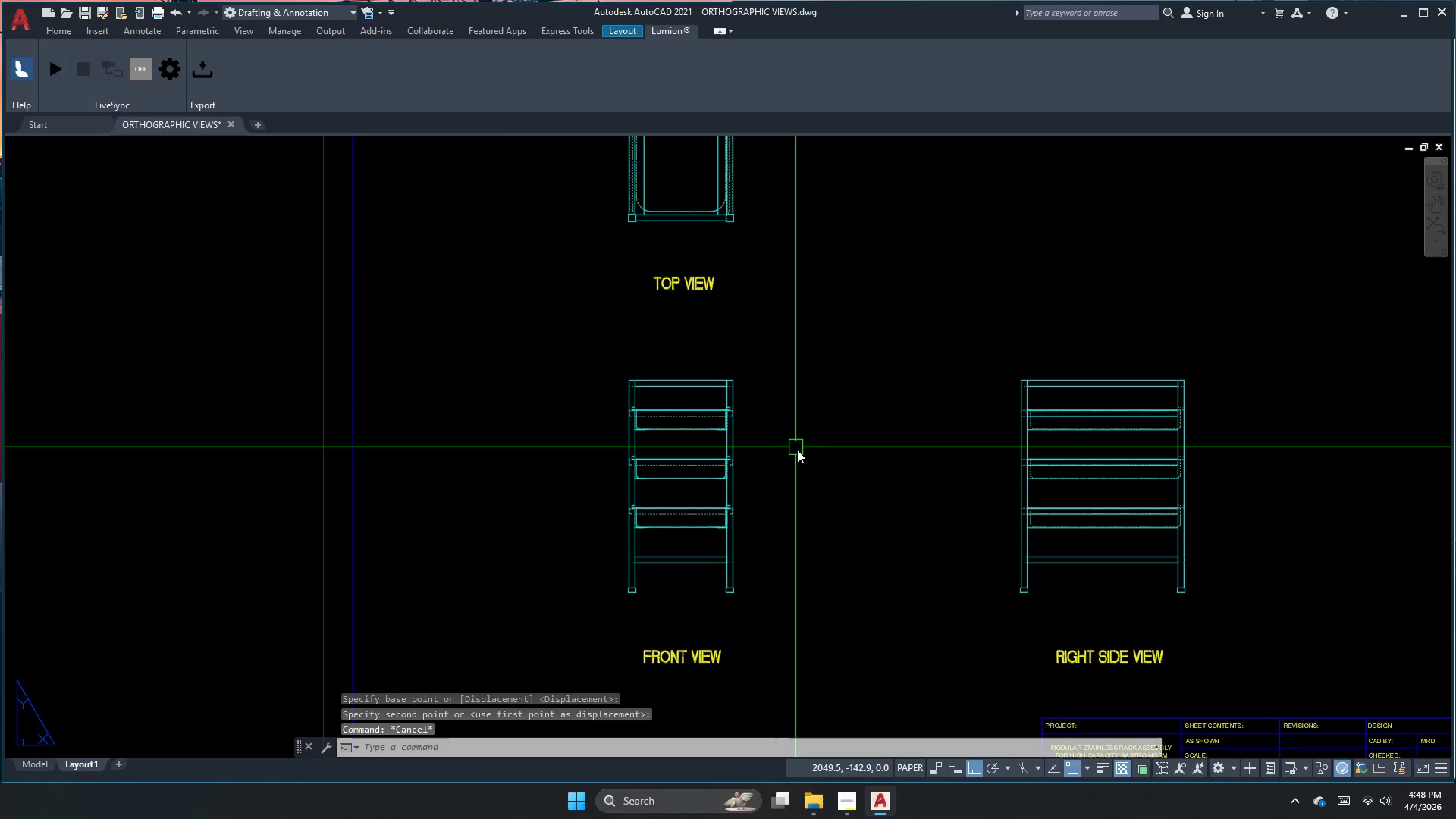 
scroll: coordinate [888, 506], scroll_direction: down, amount: 1.0
 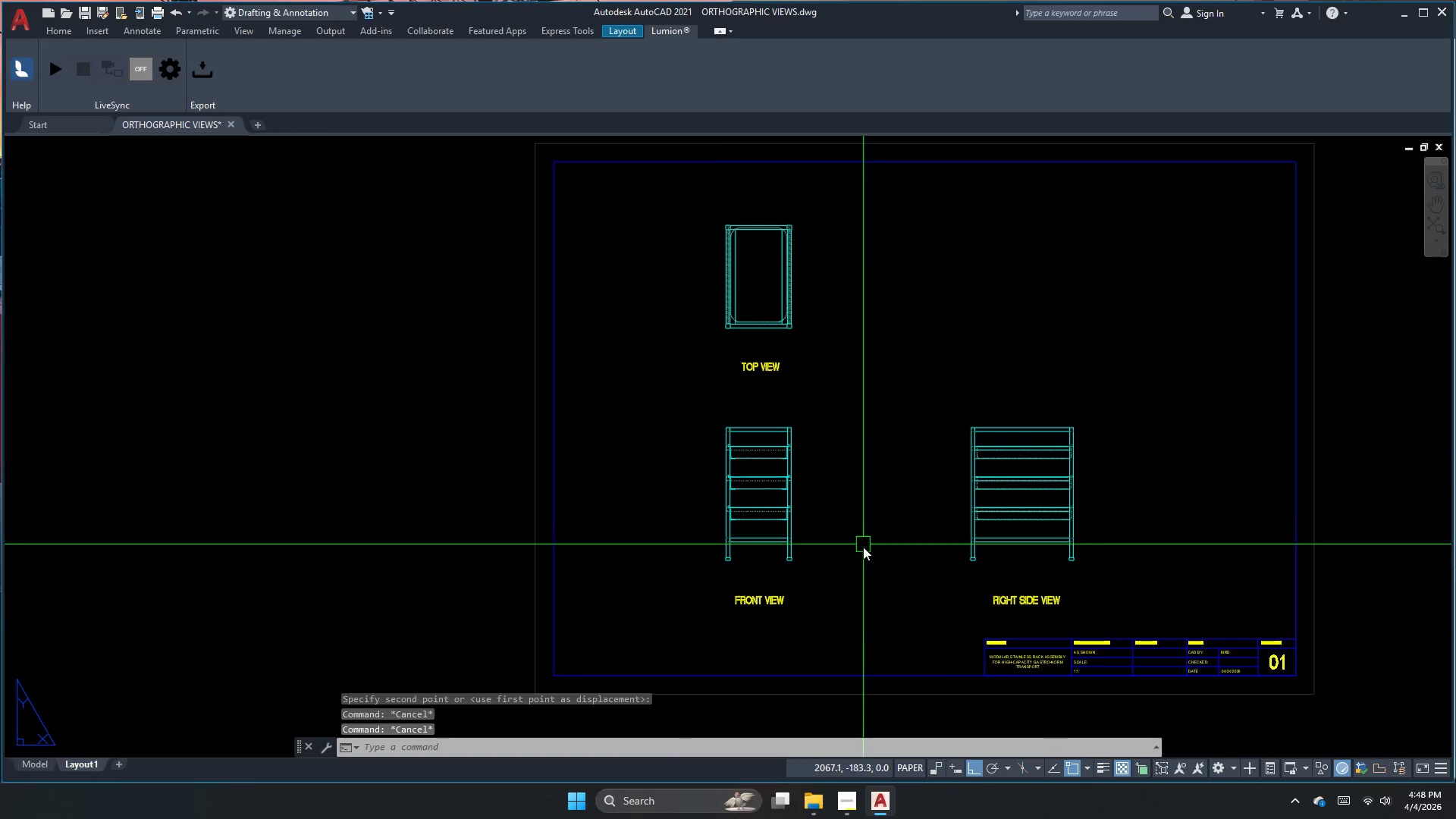 
key(Escape)
 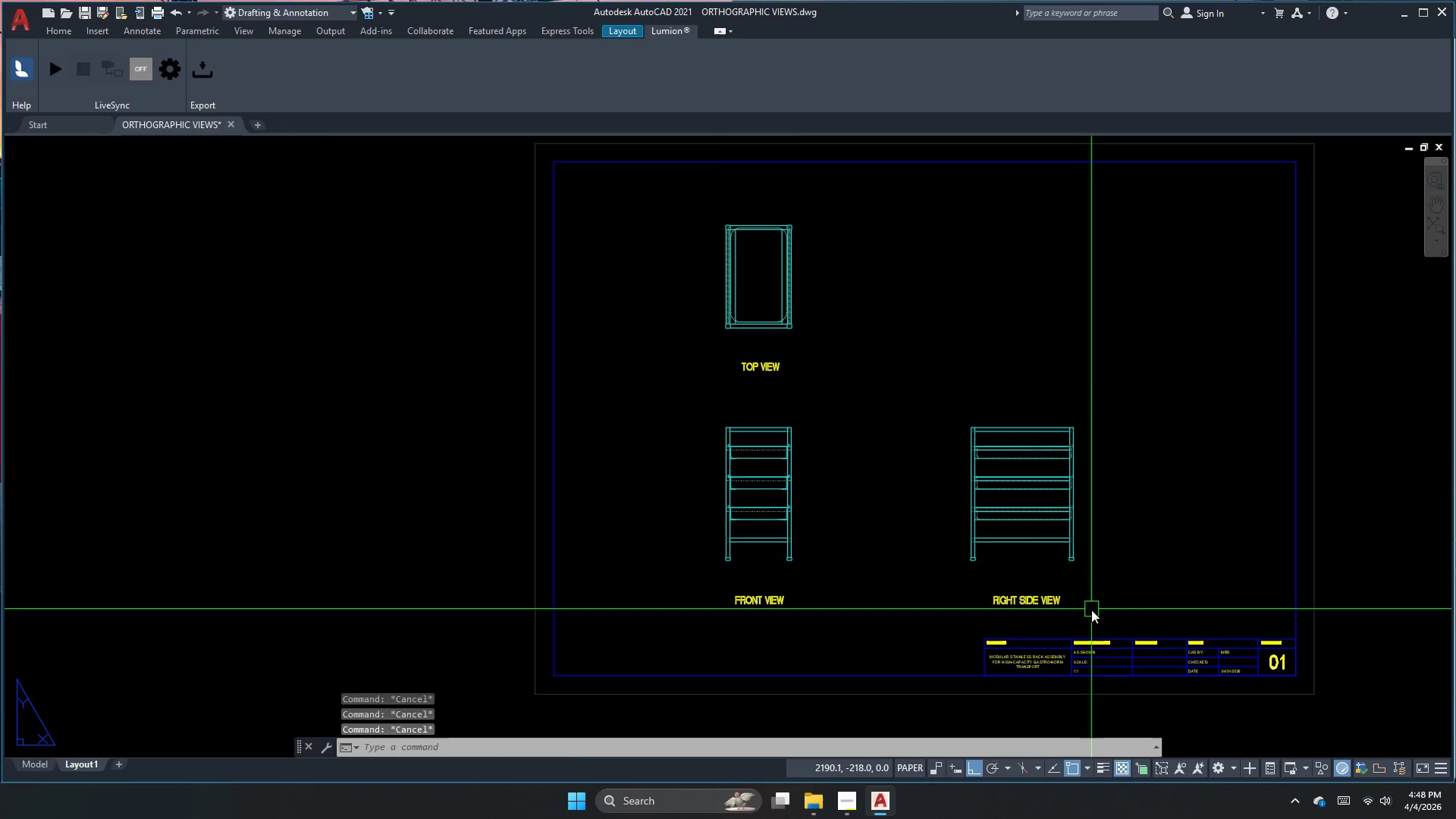 
left_click_drag(start_coordinate=[1091, 610], to_coordinate=[1033, 558])
 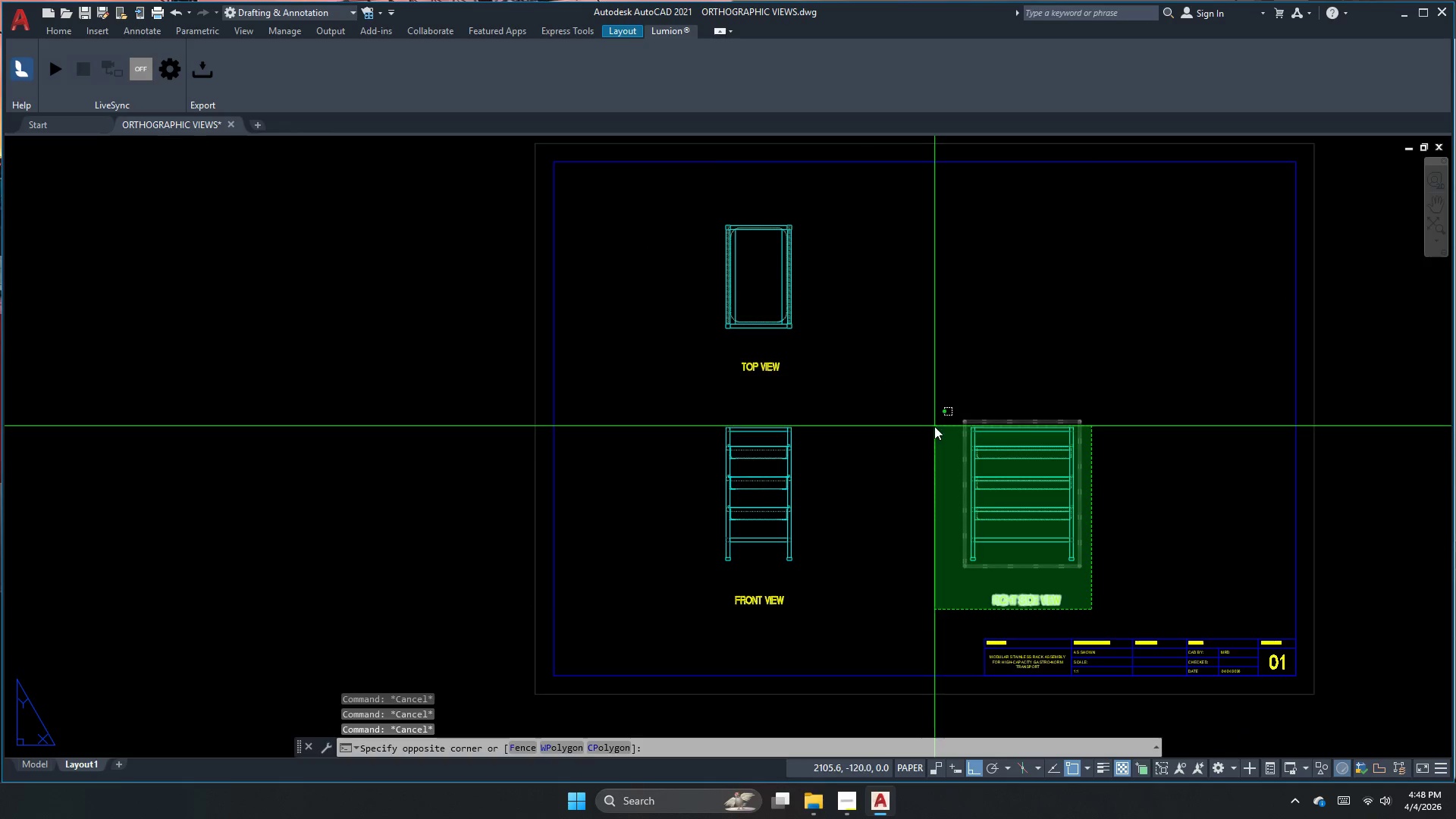 
double_click([919, 391])
 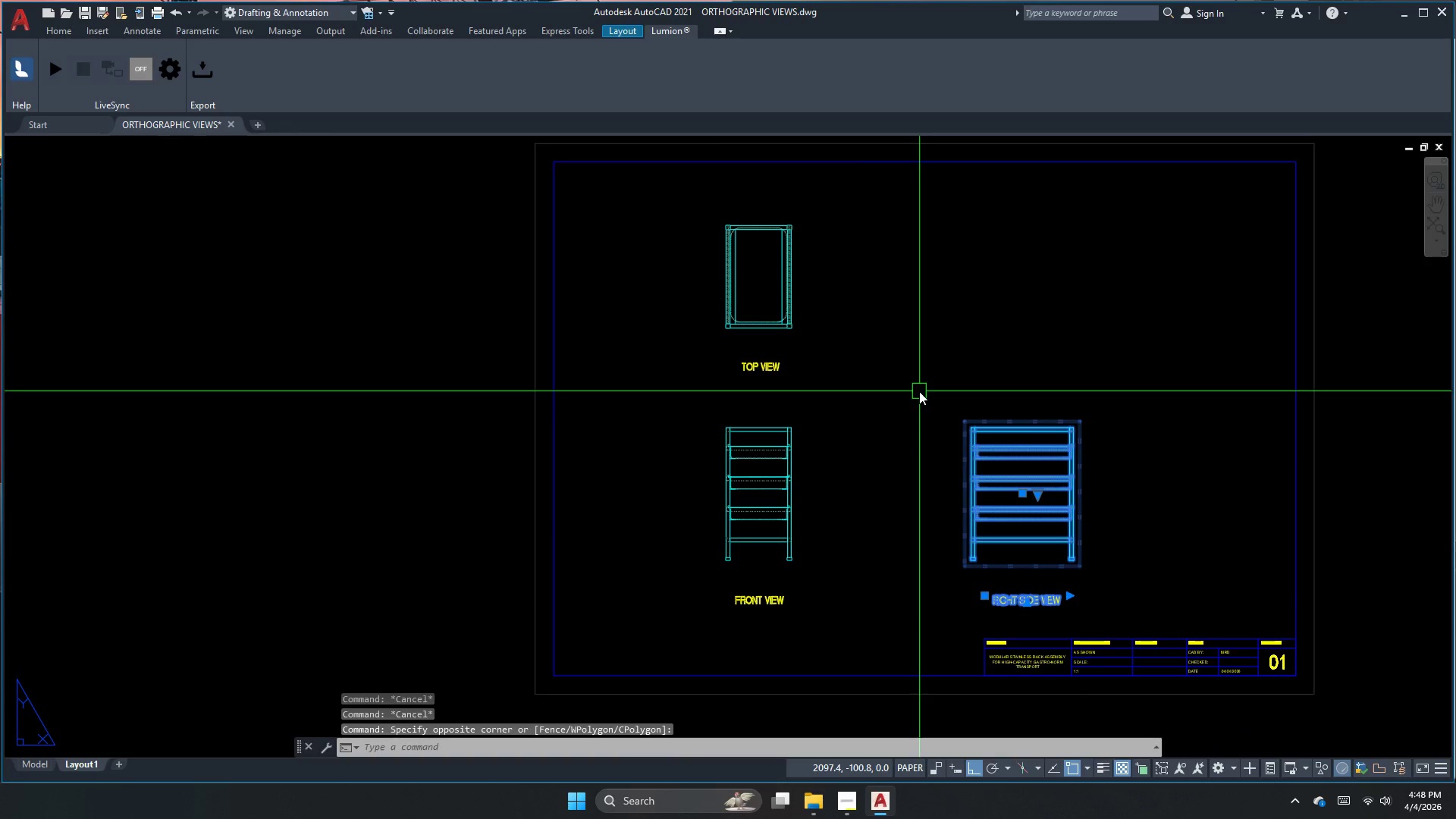 
key(M)
 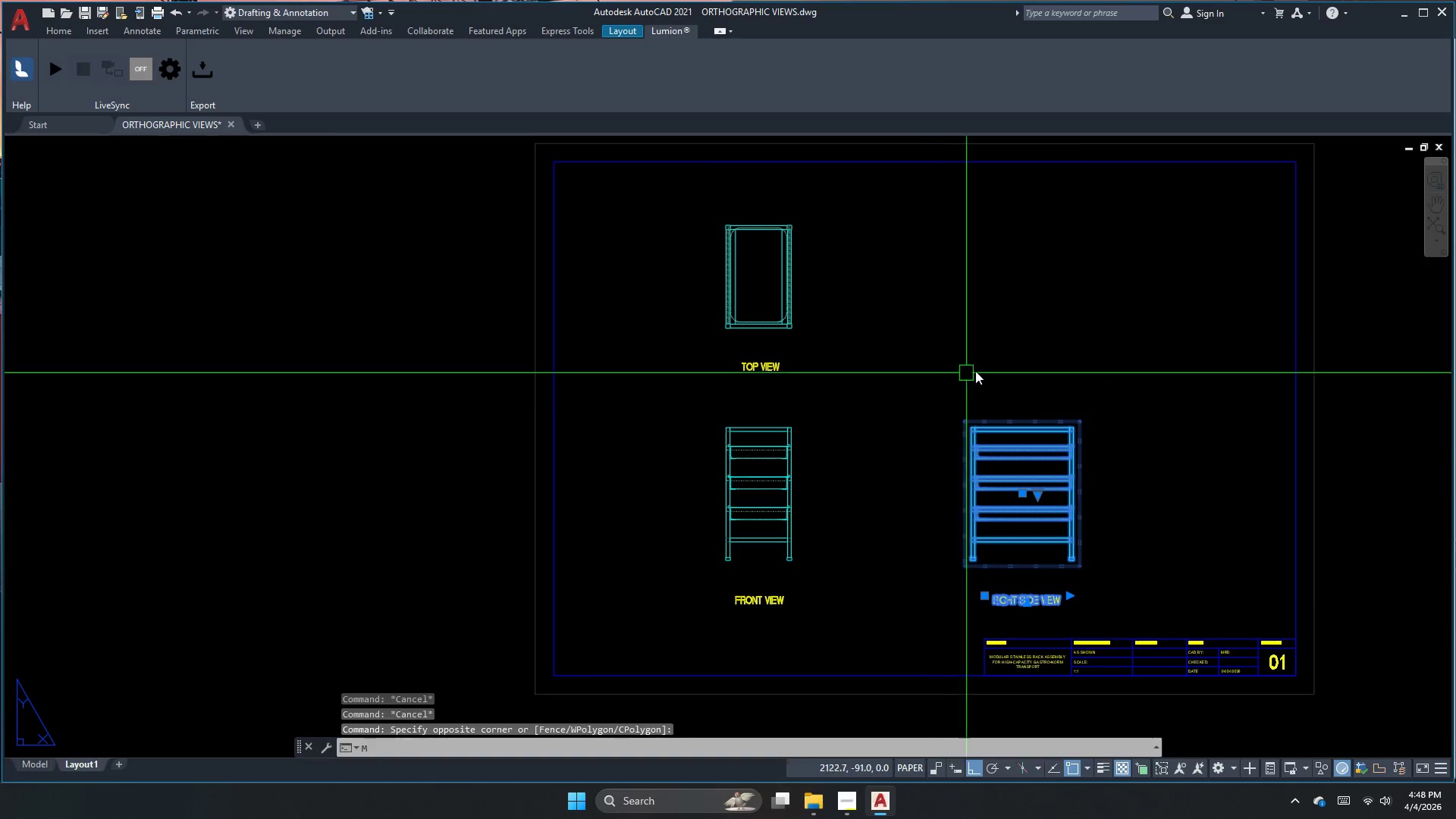 
key(Space)
 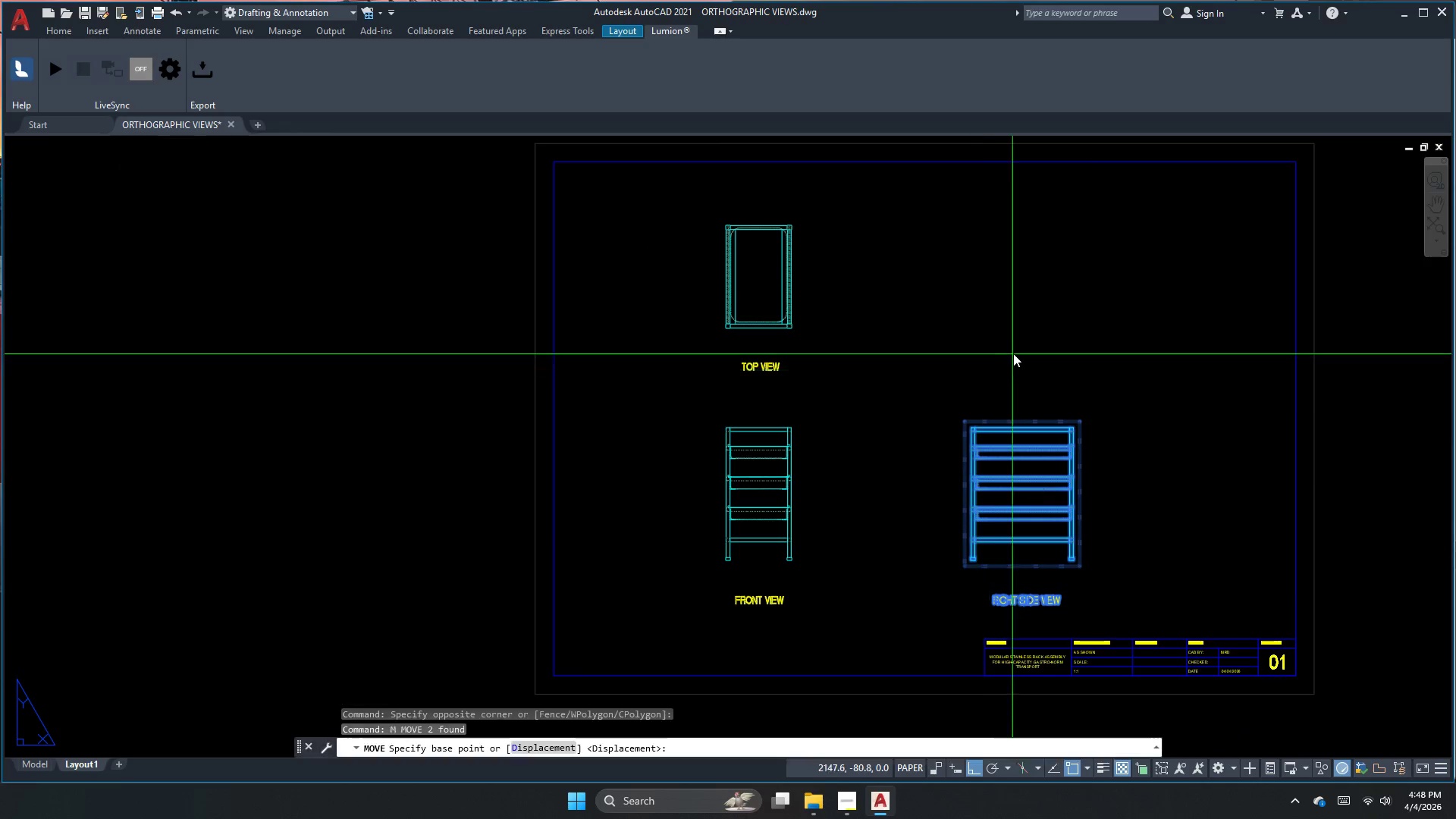 
left_click([1015, 351])
 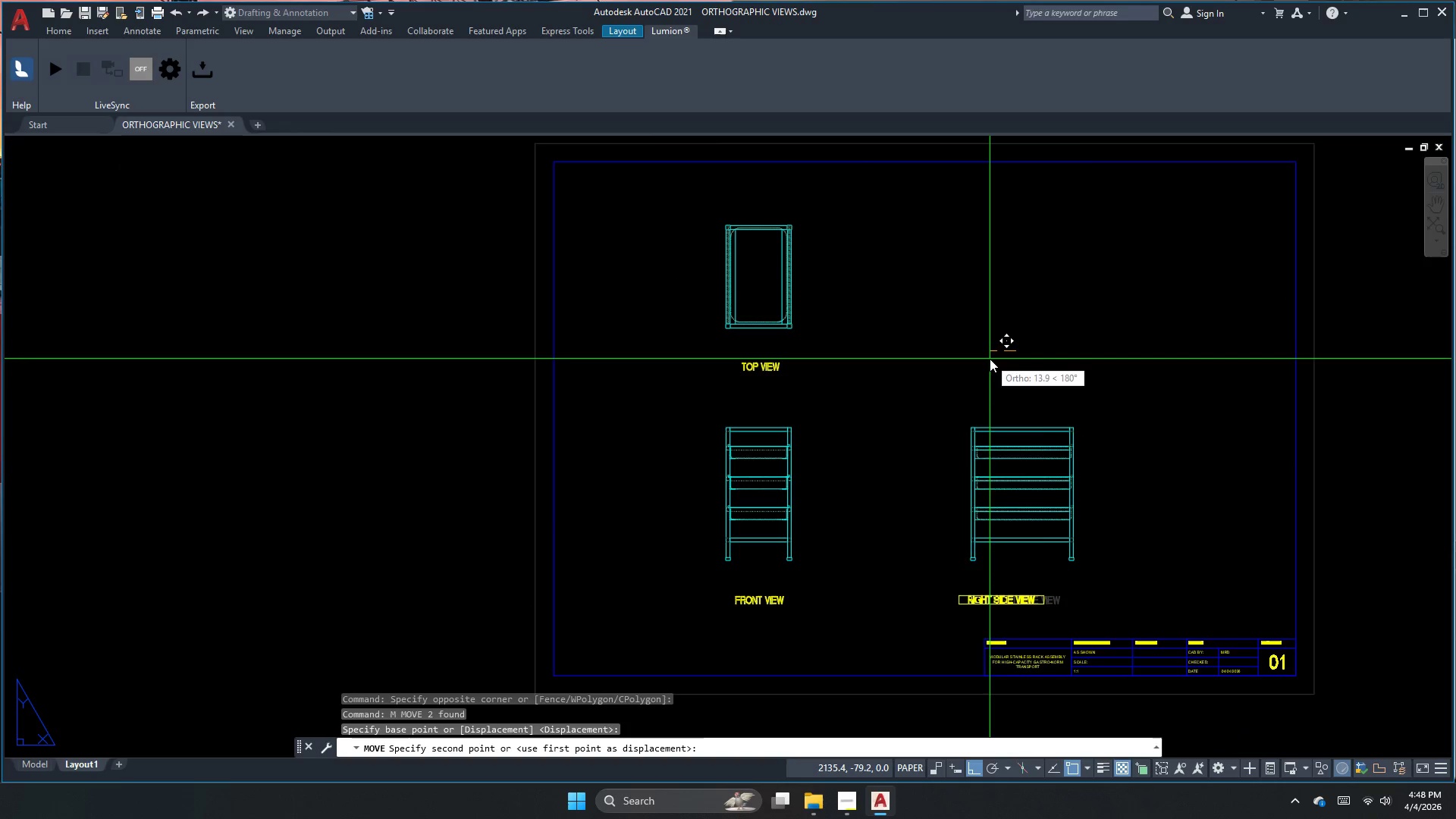 
left_click([990, 359])
 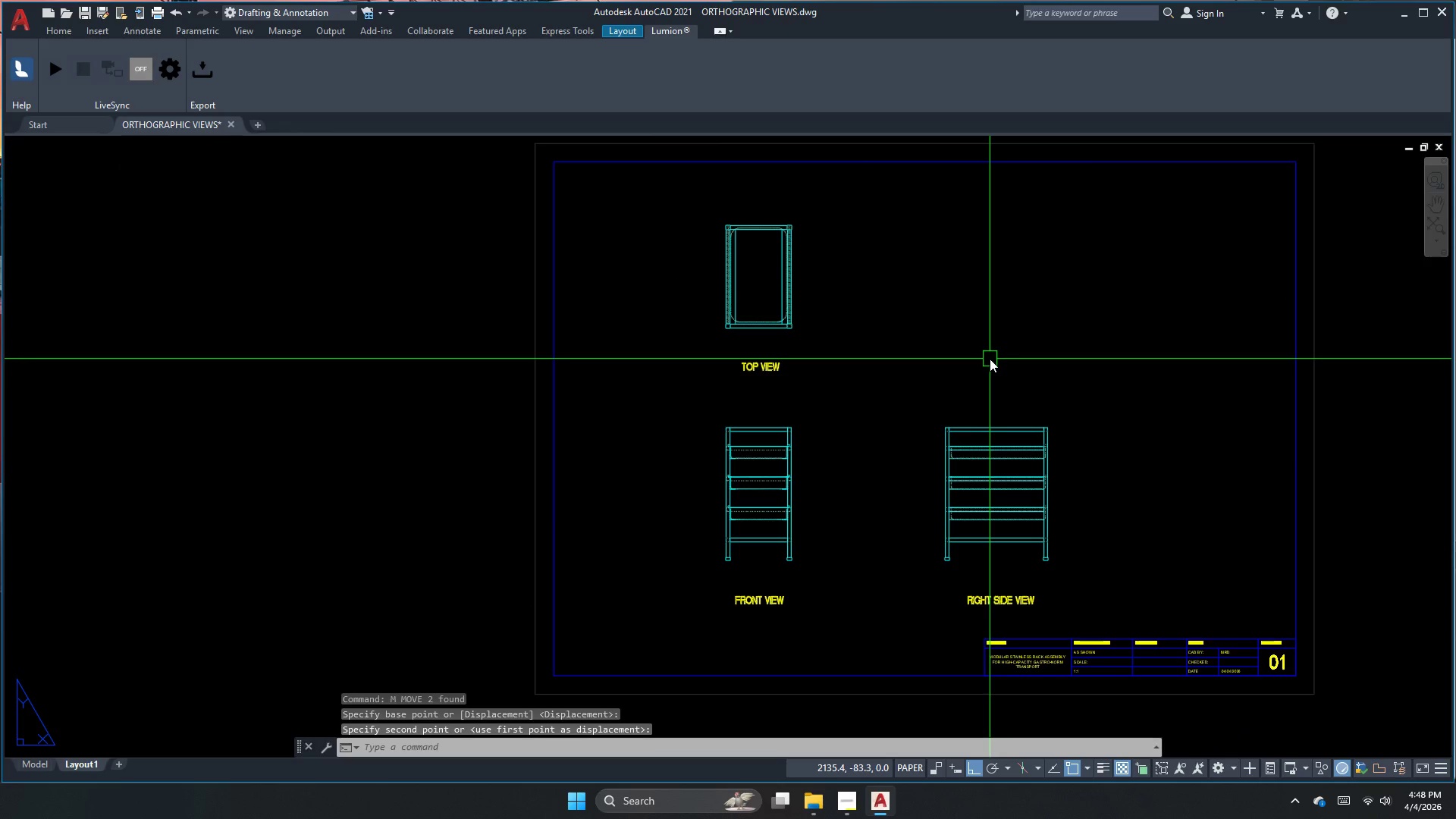 
key(Escape)
 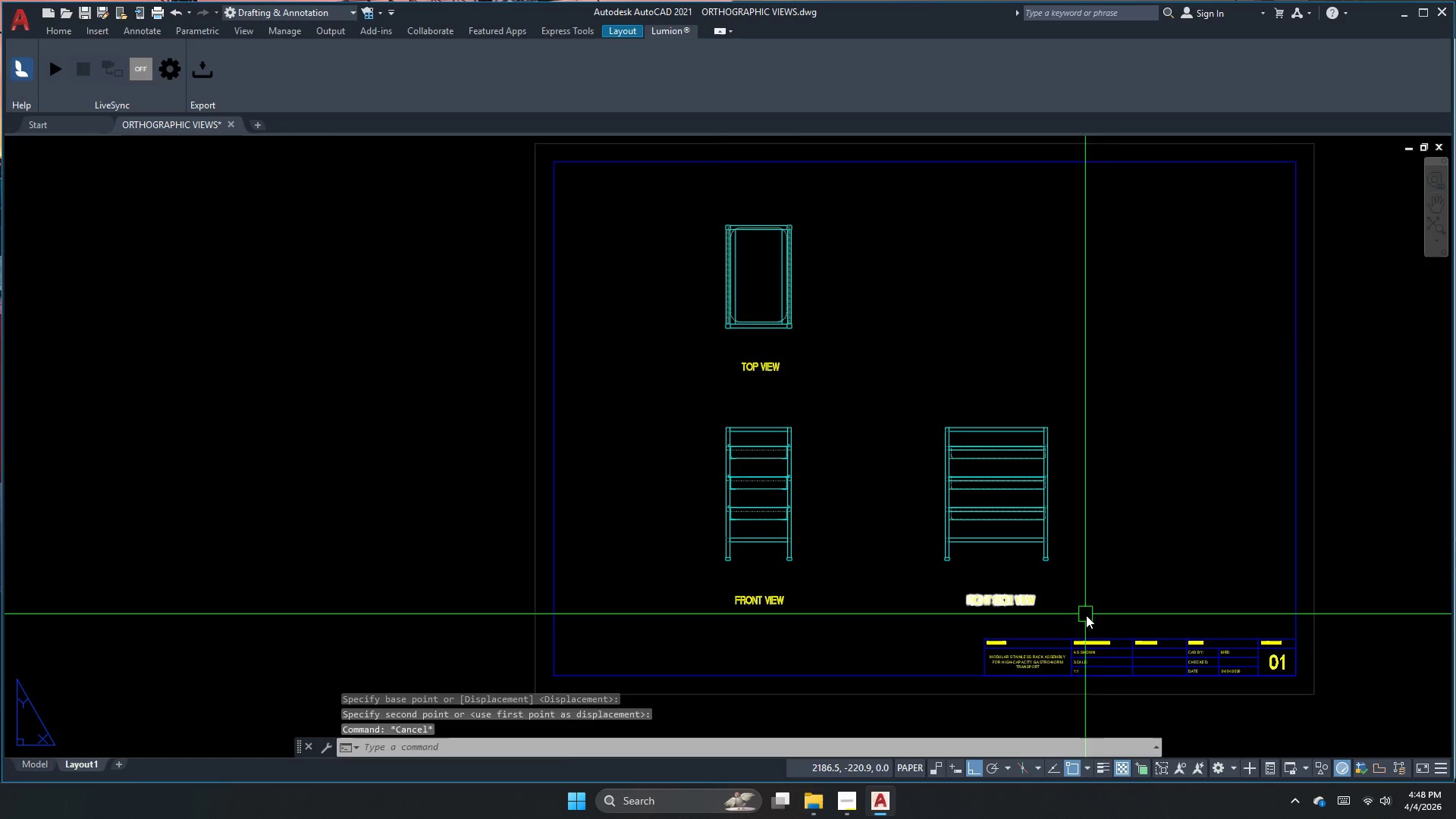 
left_click_drag(start_coordinate=[1117, 610], to_coordinate=[1040, 554])
 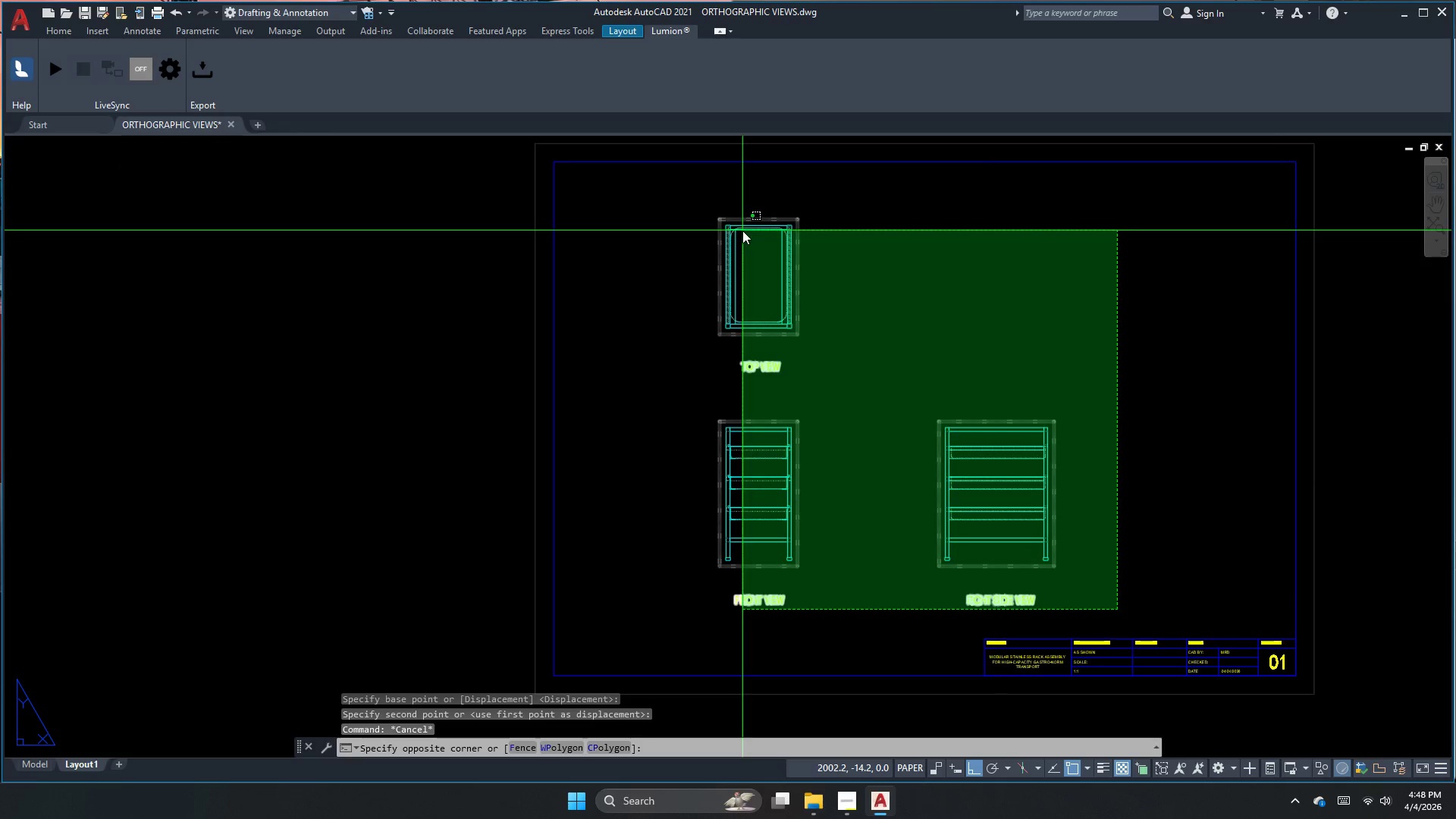 
left_click([717, 231])
 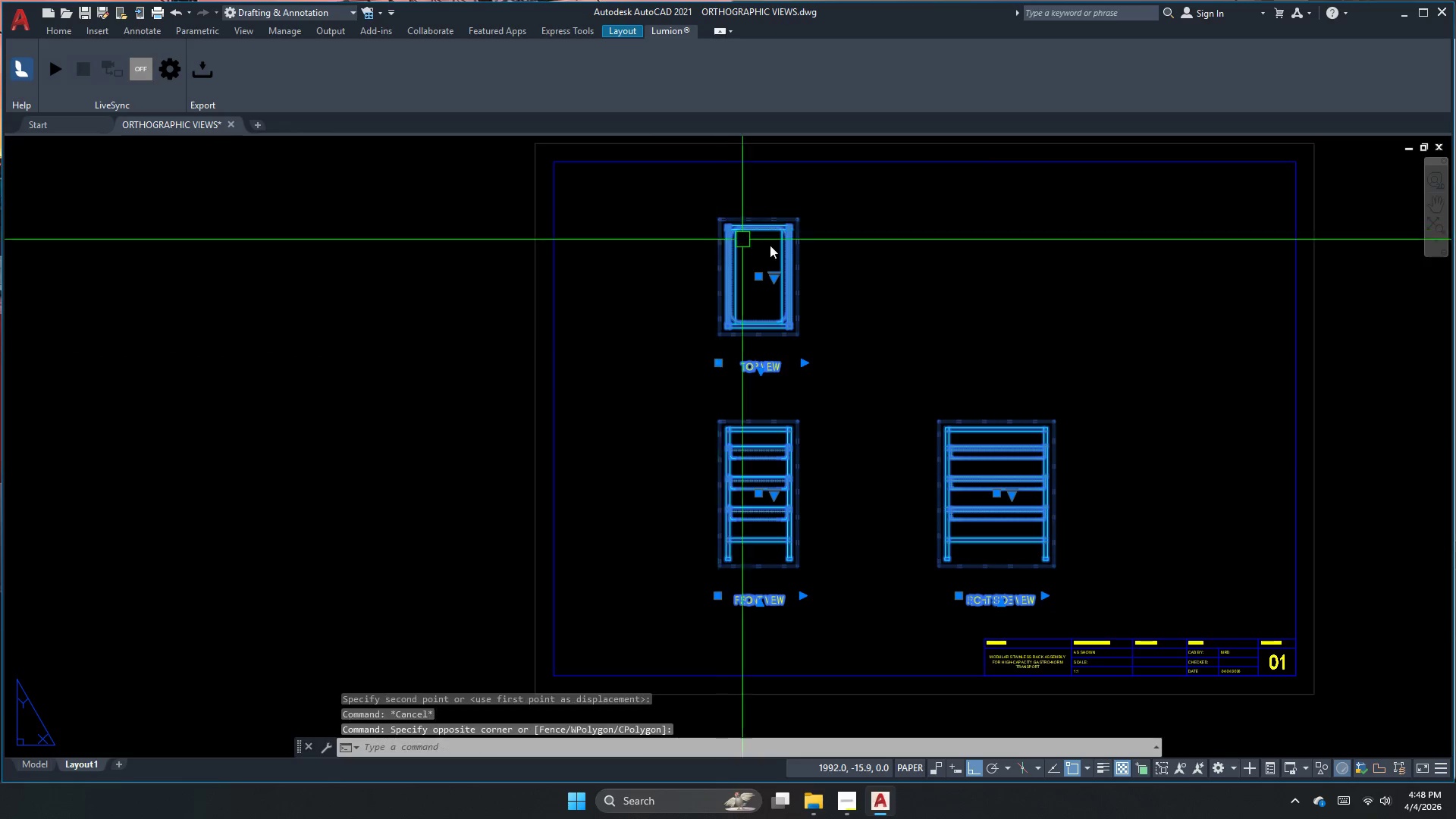 
key(M)
 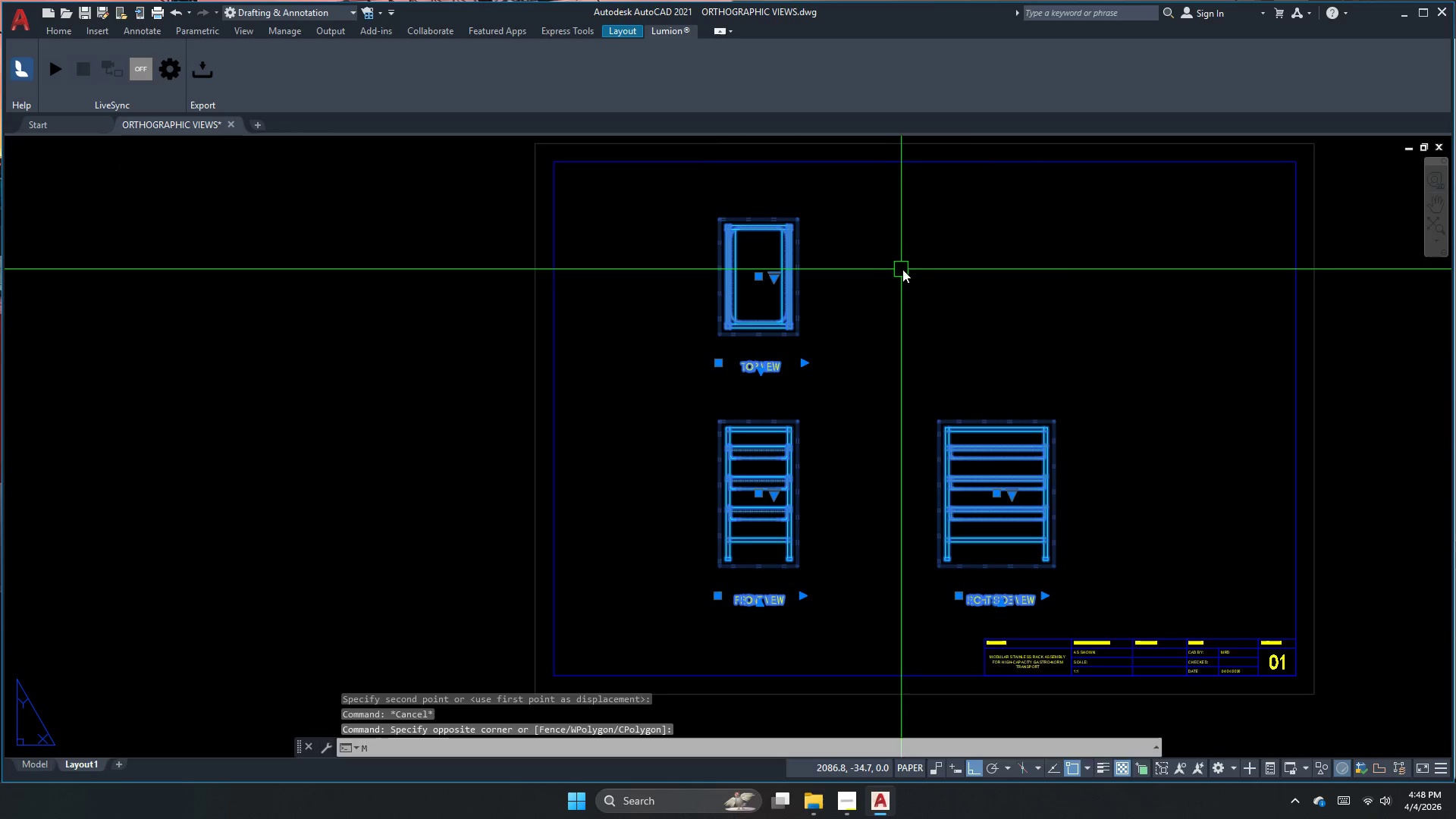 
key(Space)
 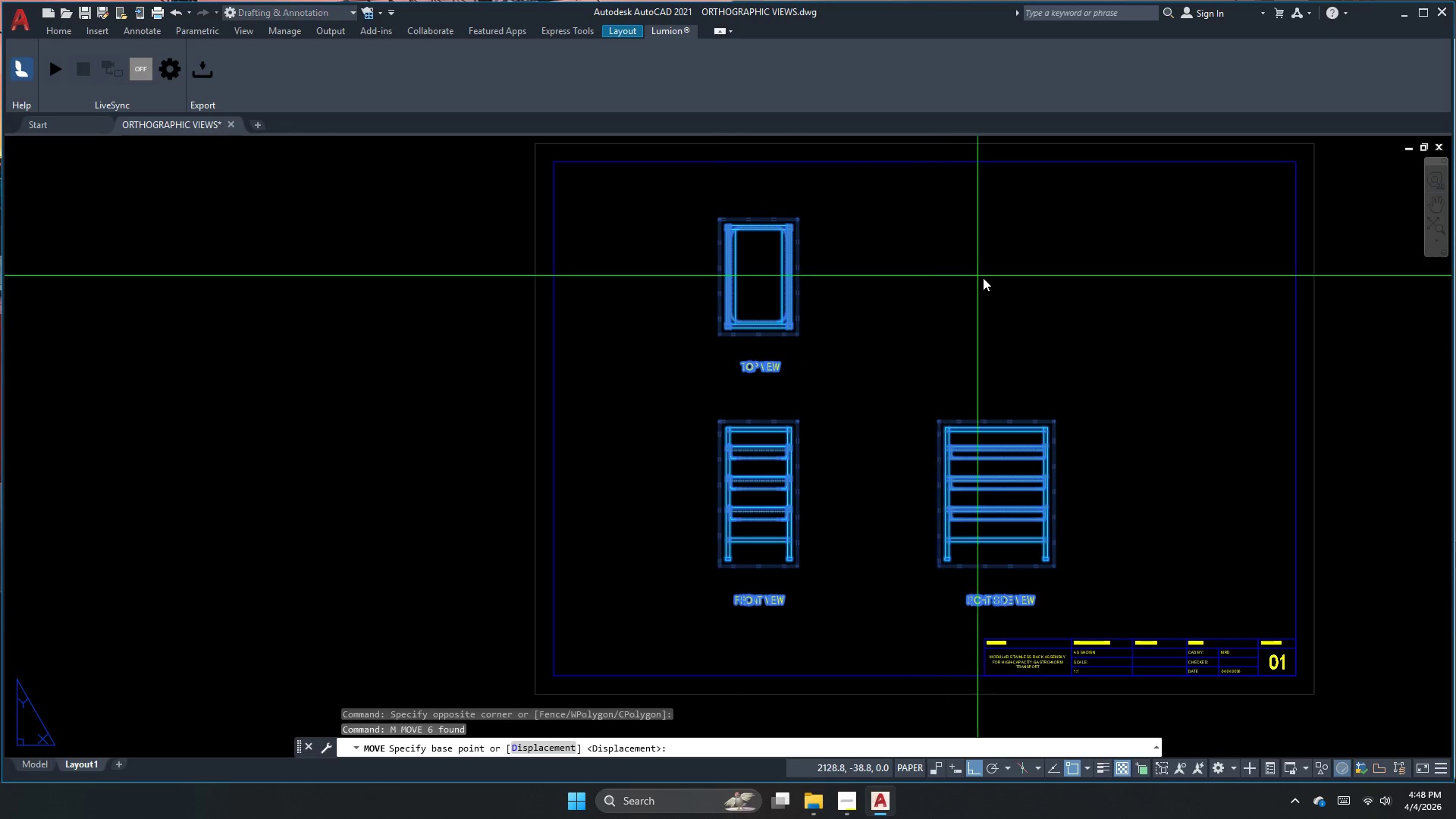 
left_click_drag(start_coordinate=[985, 279], to_coordinate=[978, 279])
 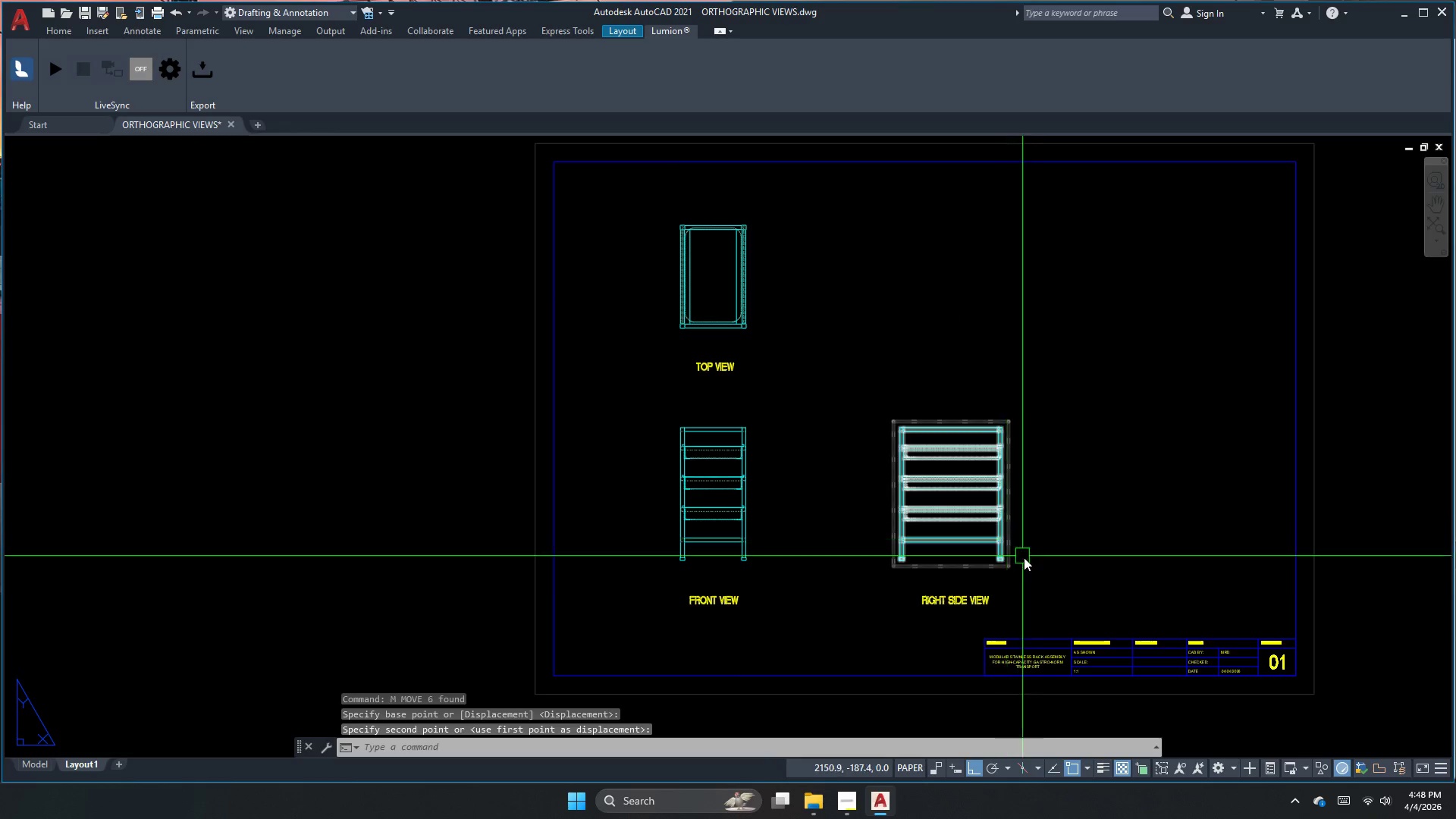 
left_click_drag(start_coordinate=[1005, 620], to_coordinate=[914, 544])
 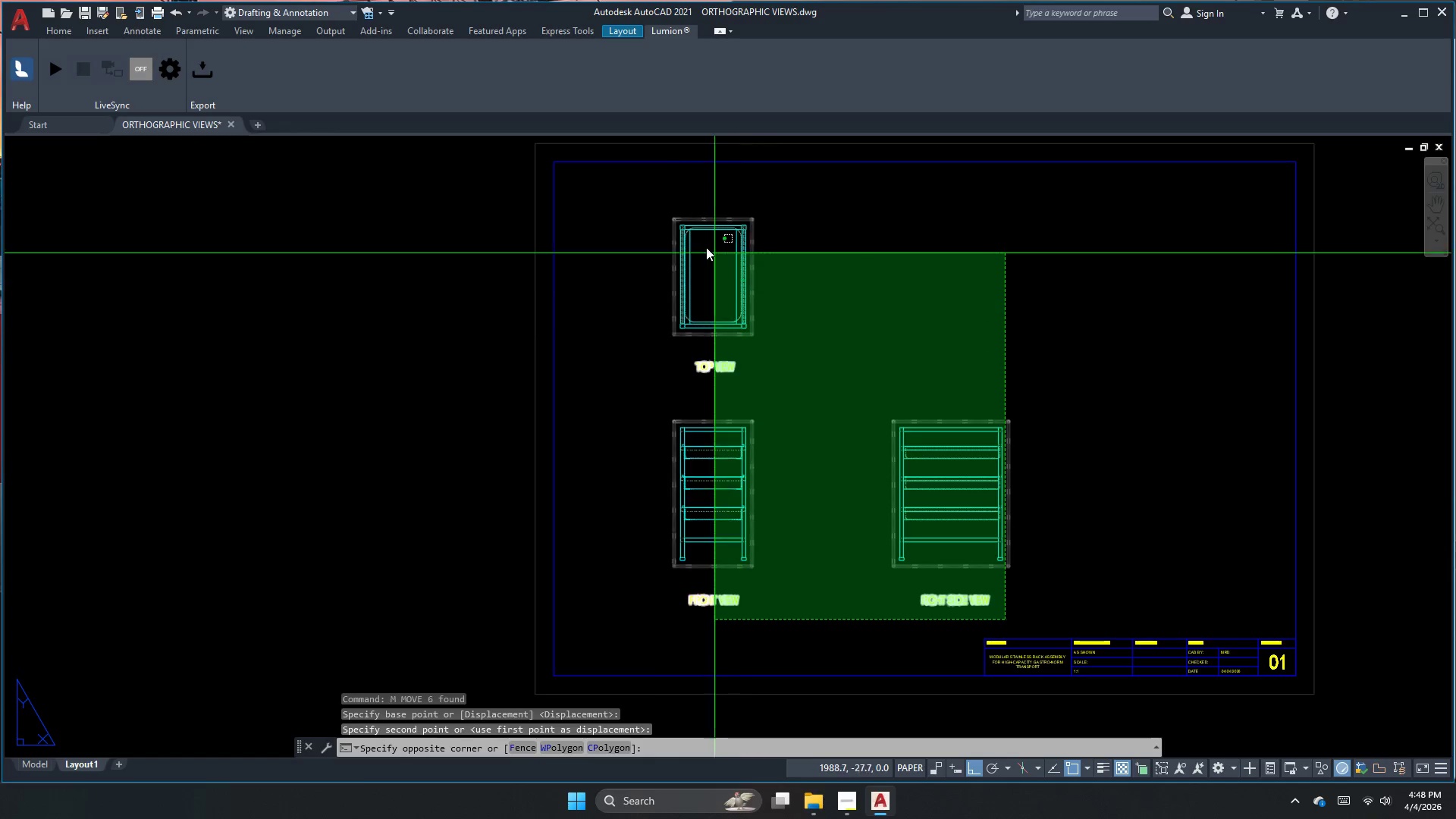 
left_click([646, 234])
 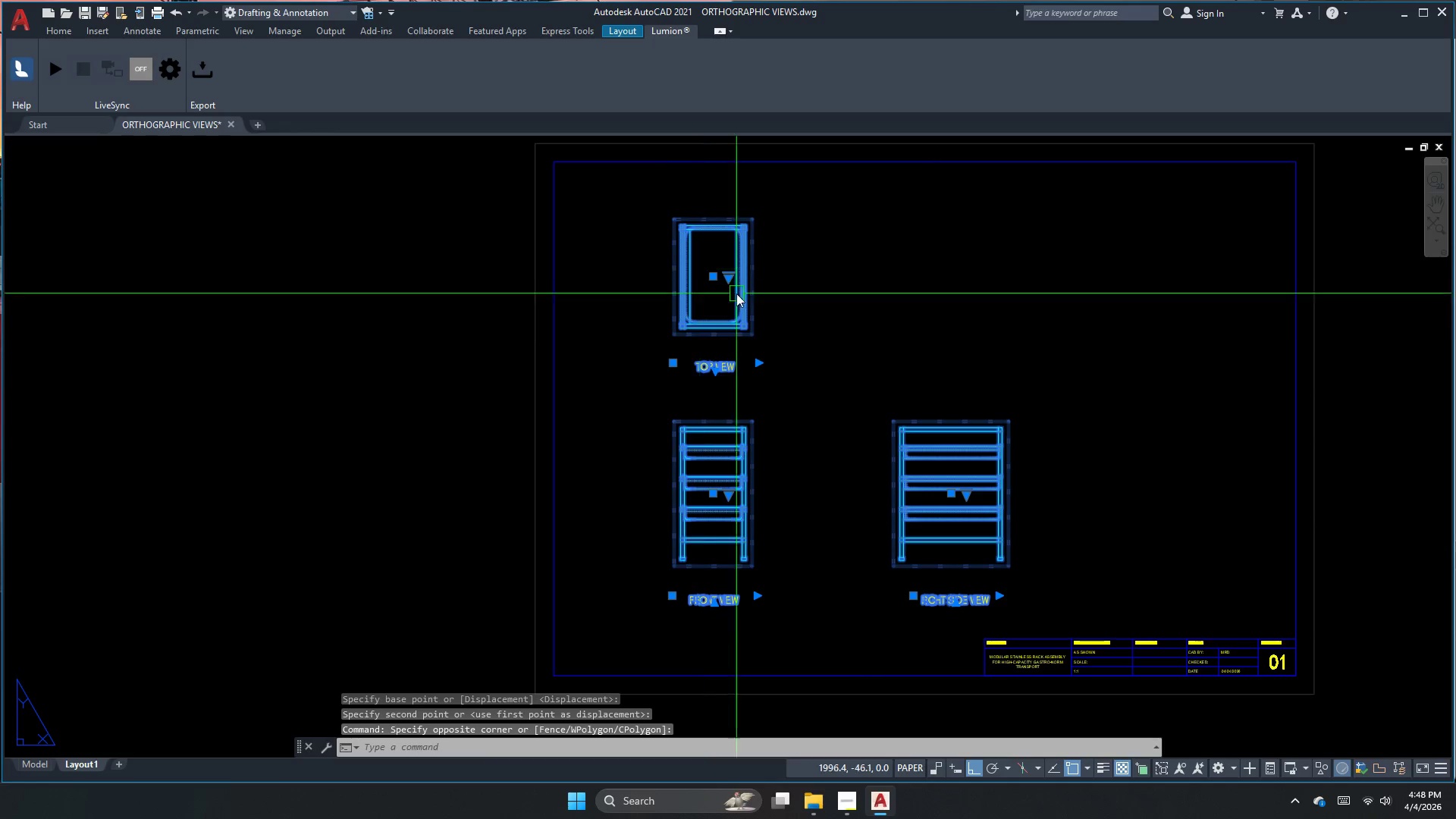 
key(M)
 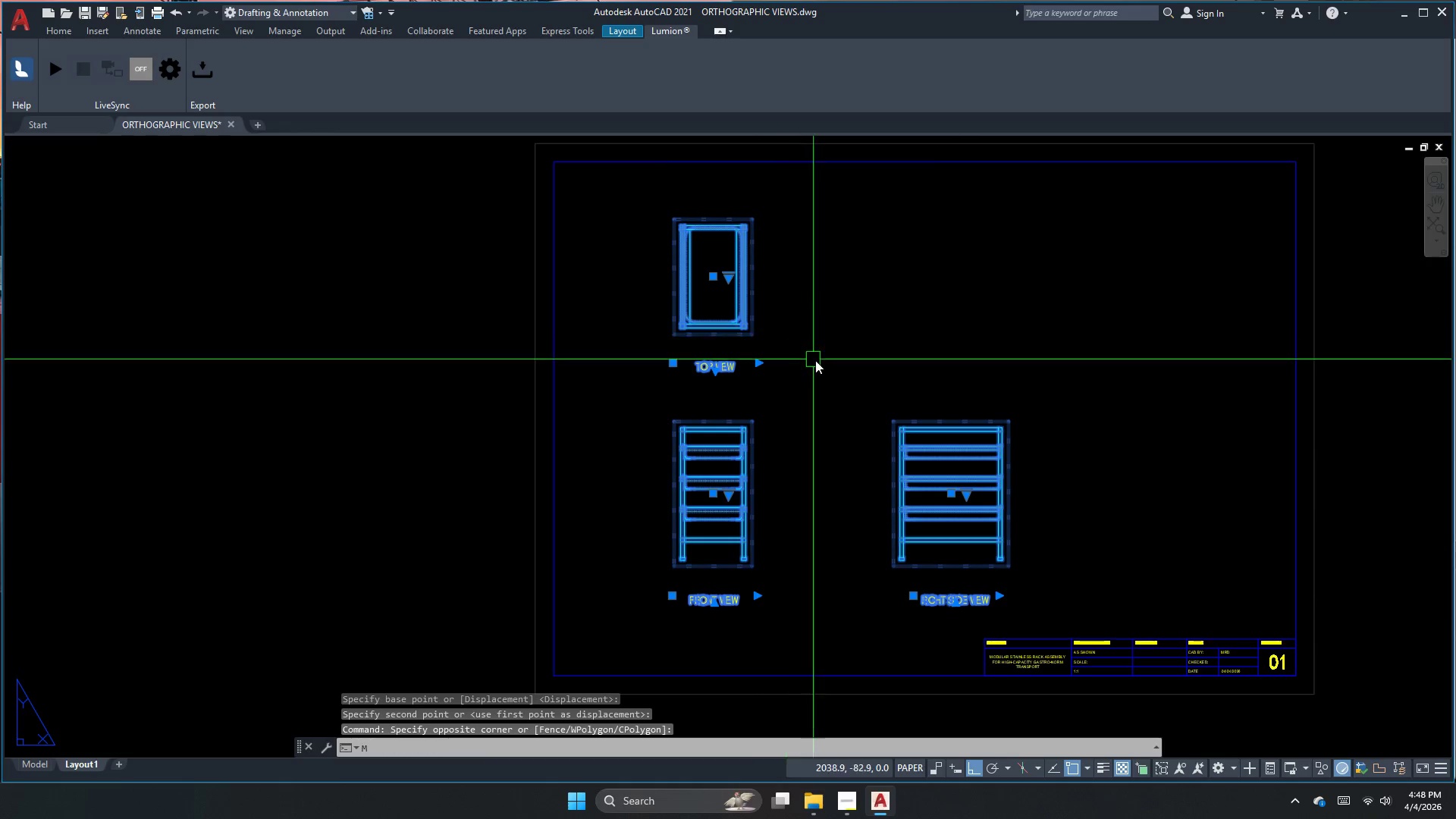 
key(Space)
 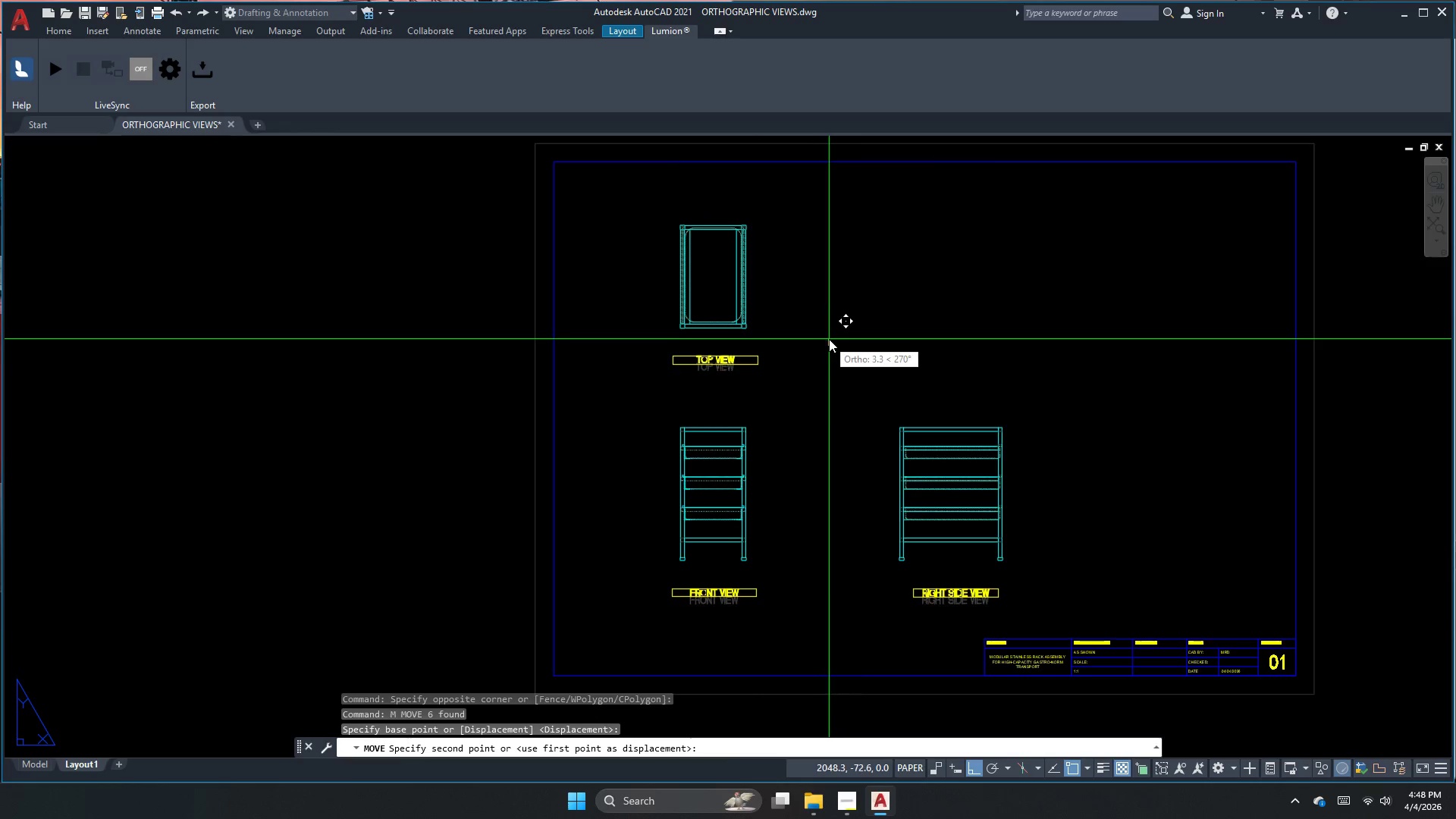 
double_click([829, 339])
 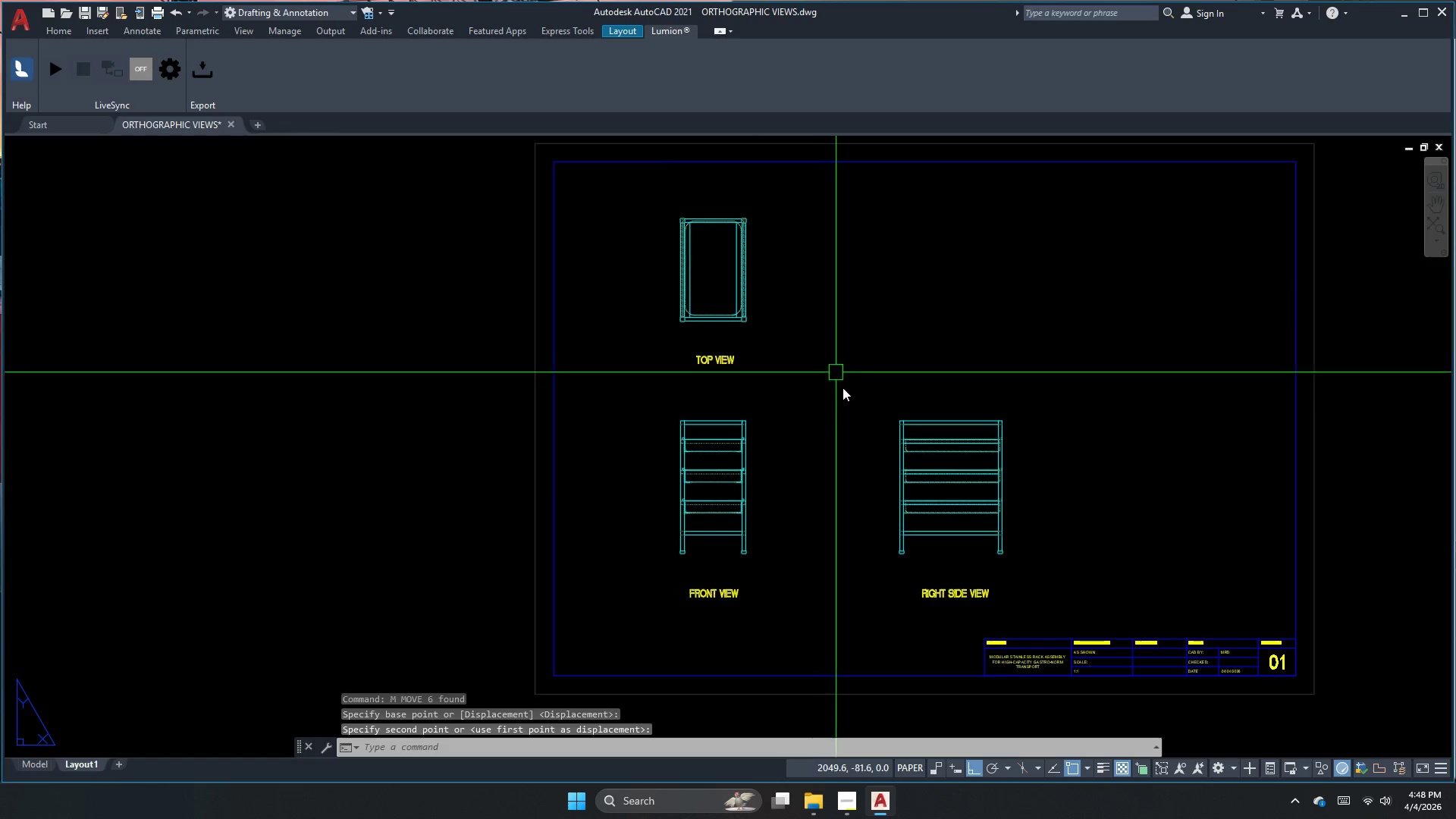 
key(Escape)
 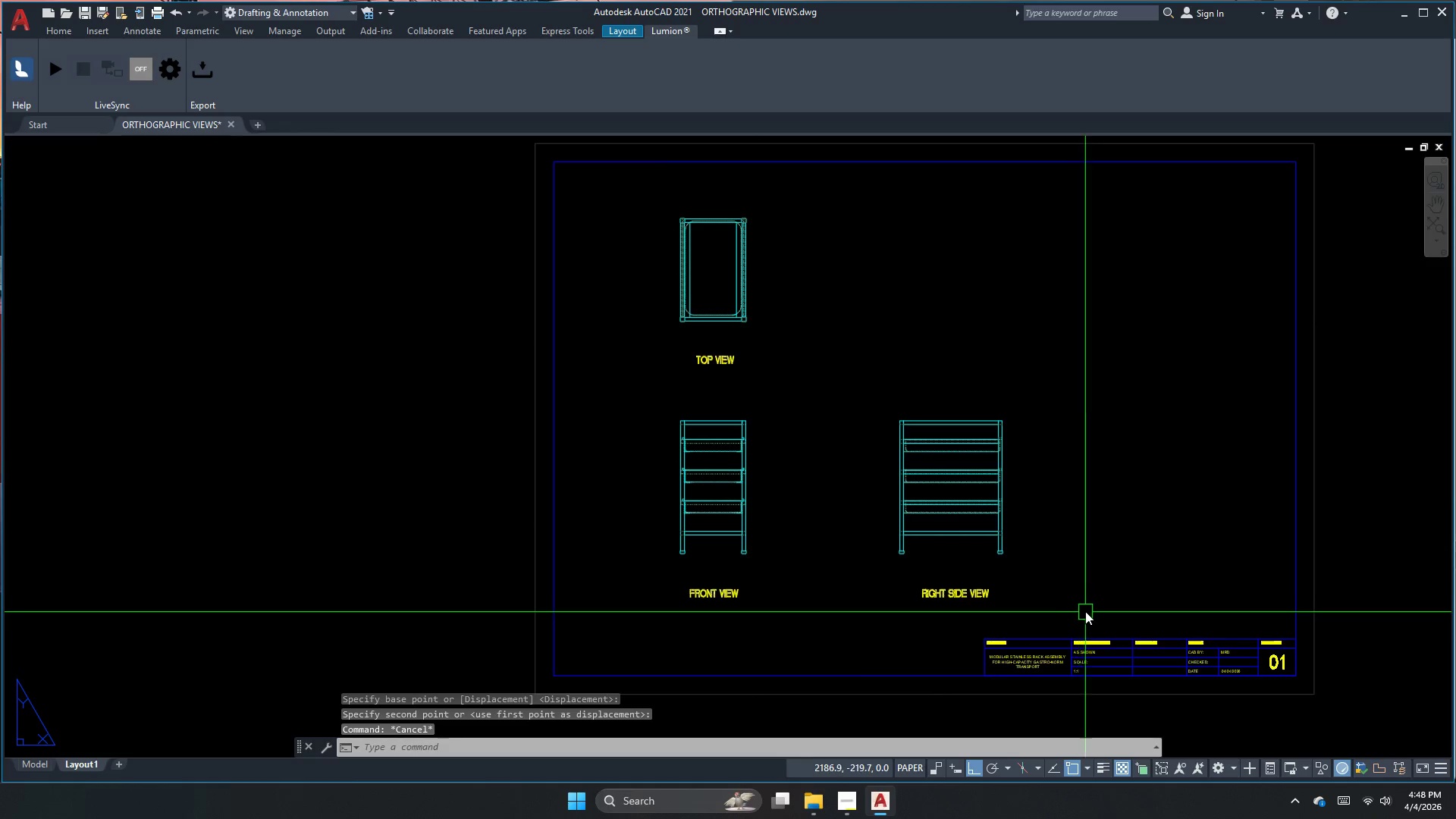 
left_click_drag(start_coordinate=[1067, 606], to_coordinate=[978, 559])
 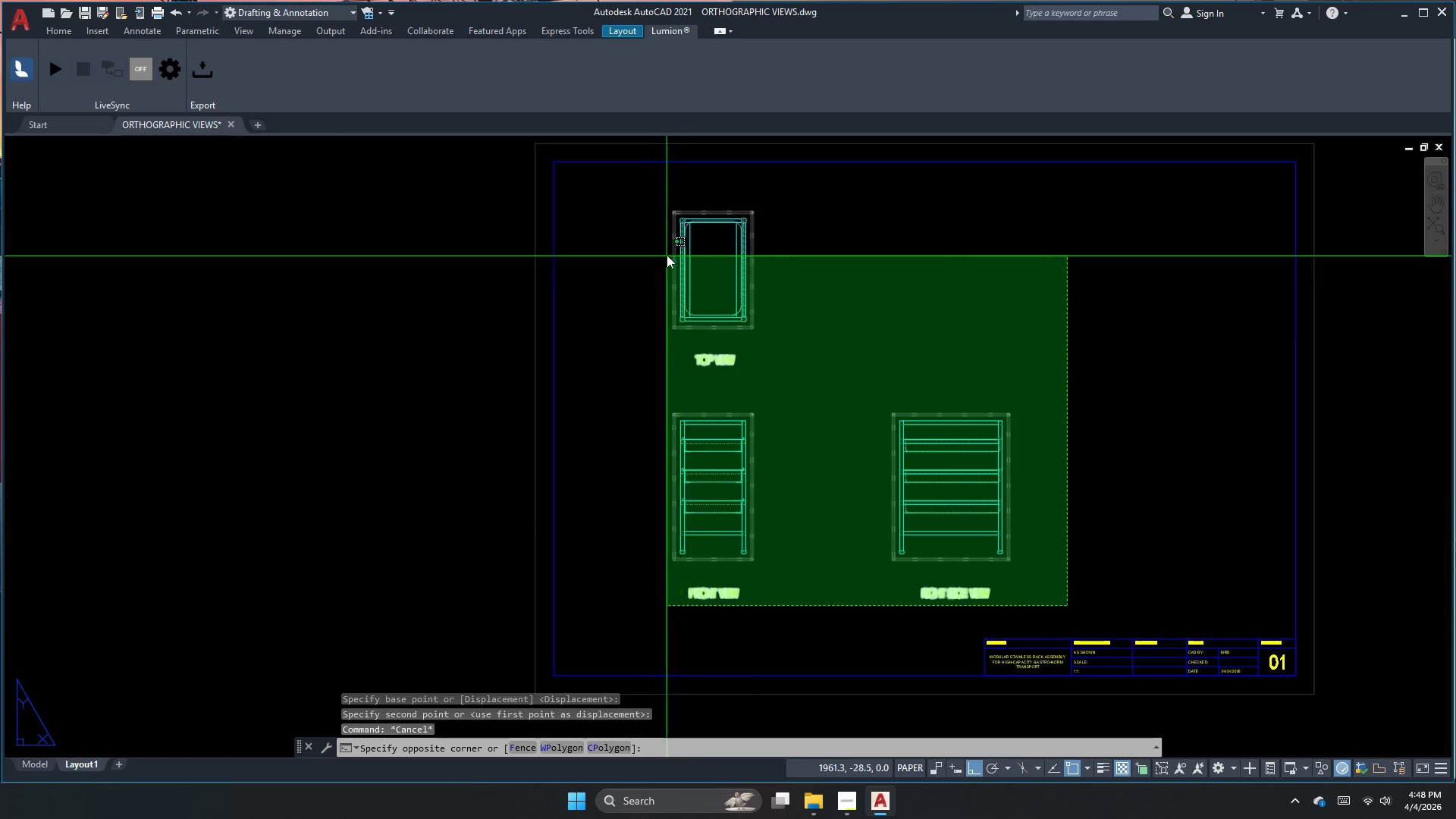 
left_click([655, 232])
 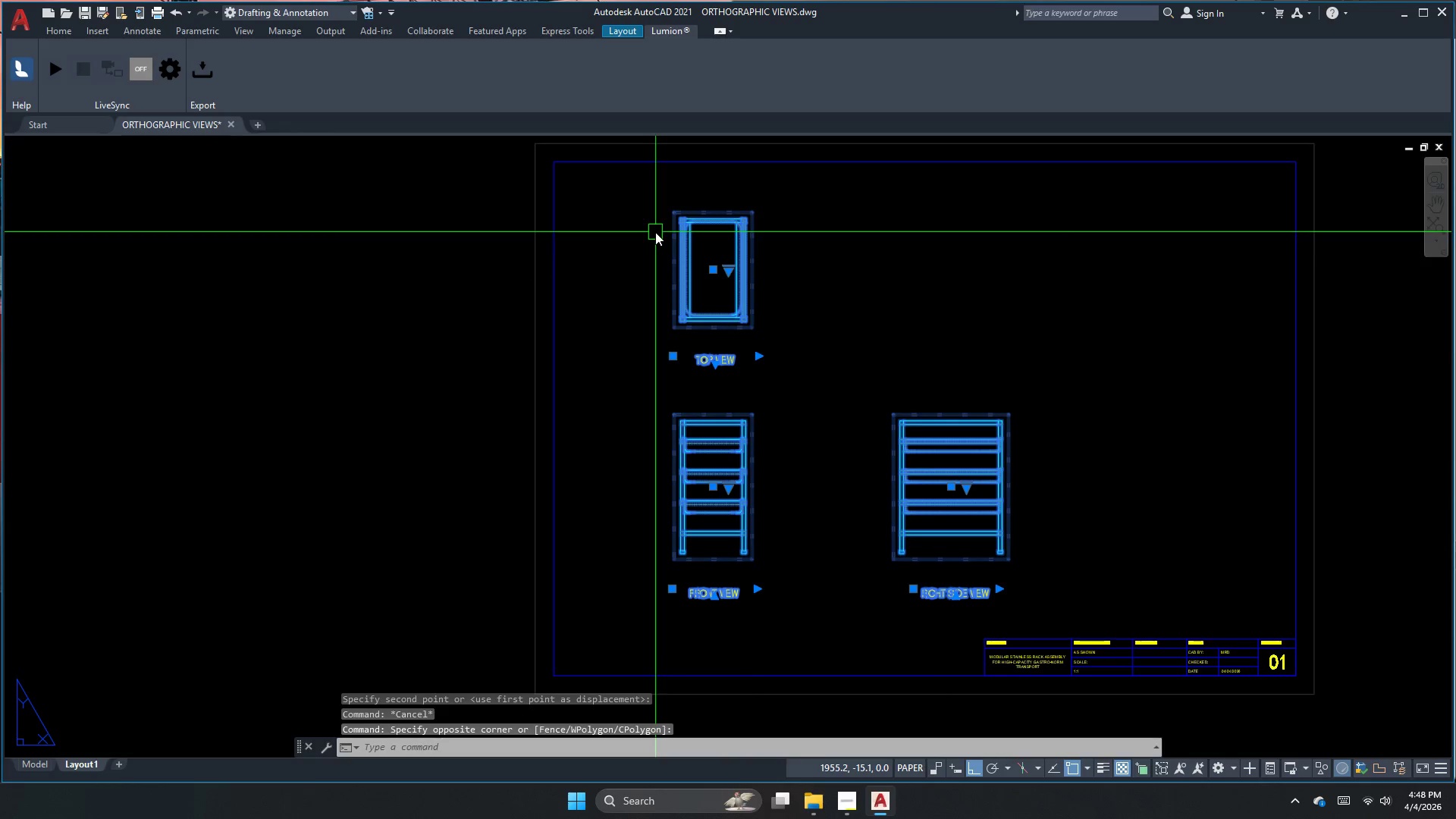 
key(M)
 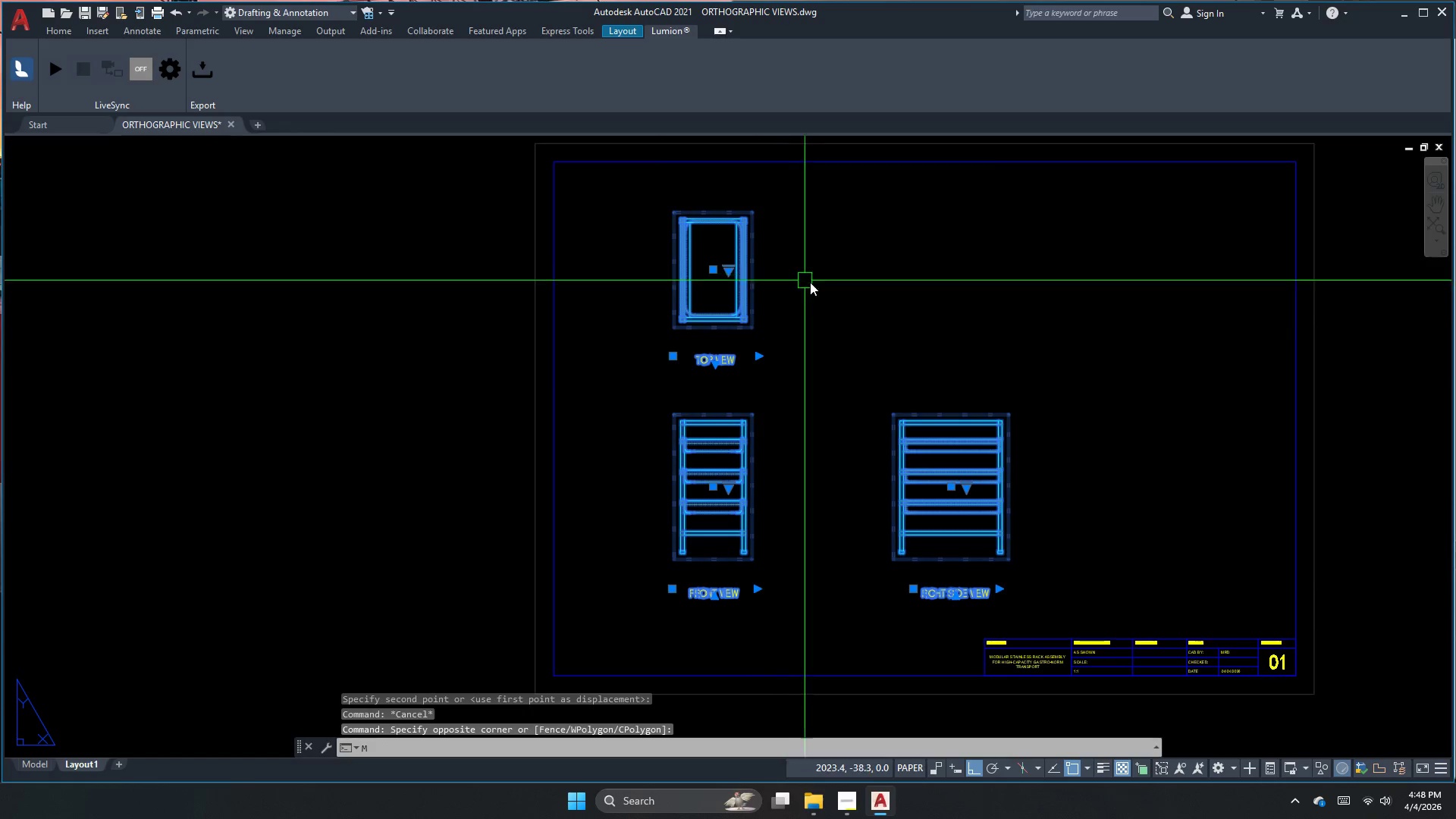 
key(Space)
 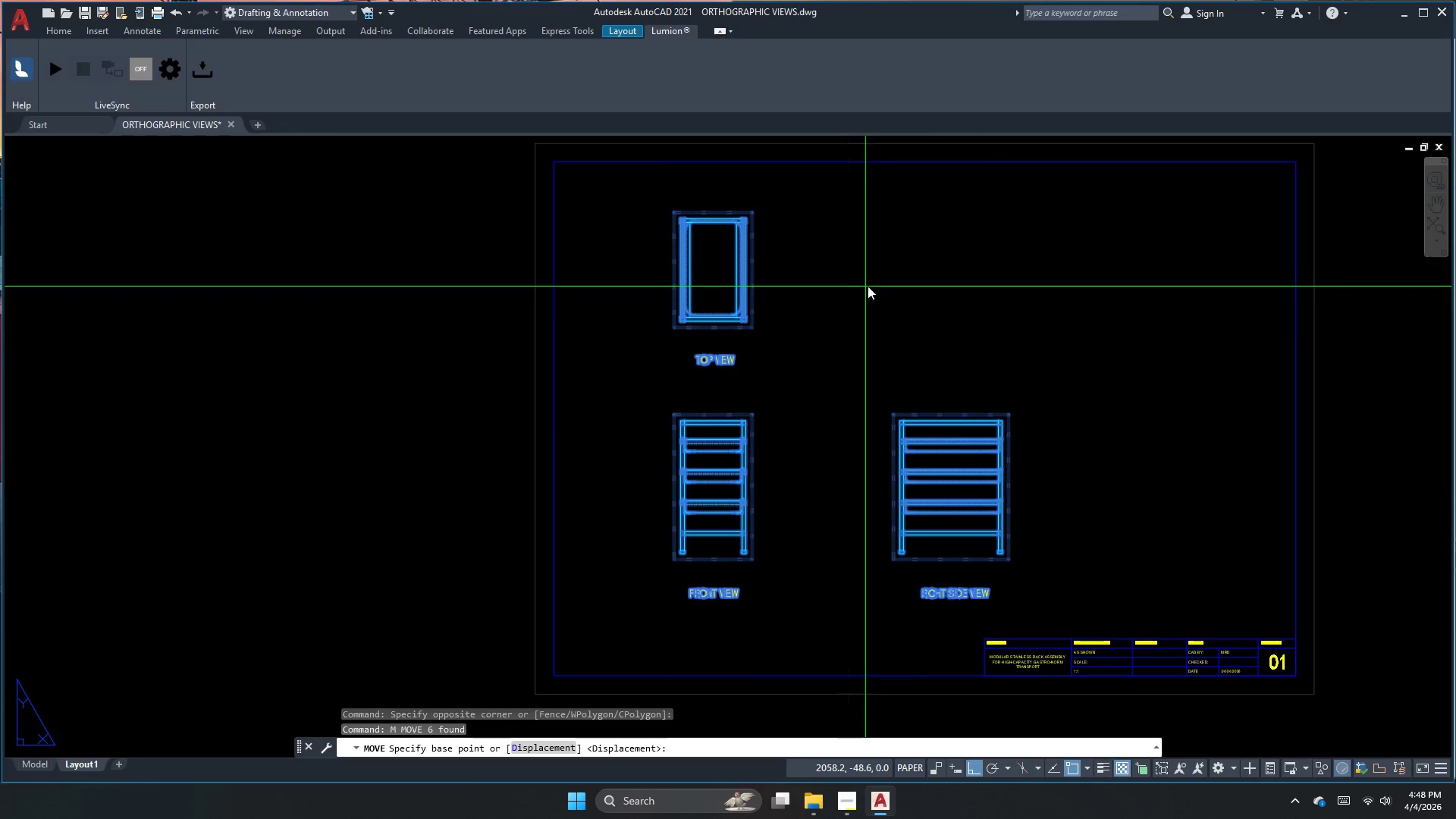 
left_click([869, 286])
 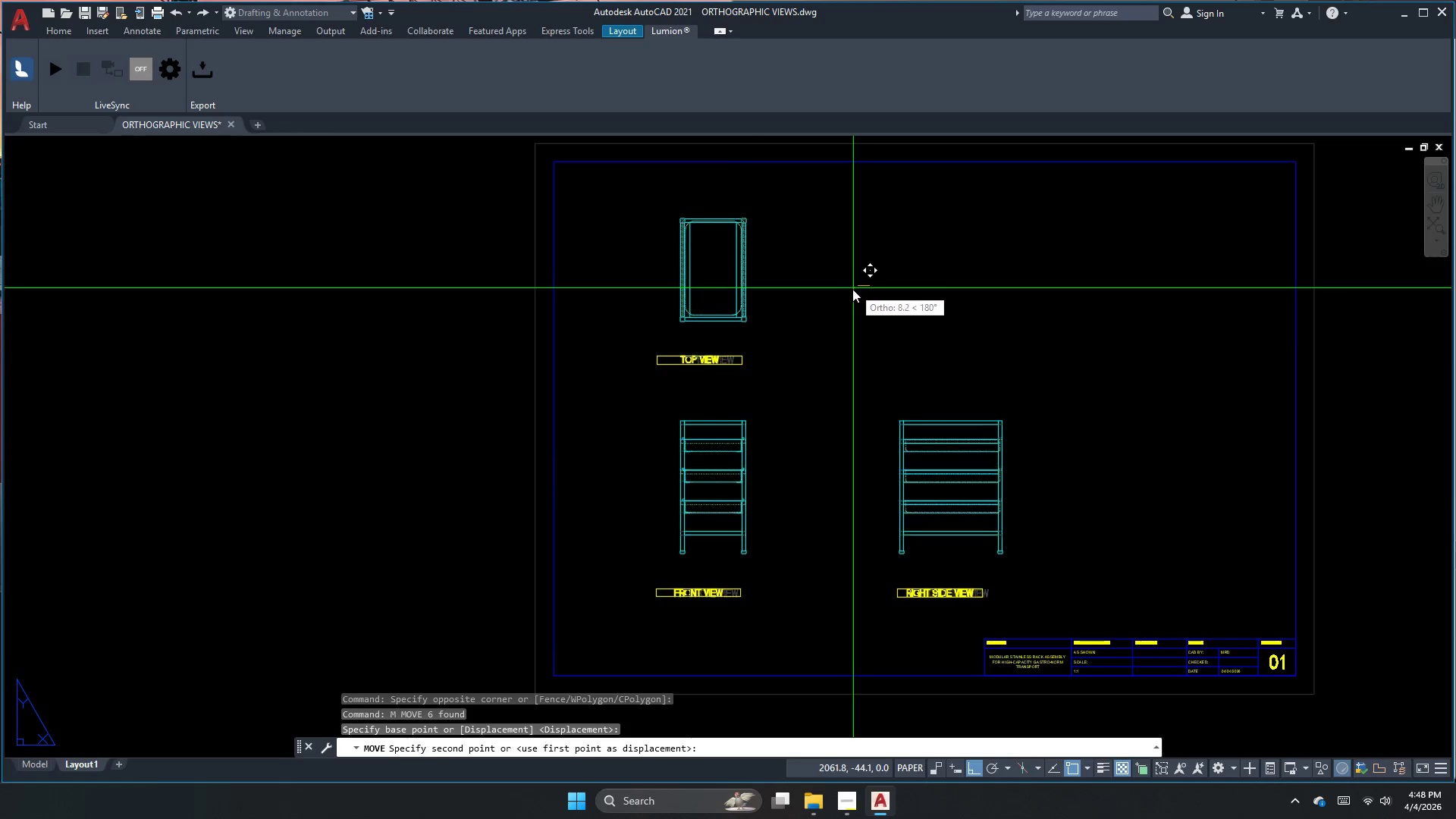 
left_click([852, 289])
 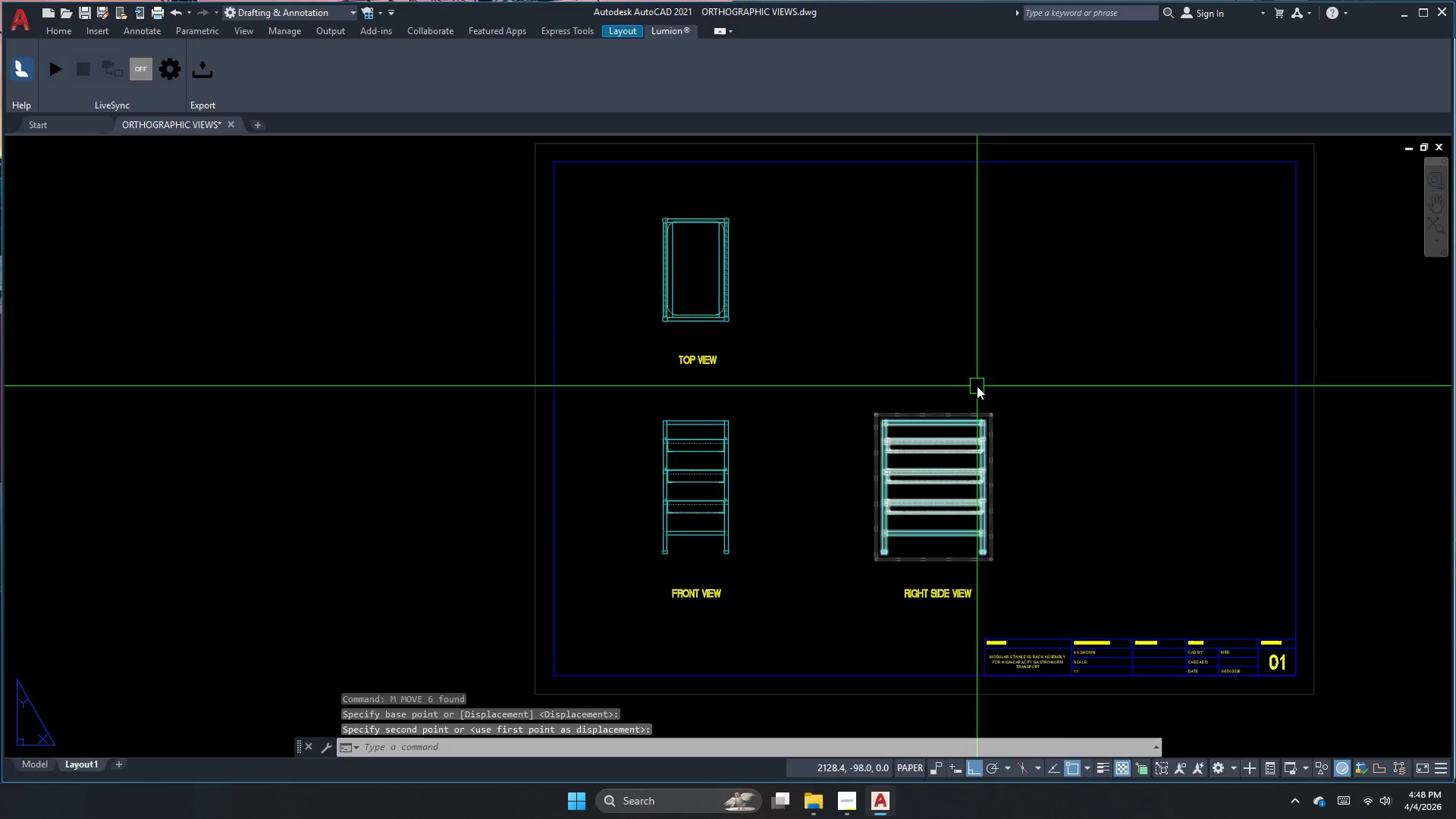 
key(Escape)
 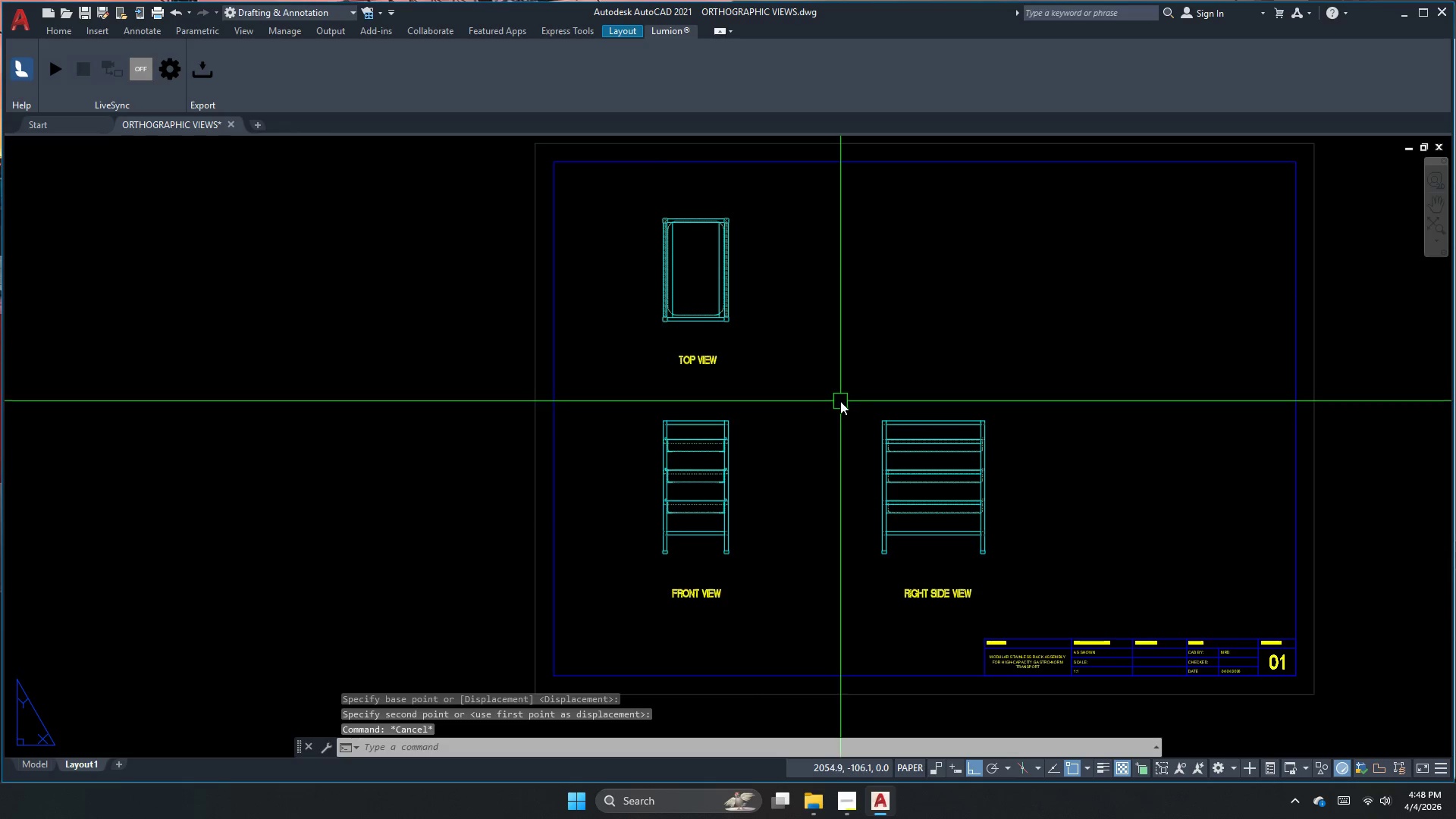 
scroll: coordinate [698, 313], scroll_direction: up, amount: 4.0
 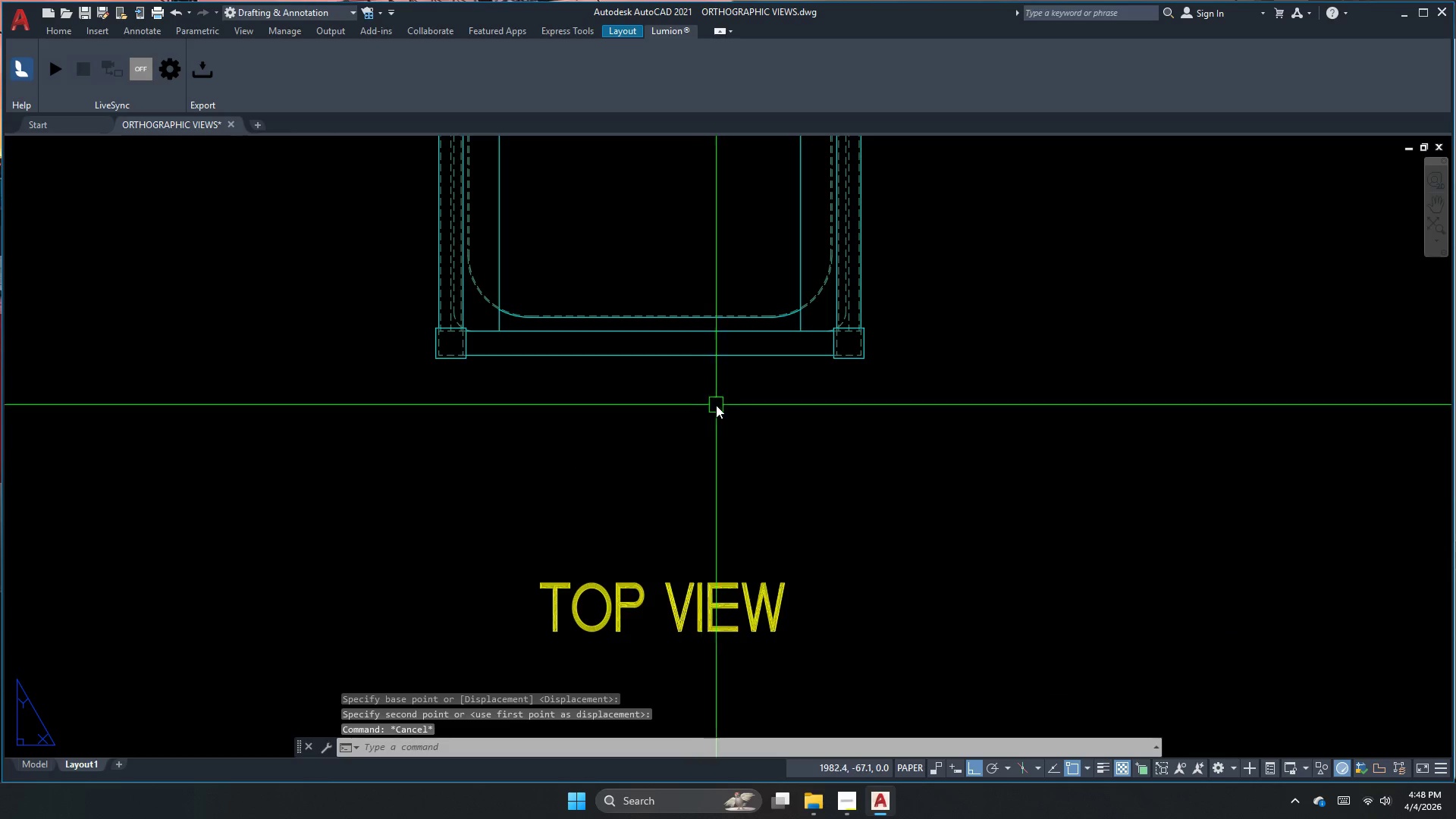 
scroll: coordinate [657, 325], scroll_direction: down, amount: 6.0
 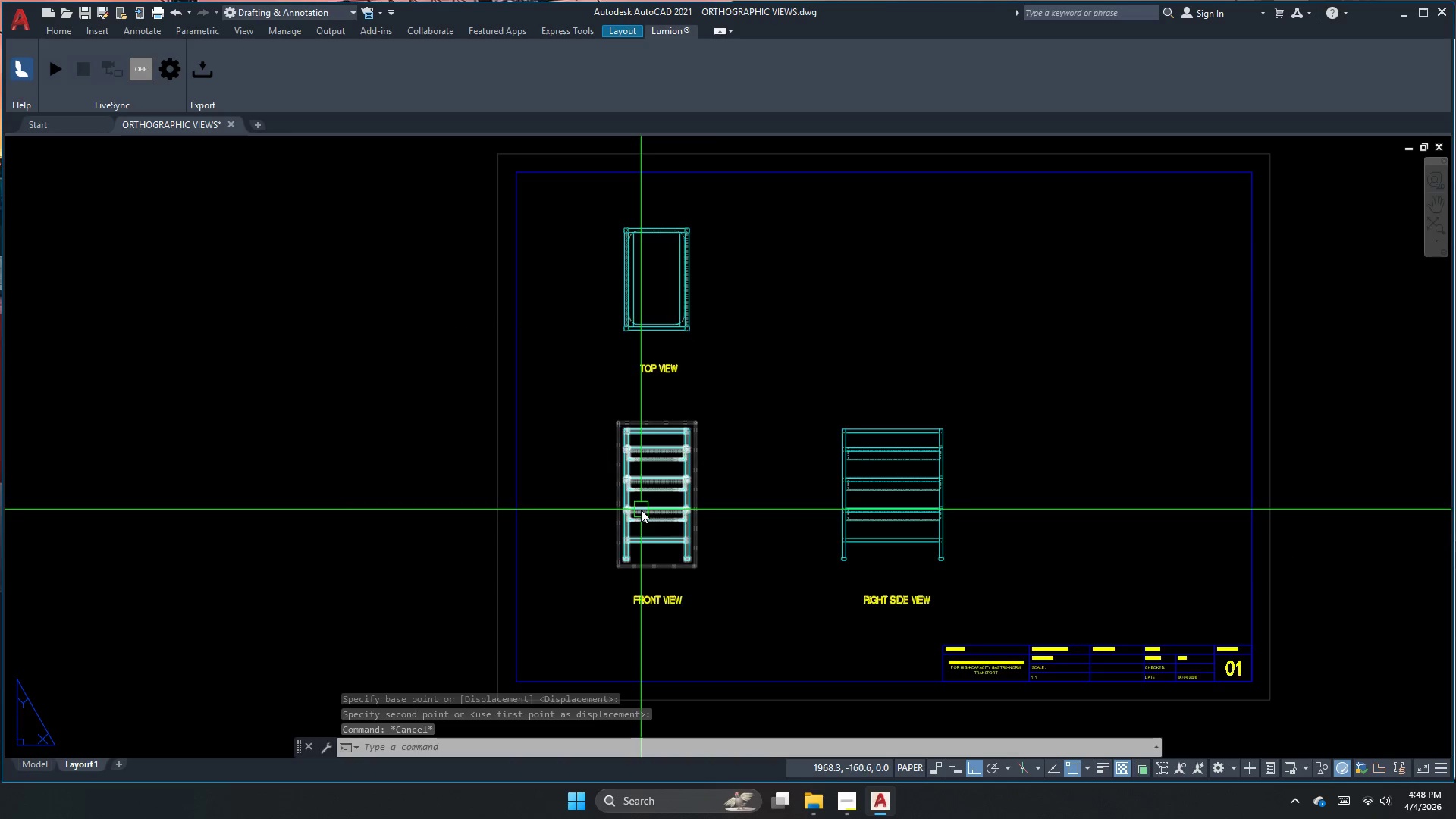 
scroll: coordinate [640, 478], scroll_direction: up, amount: 3.0
 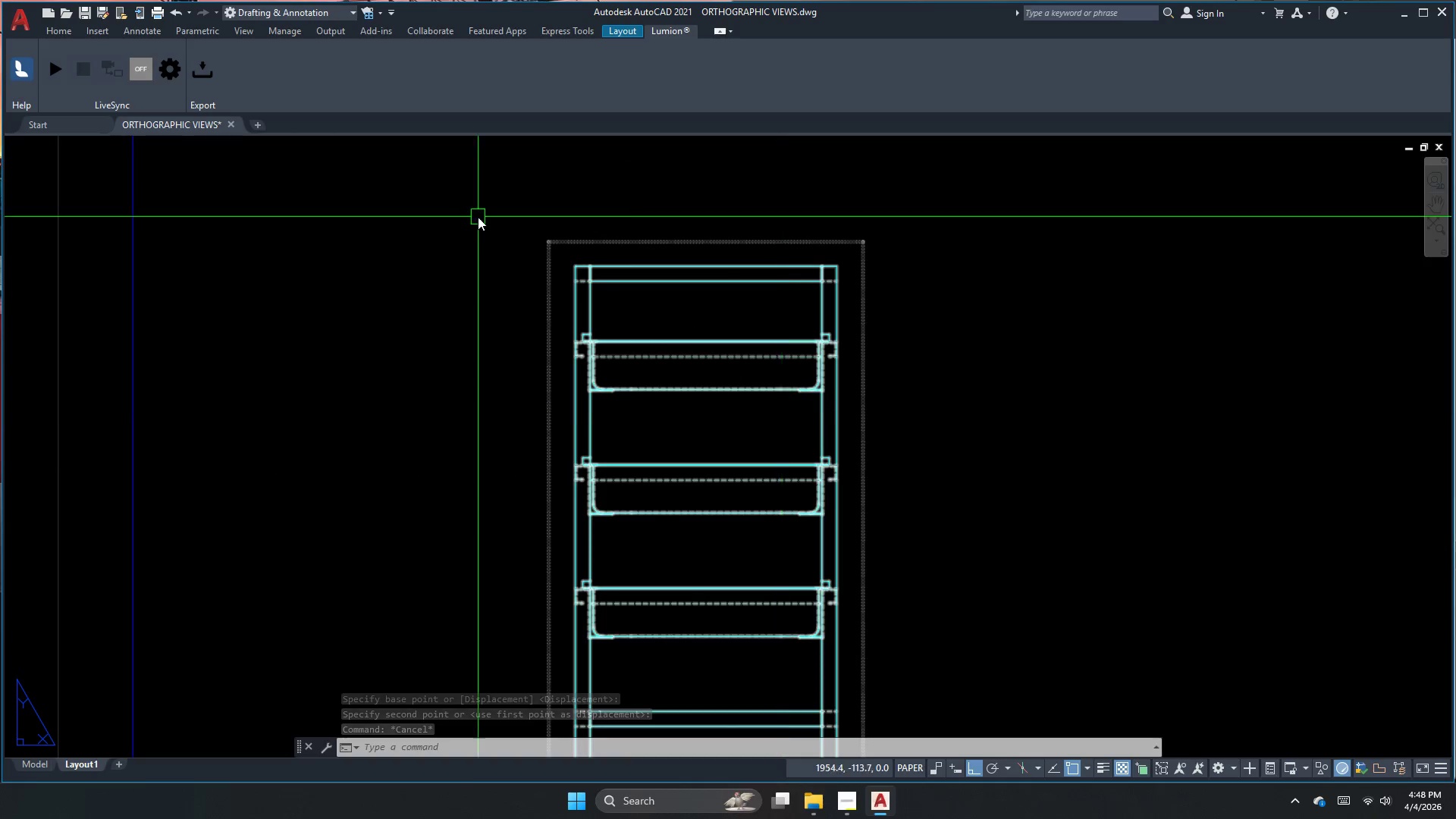 
key(Escape)
 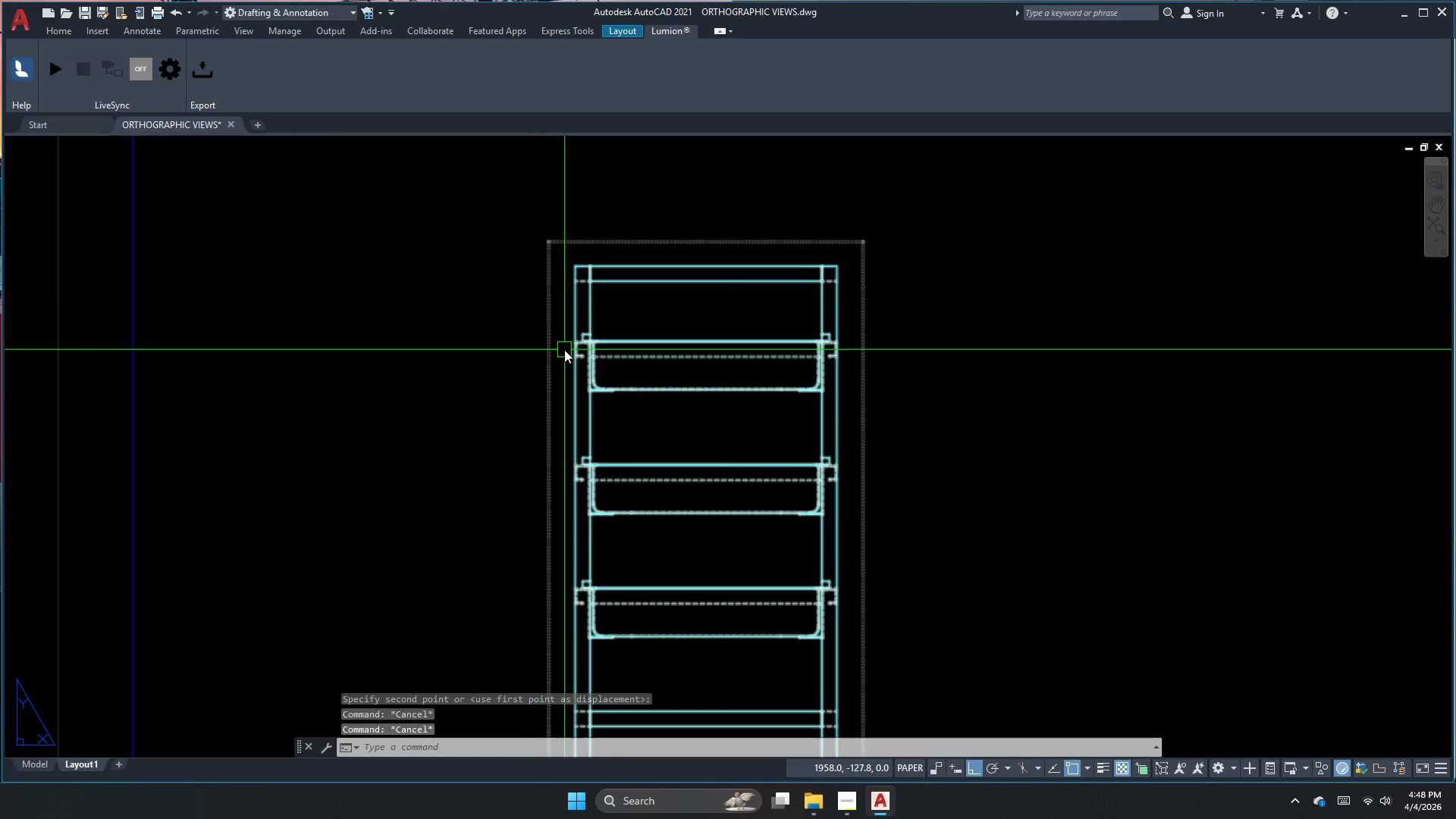 
left_click([564, 350])
 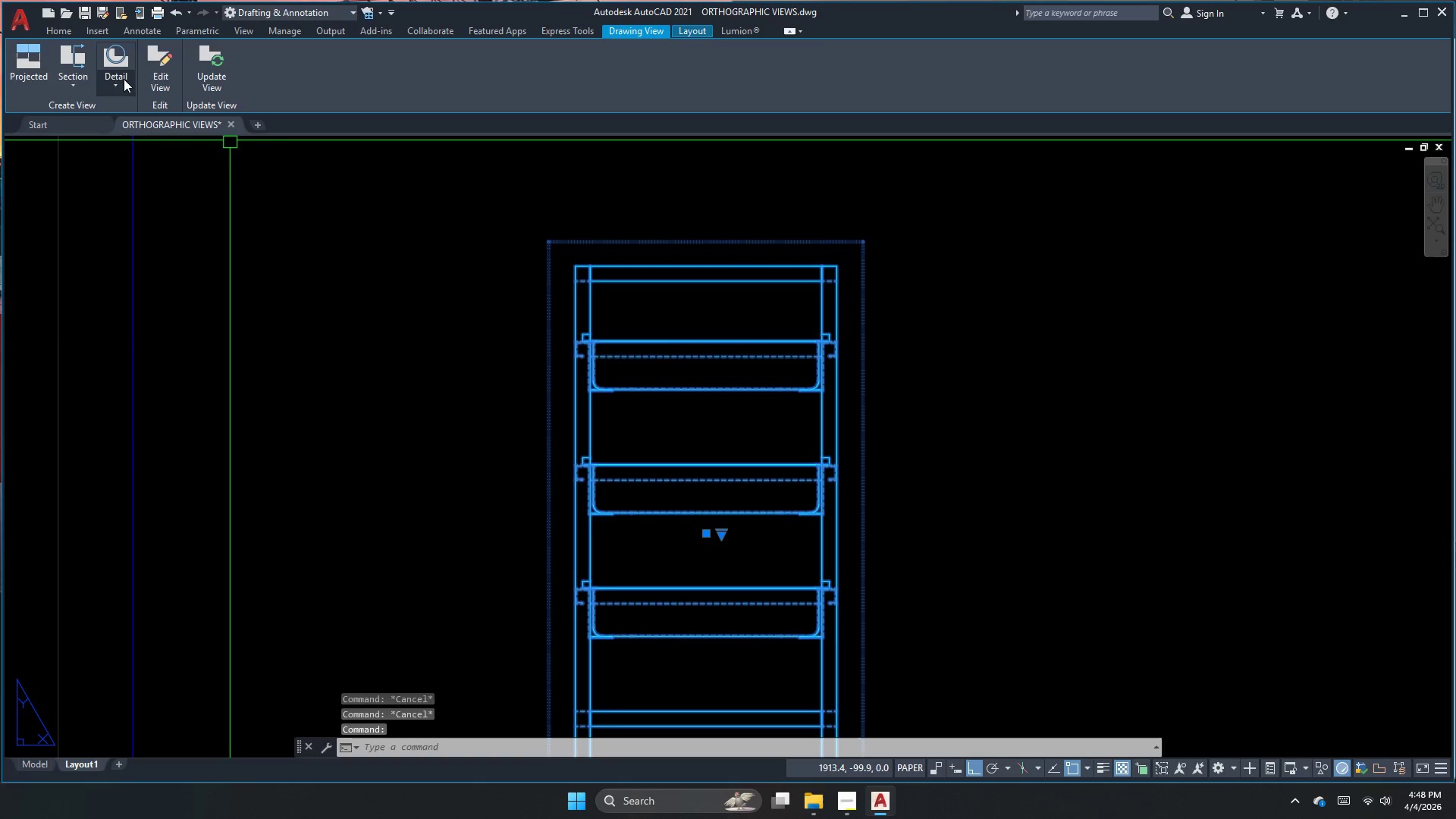 
left_click([64, 88])
 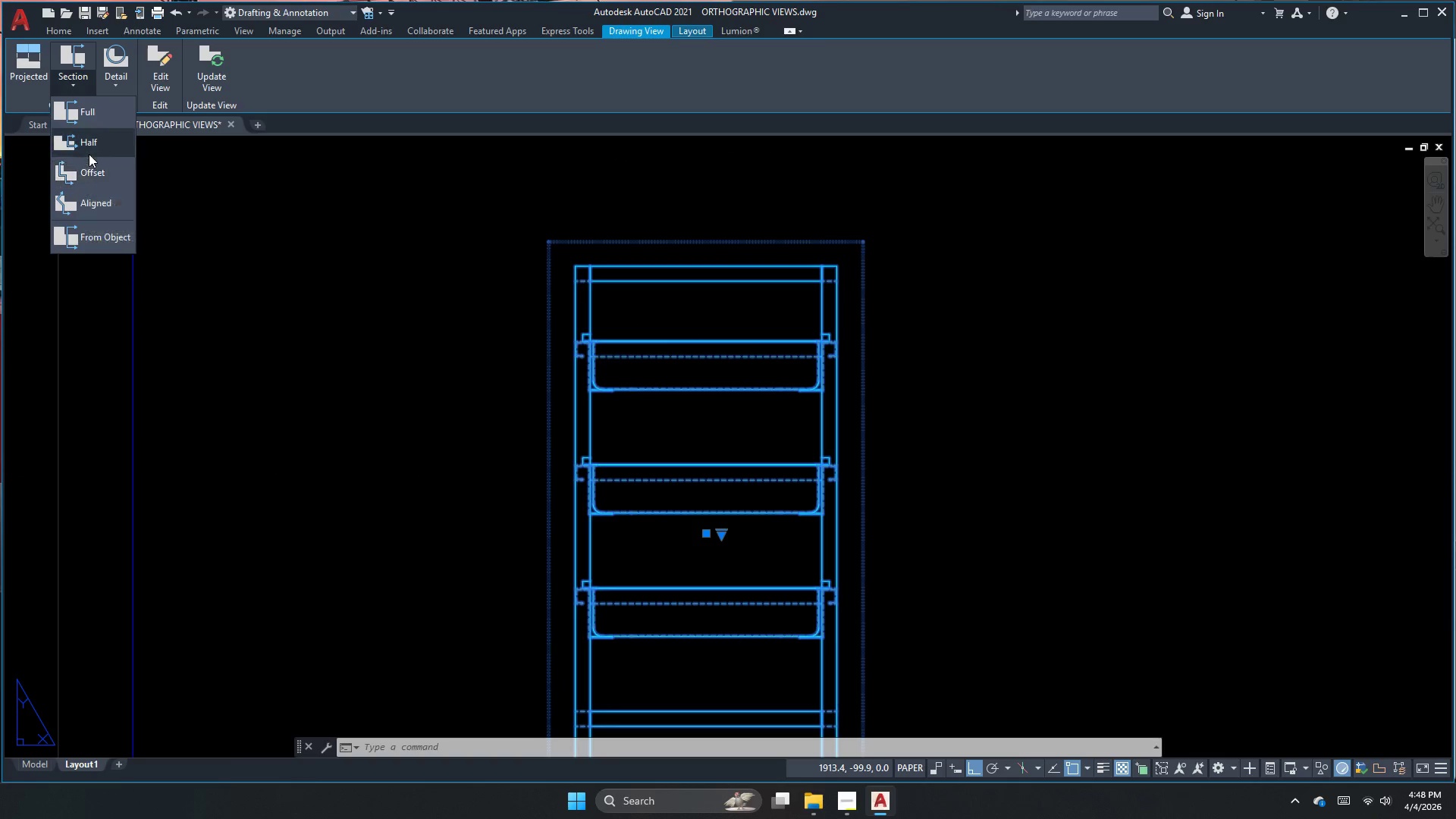 
wait(5.25)
 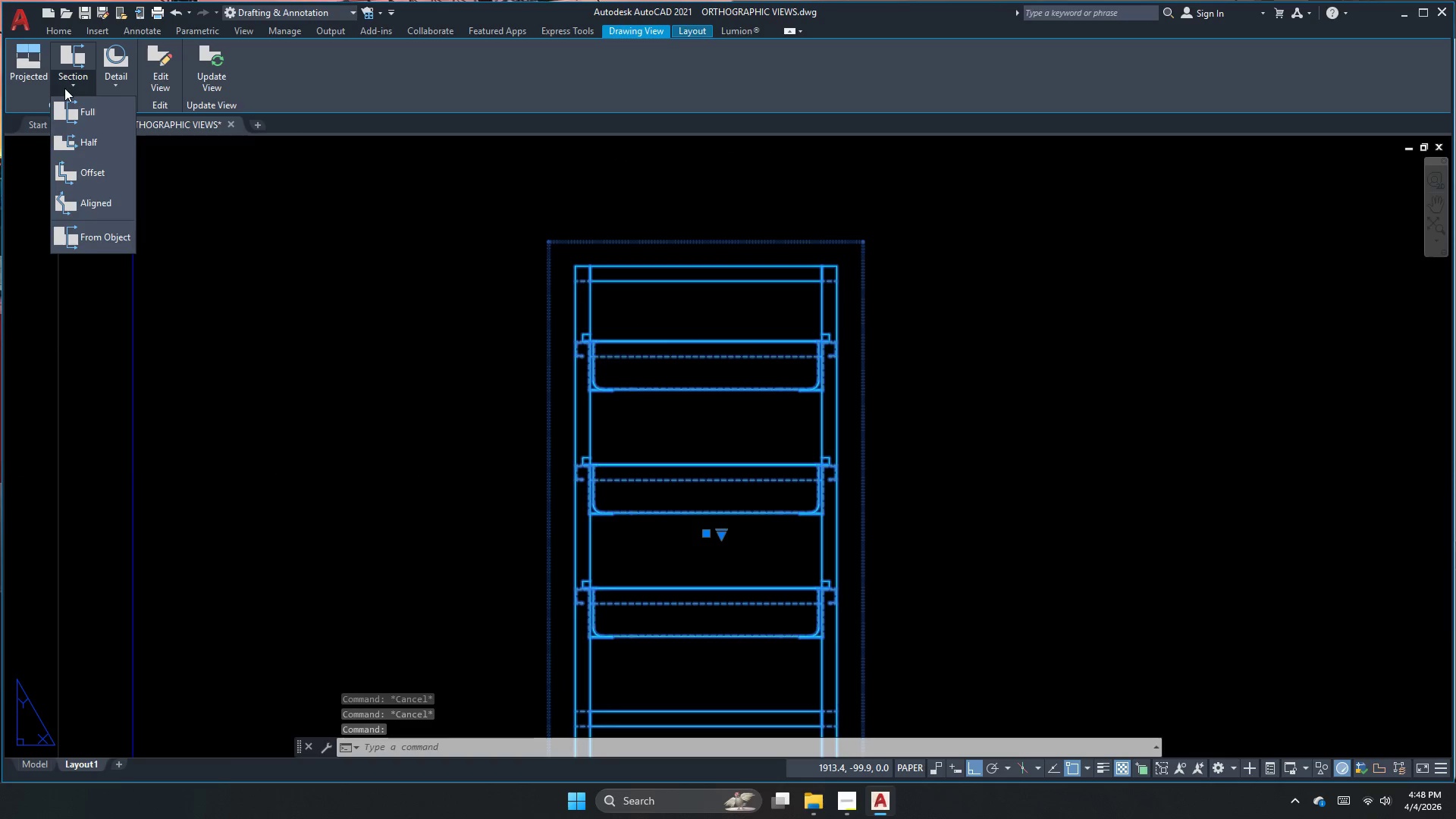 
left_click([89, 154])
 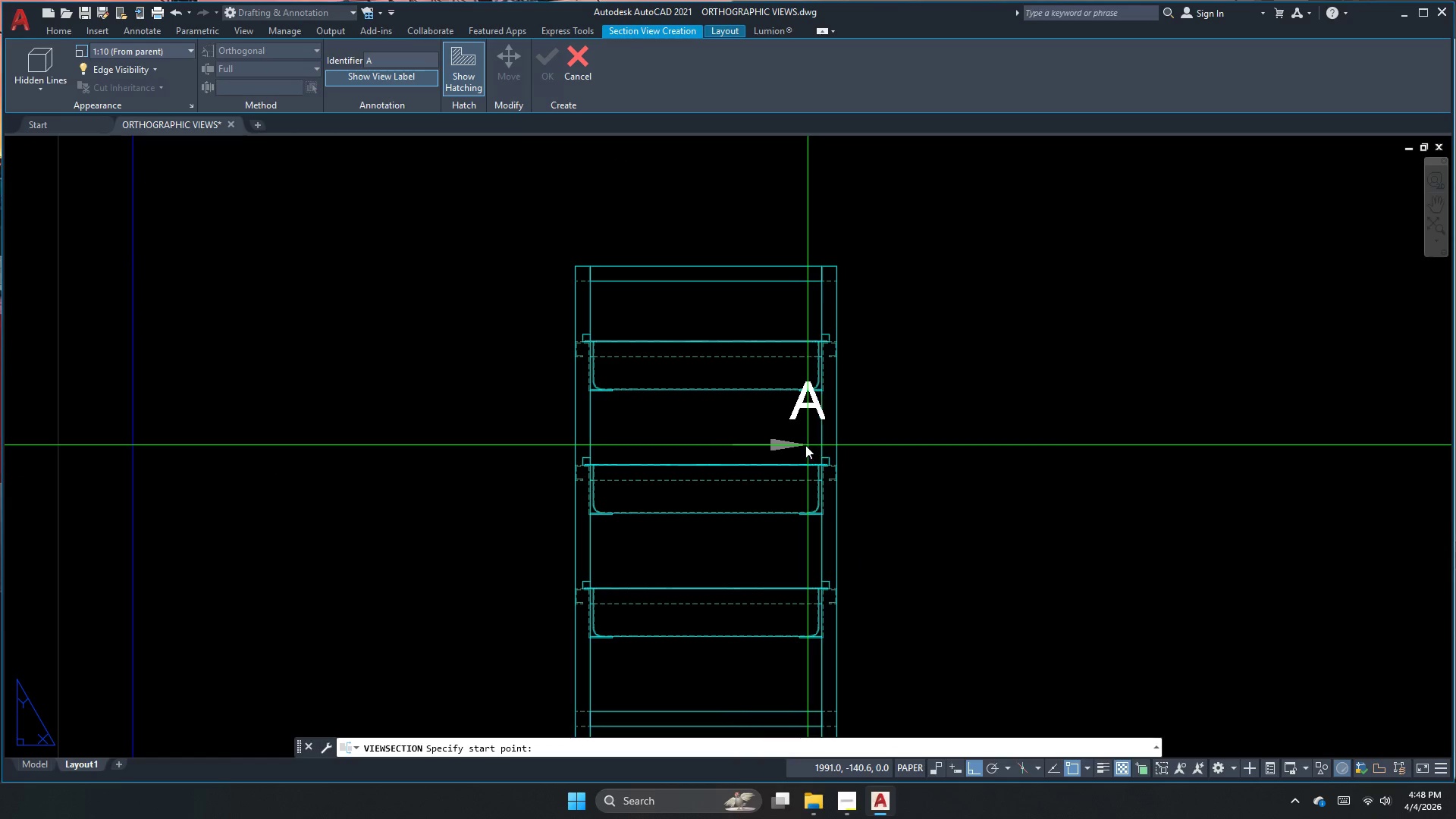 
scroll: coordinate [742, 479], scroll_direction: down, amount: 1.0
 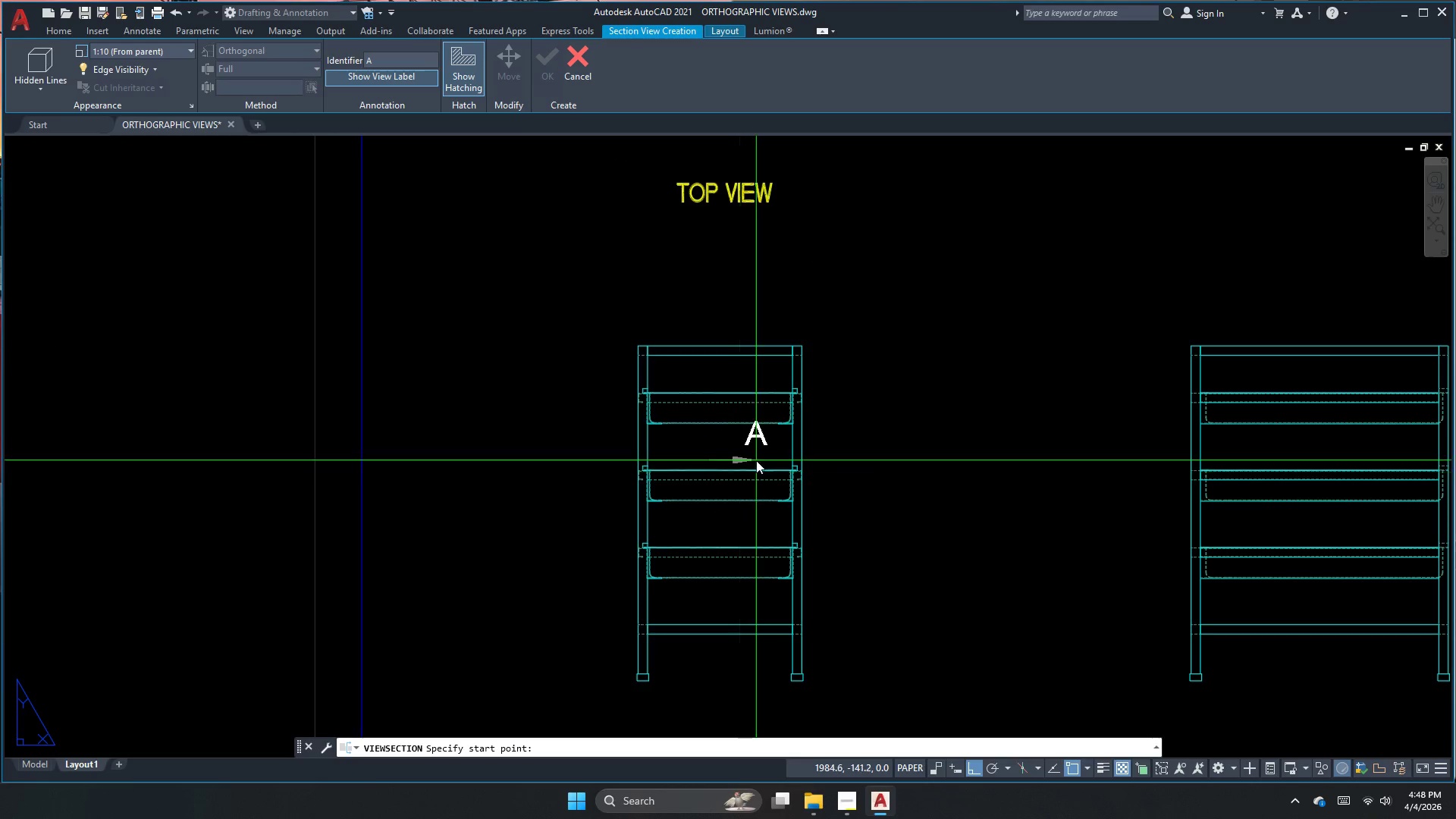 
left_click([760, 450])
 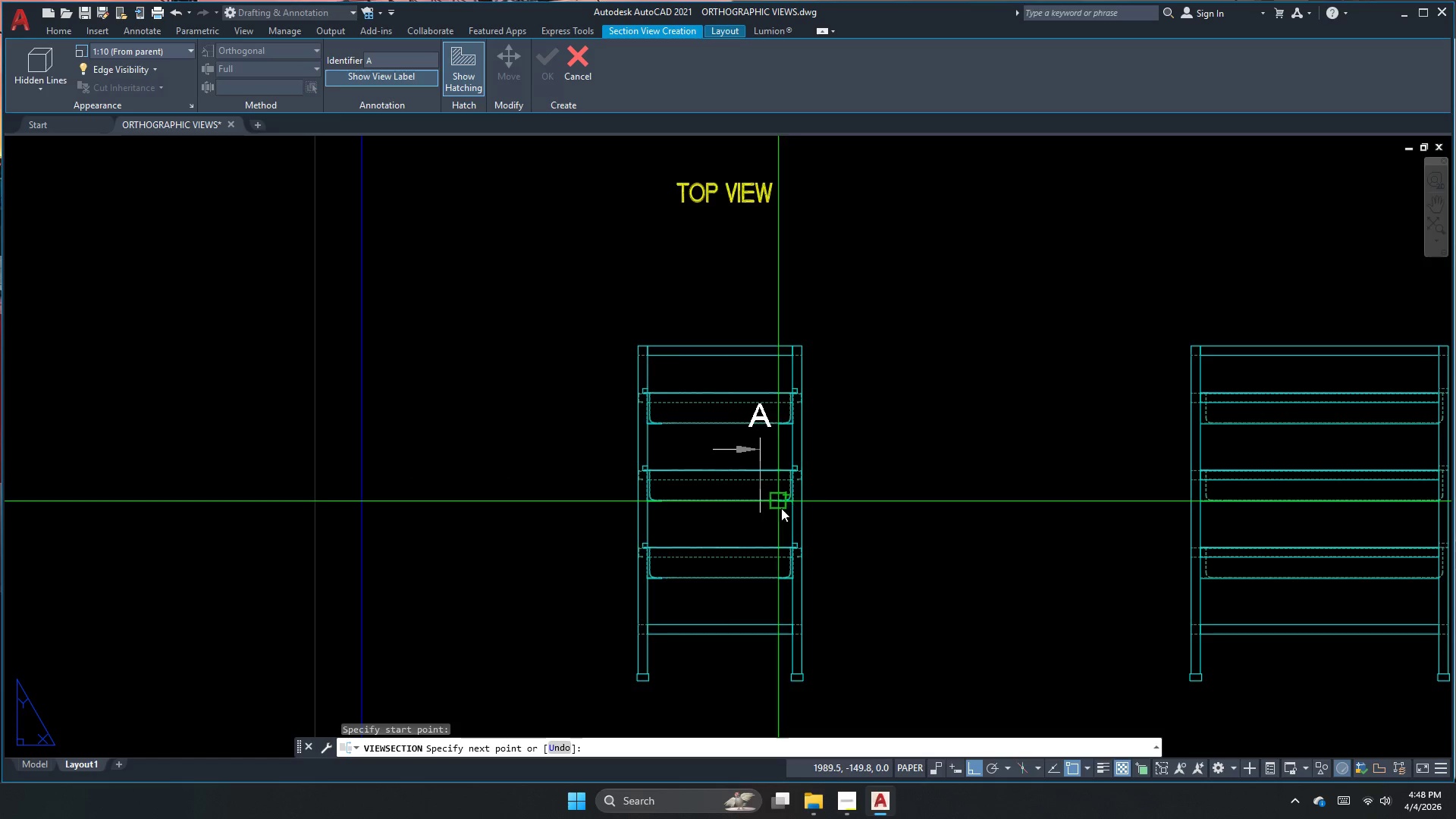 
left_click([768, 518])
 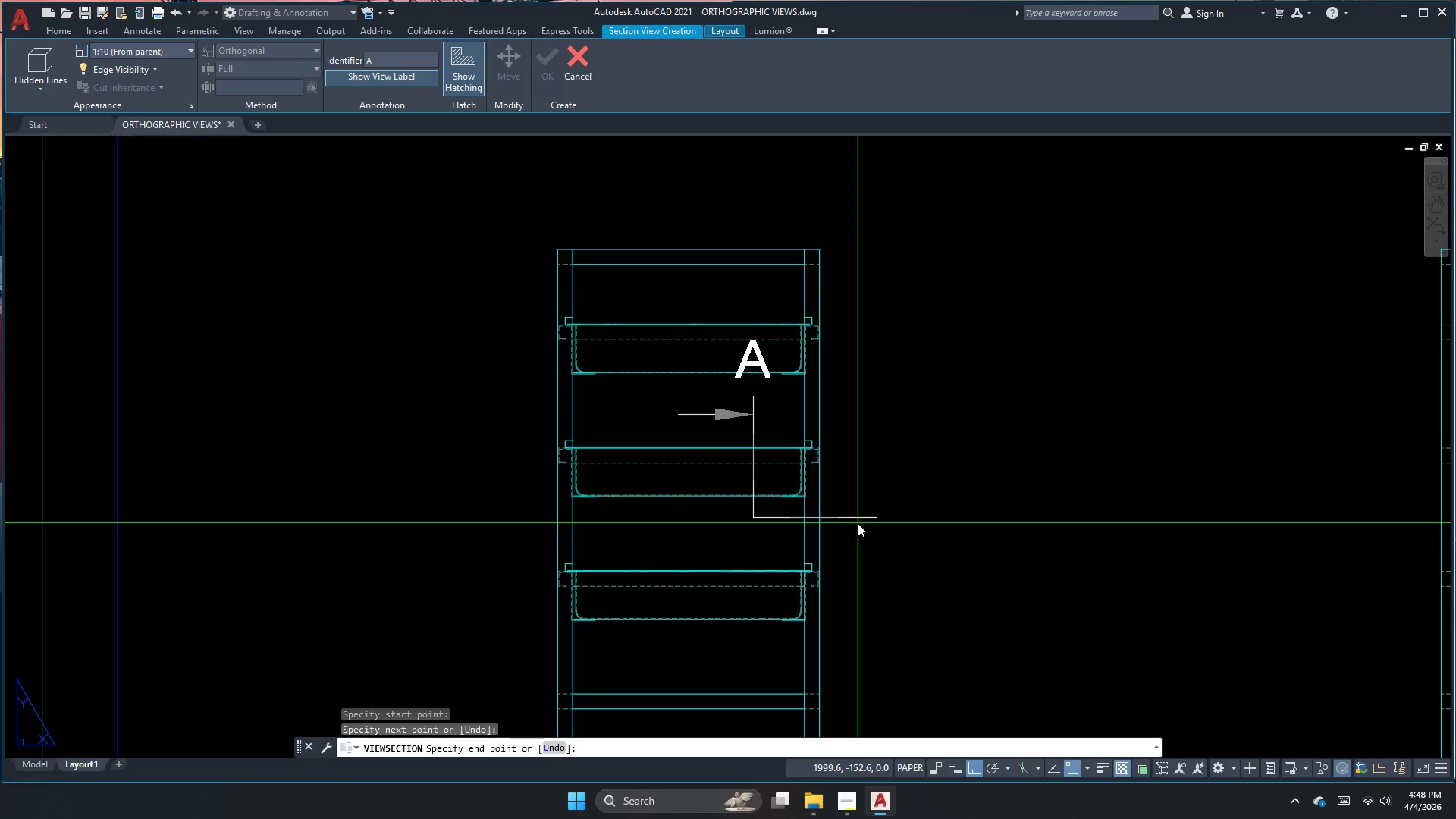 
scroll: coordinate [770, 510], scroll_direction: up, amount: 1.0
 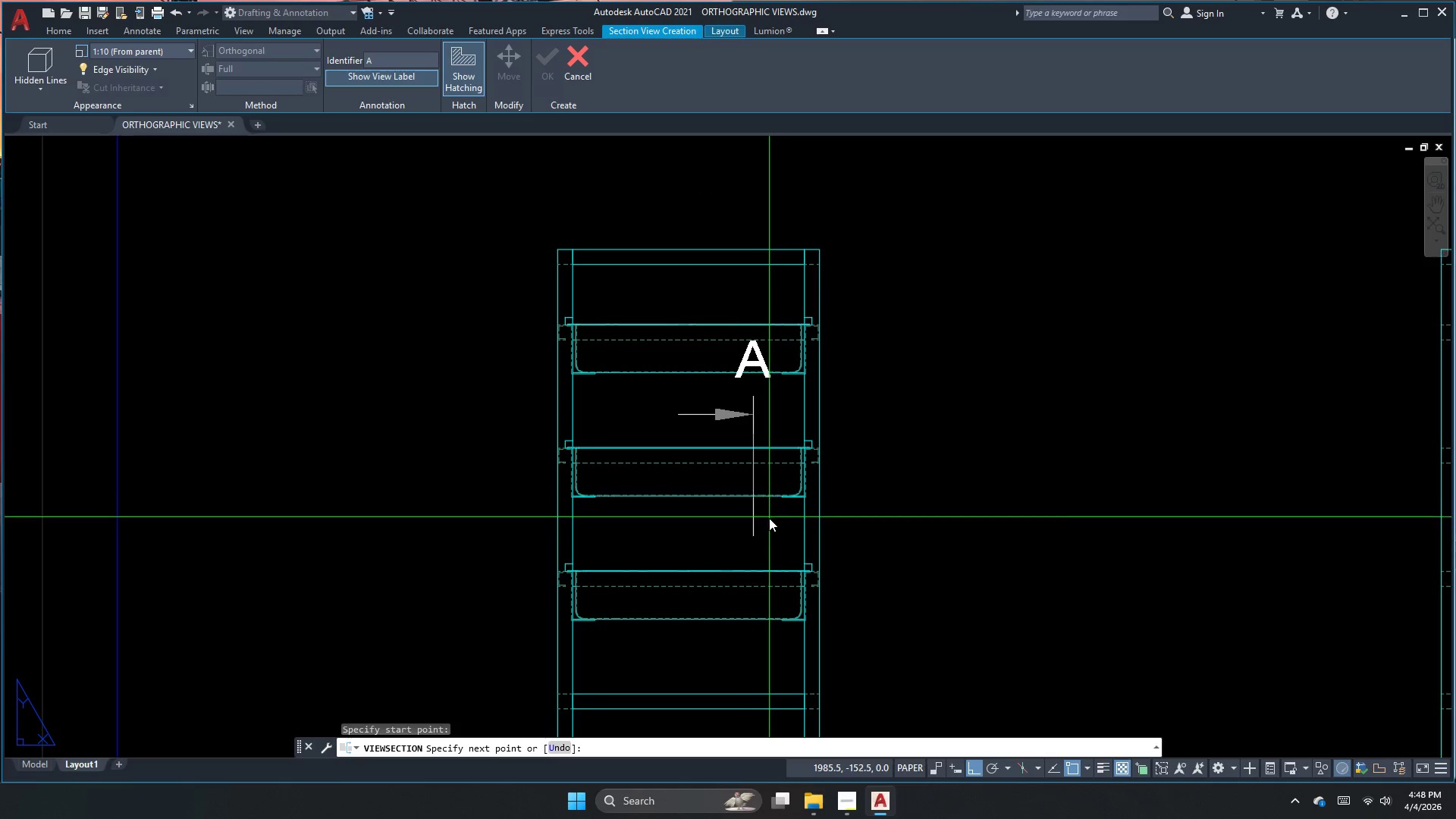 
left_click([867, 523])
 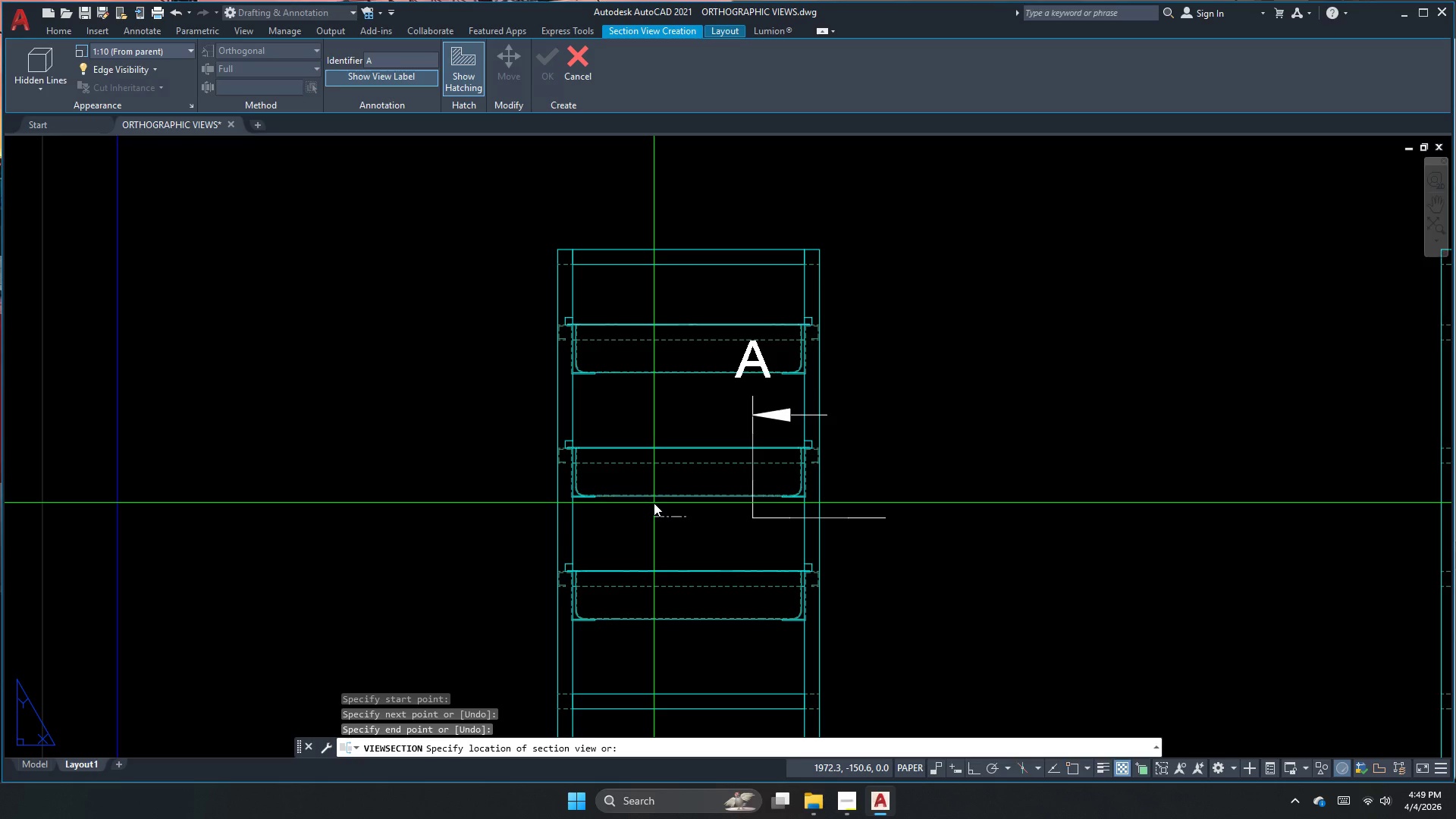 
wait(16.75)
 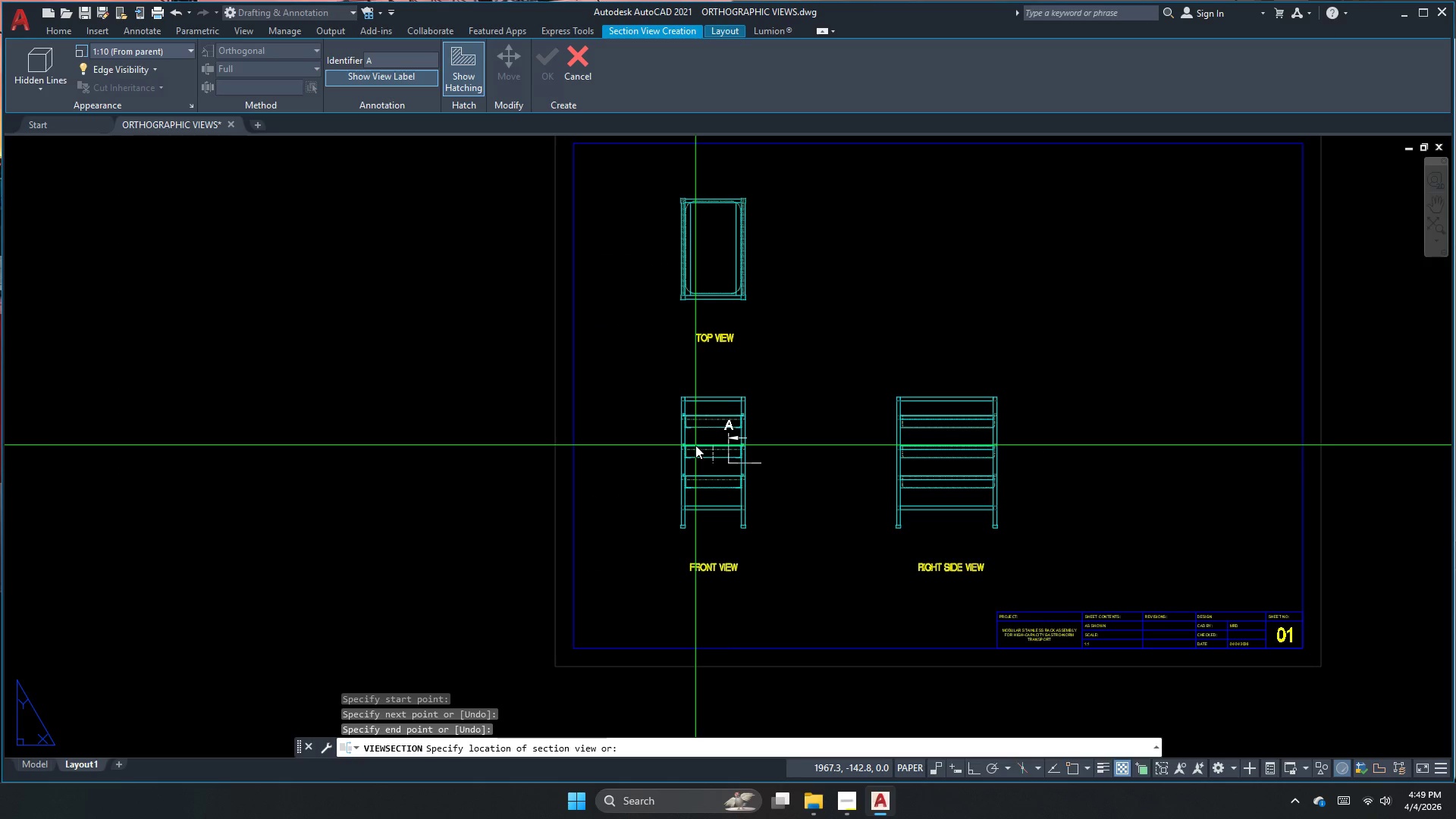 
key(Escape)
 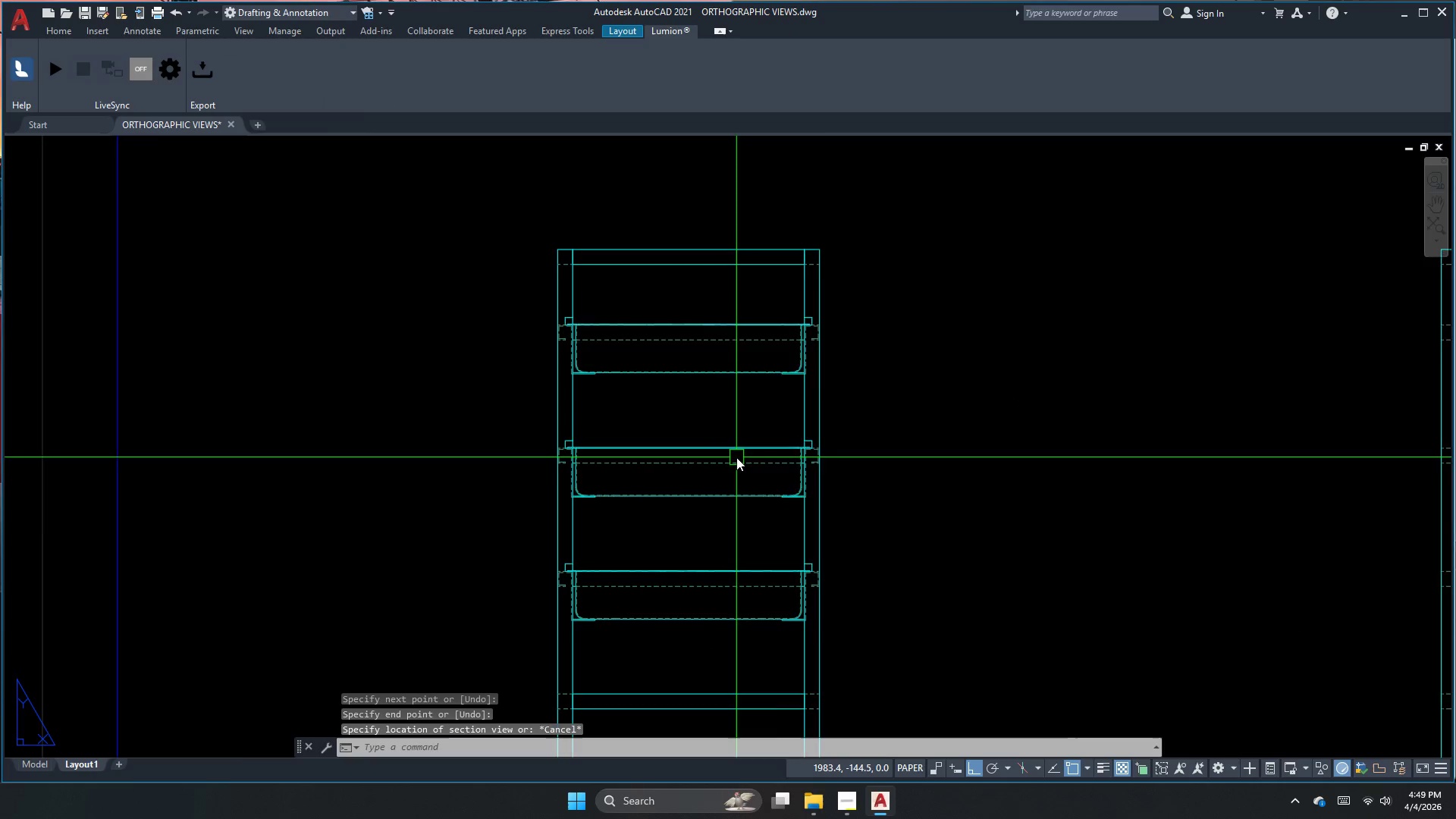 
scroll: coordinate [573, 543], scroll_direction: down, amount: 5.0
 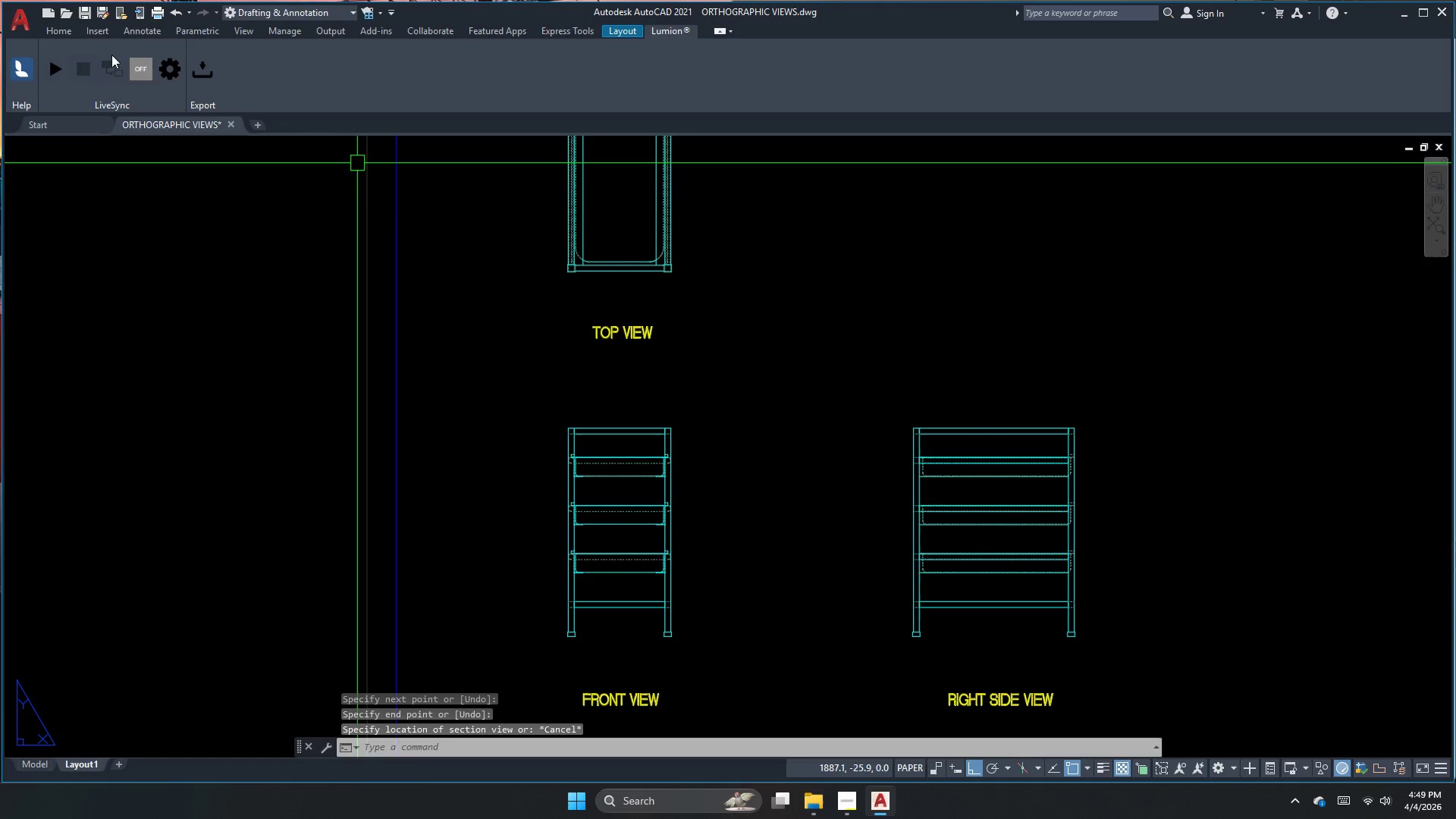 
key(Escape)
 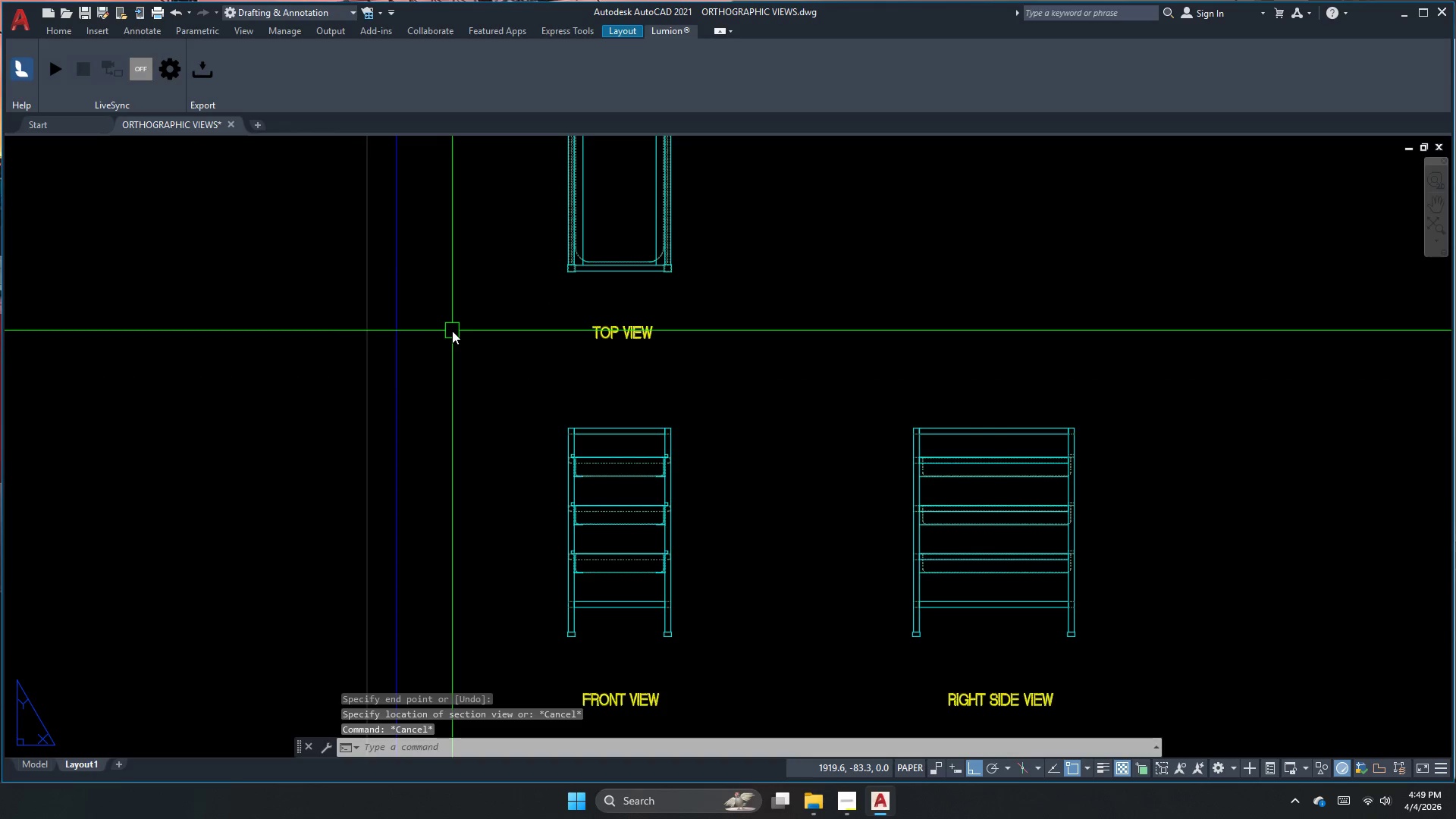 
key(Escape)
 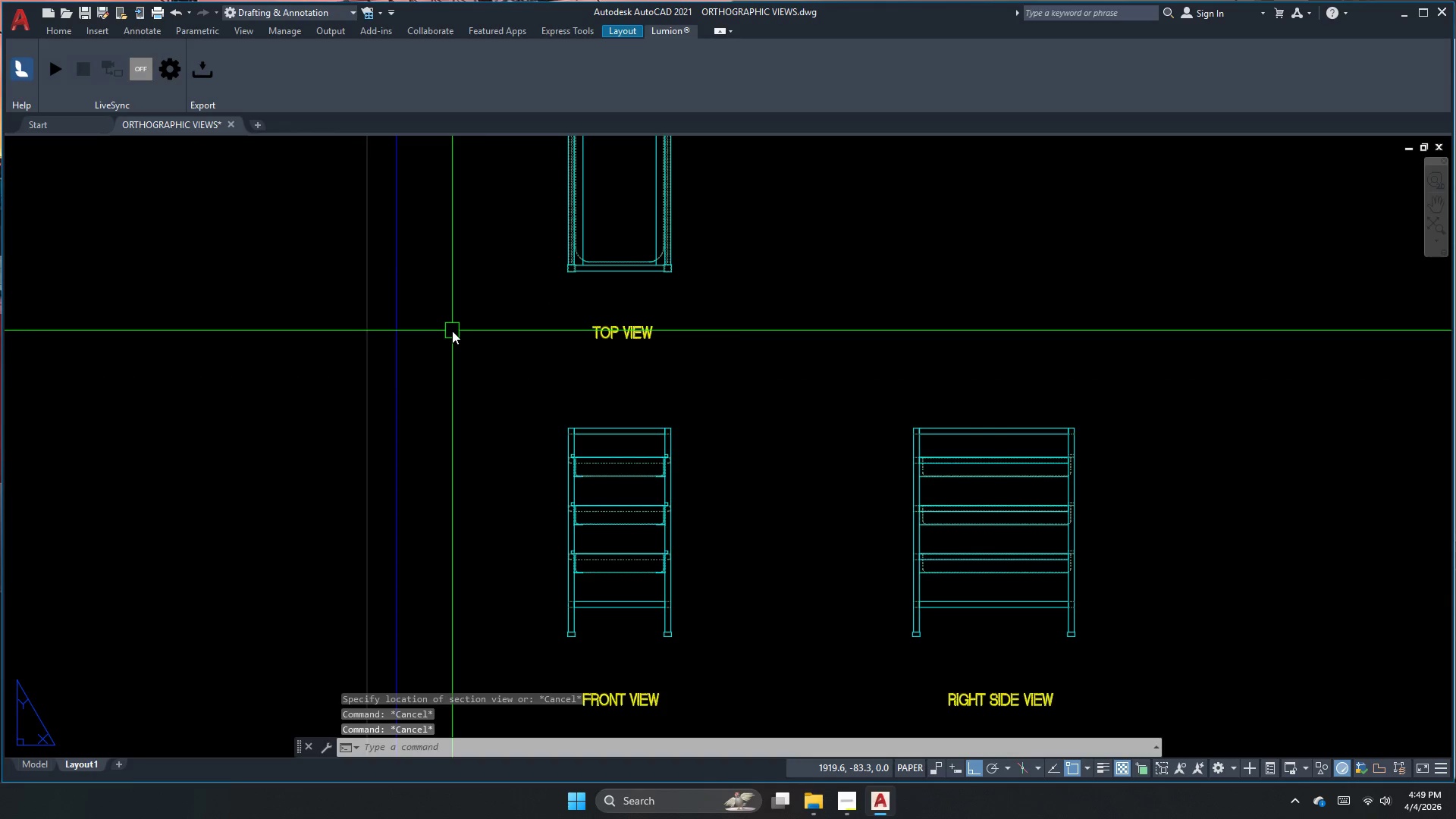 
key(Control+ControlLeft)
 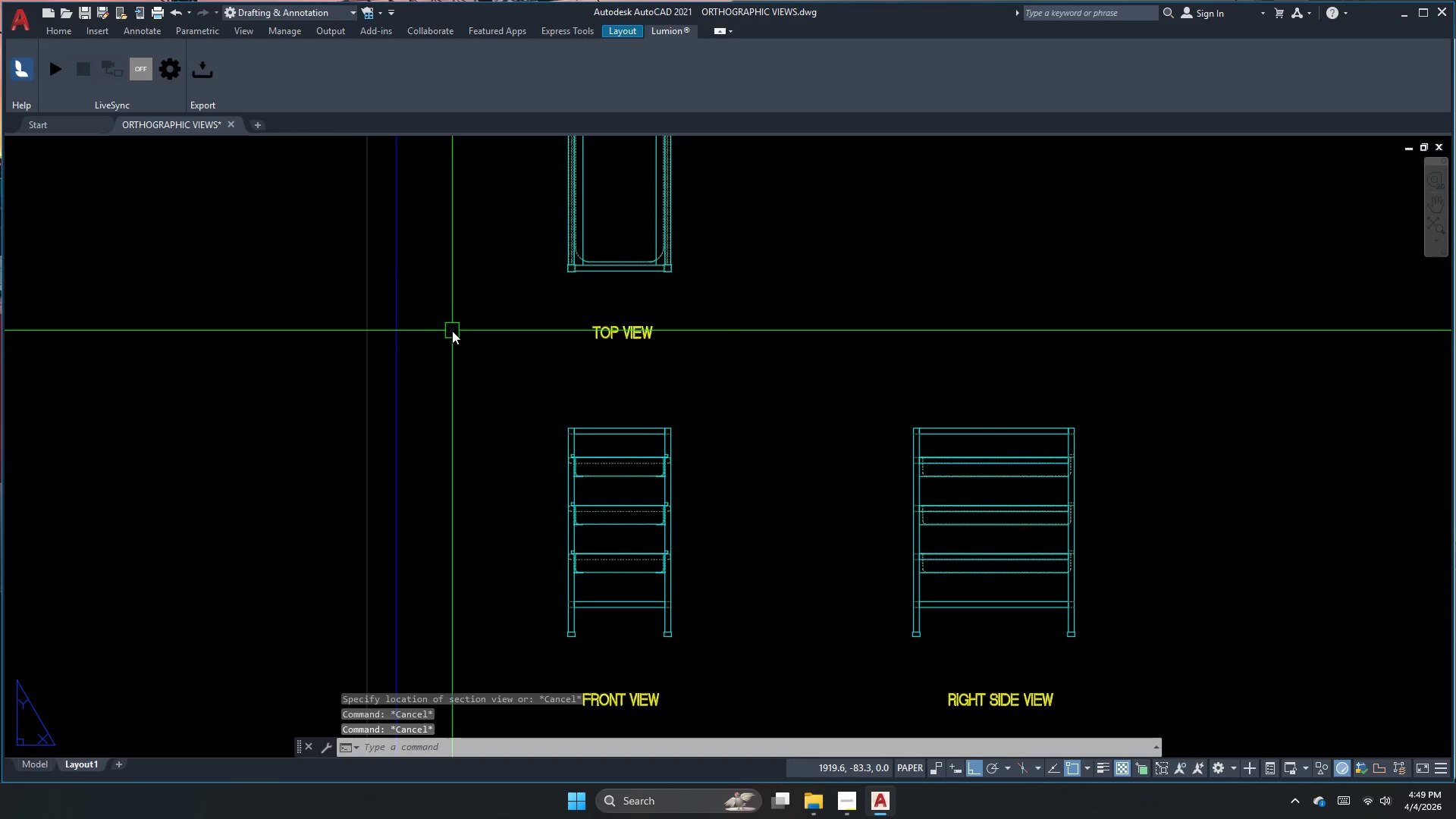 
key(Control+S)
 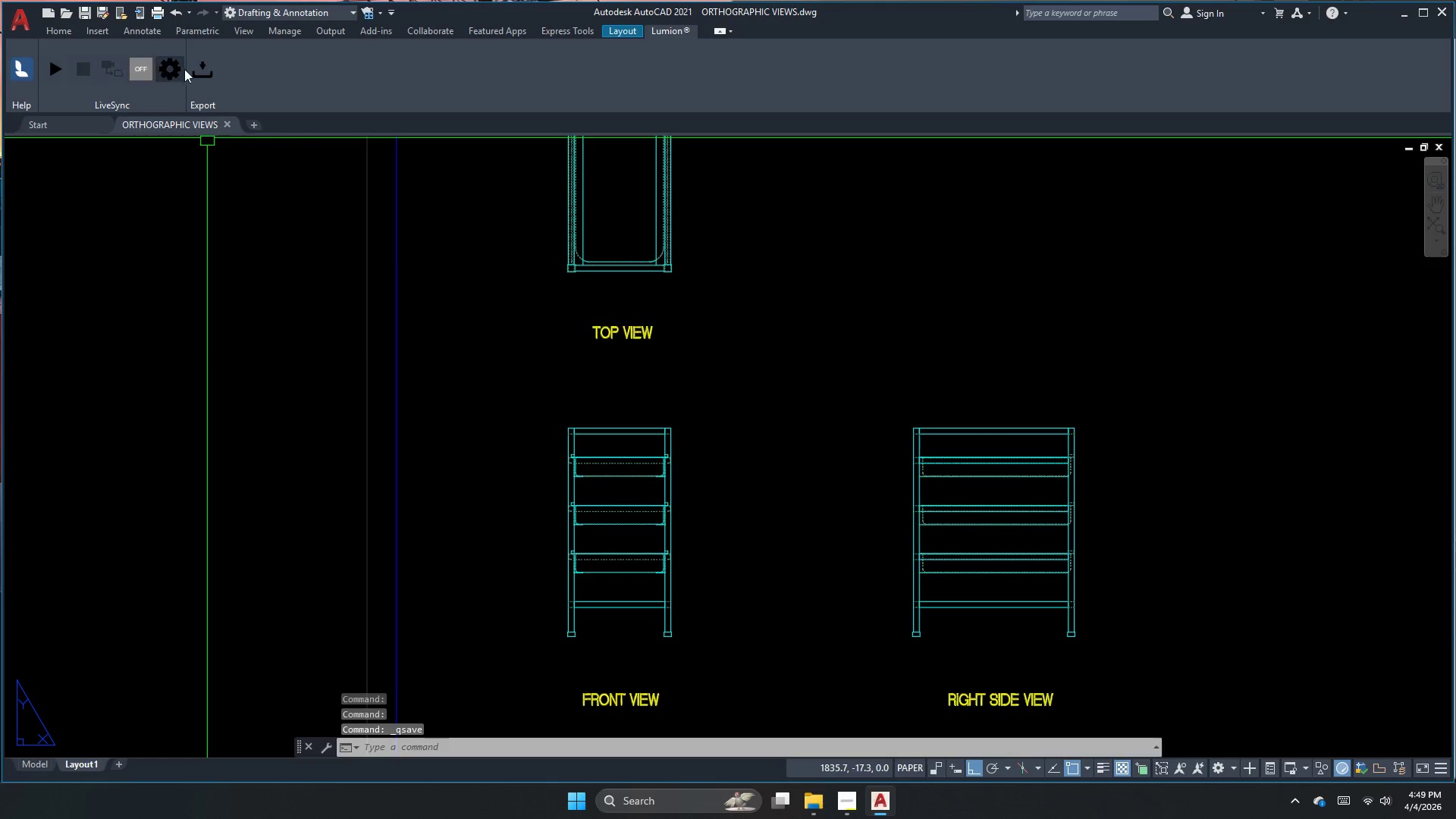 
left_click([583, 450])
 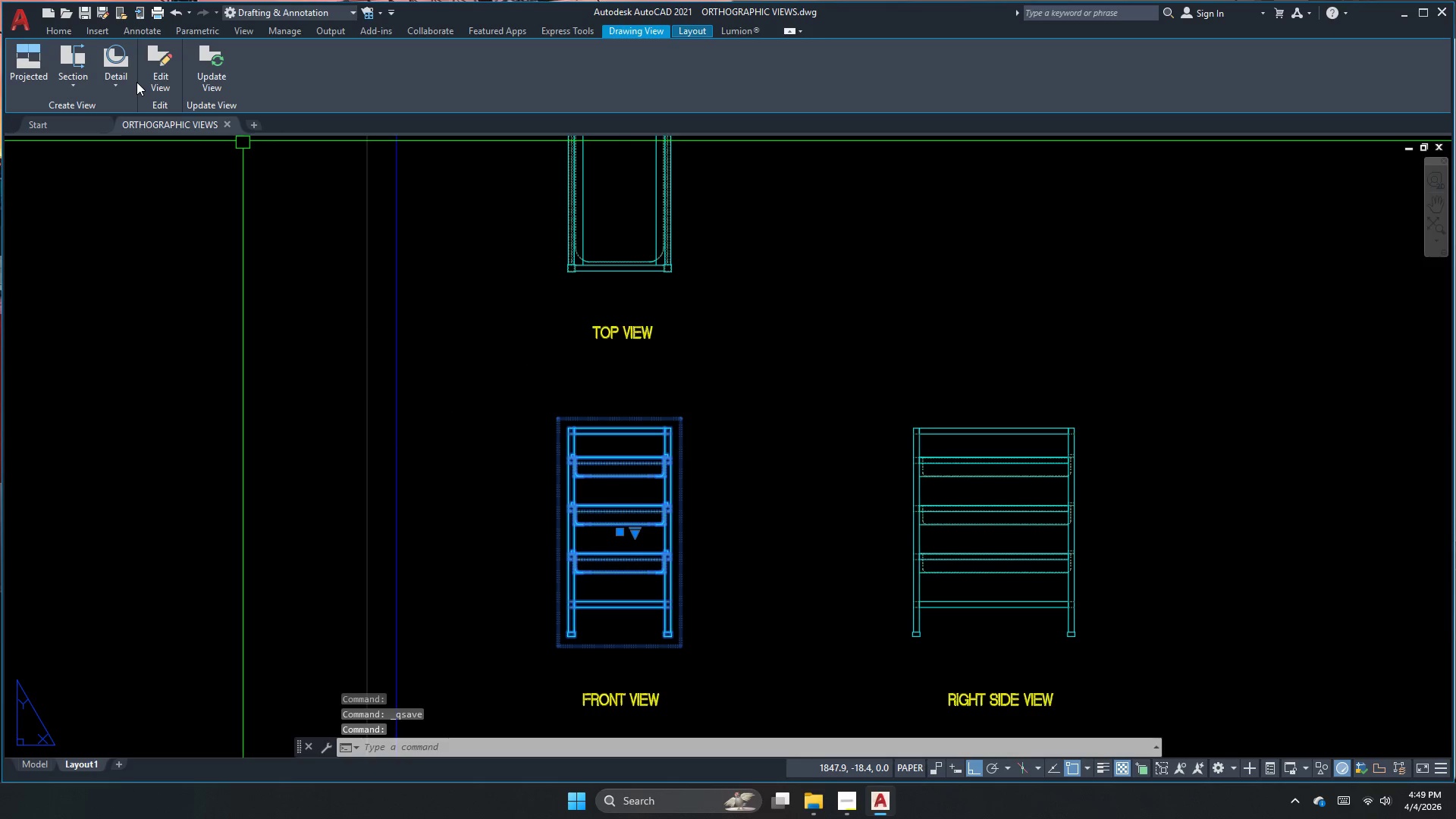 
left_click([114, 83])
 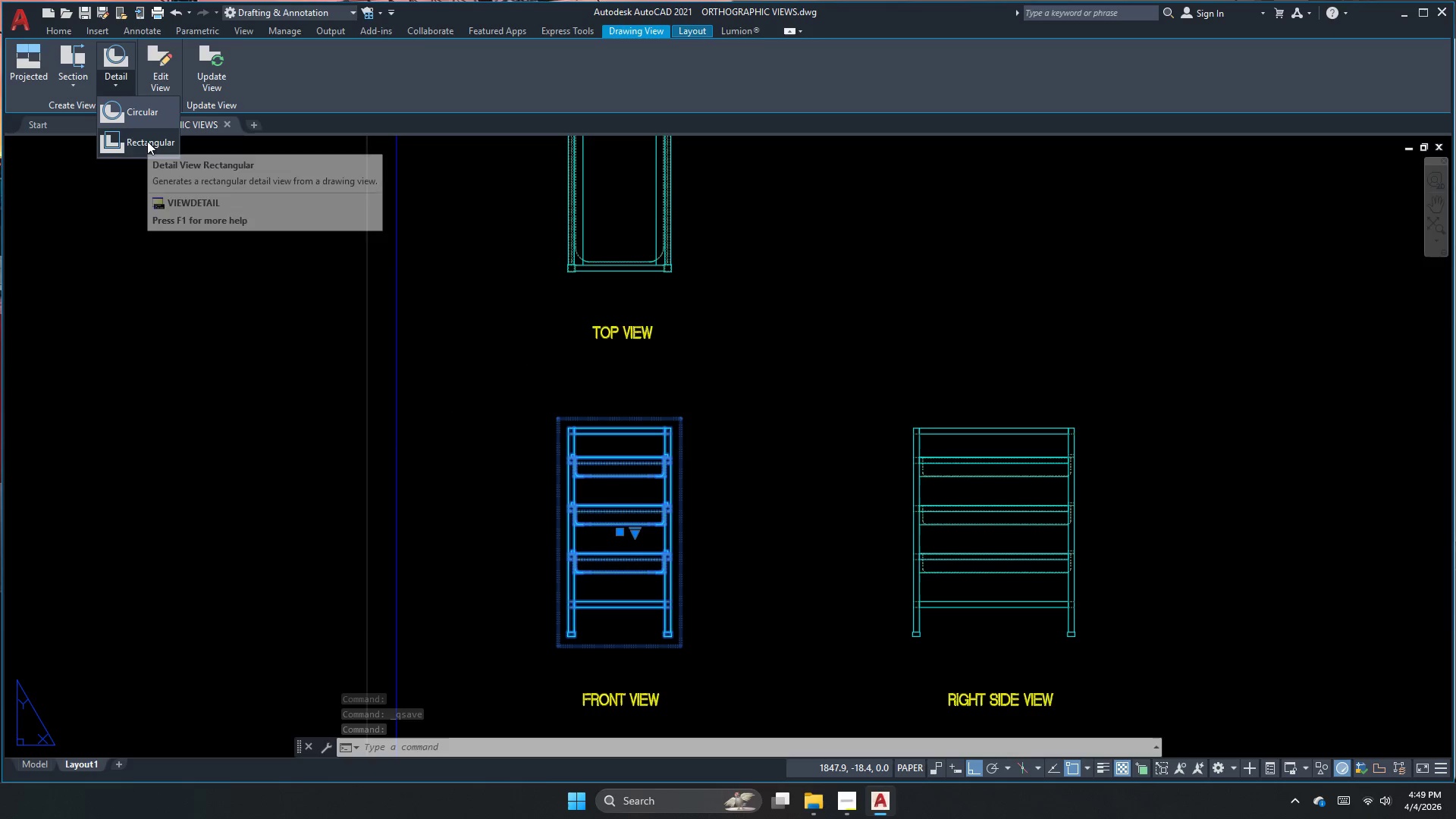 
left_click([156, 108])
 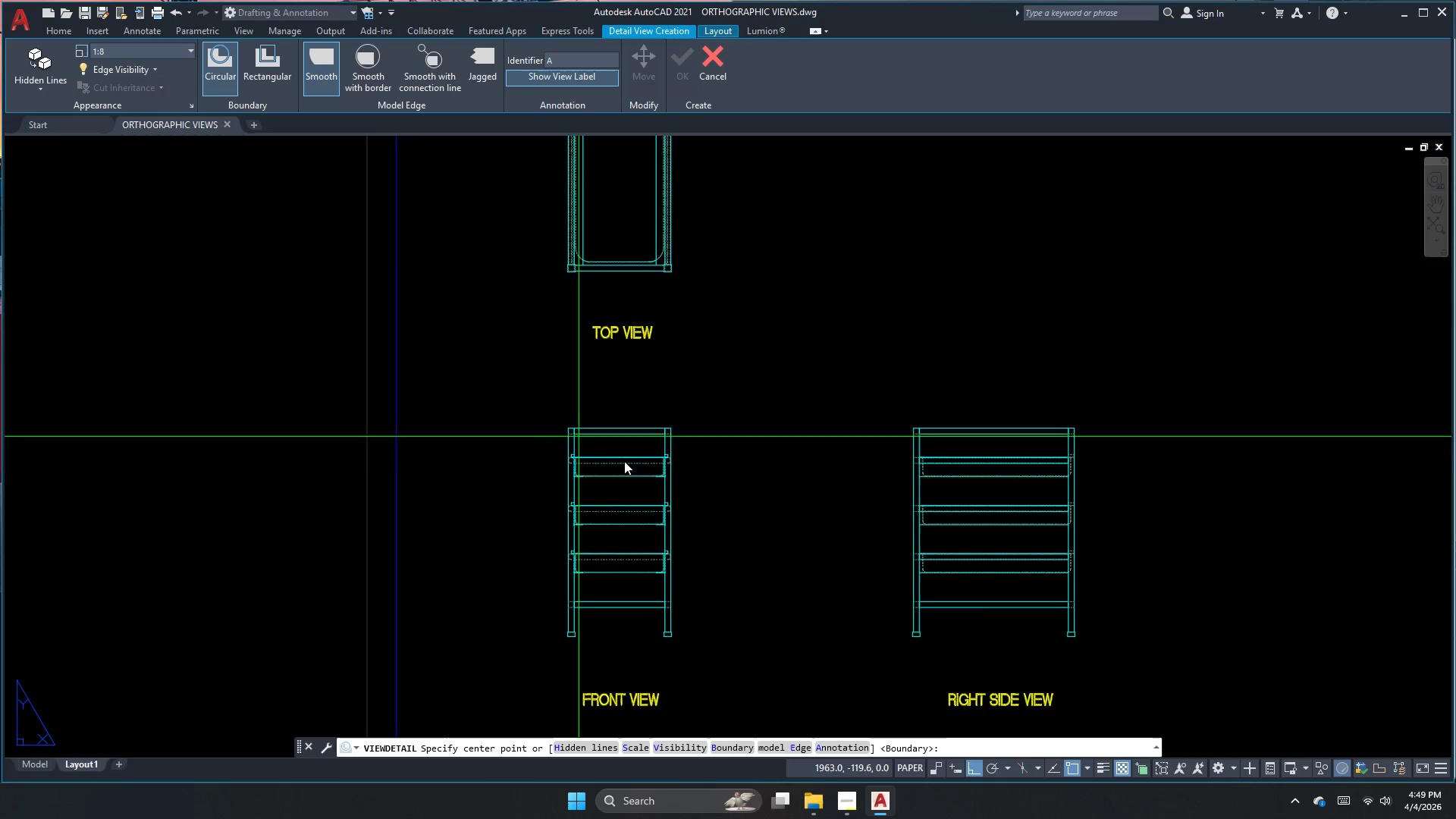 
scroll: coordinate [660, 489], scroll_direction: up, amount: 7.0
 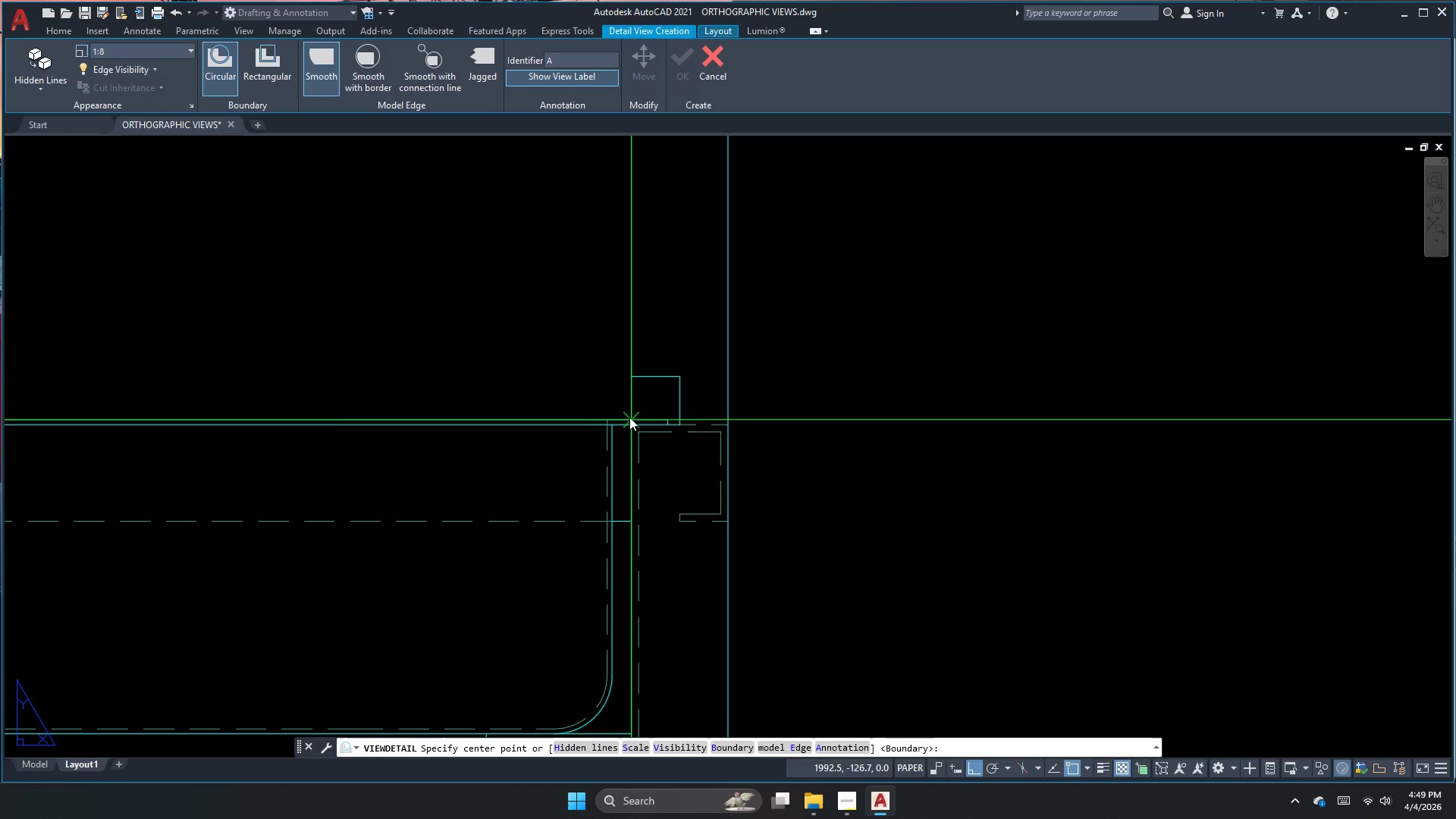 
left_click_drag(start_coordinate=[629, 417], to_coordinate=[632, 425])
 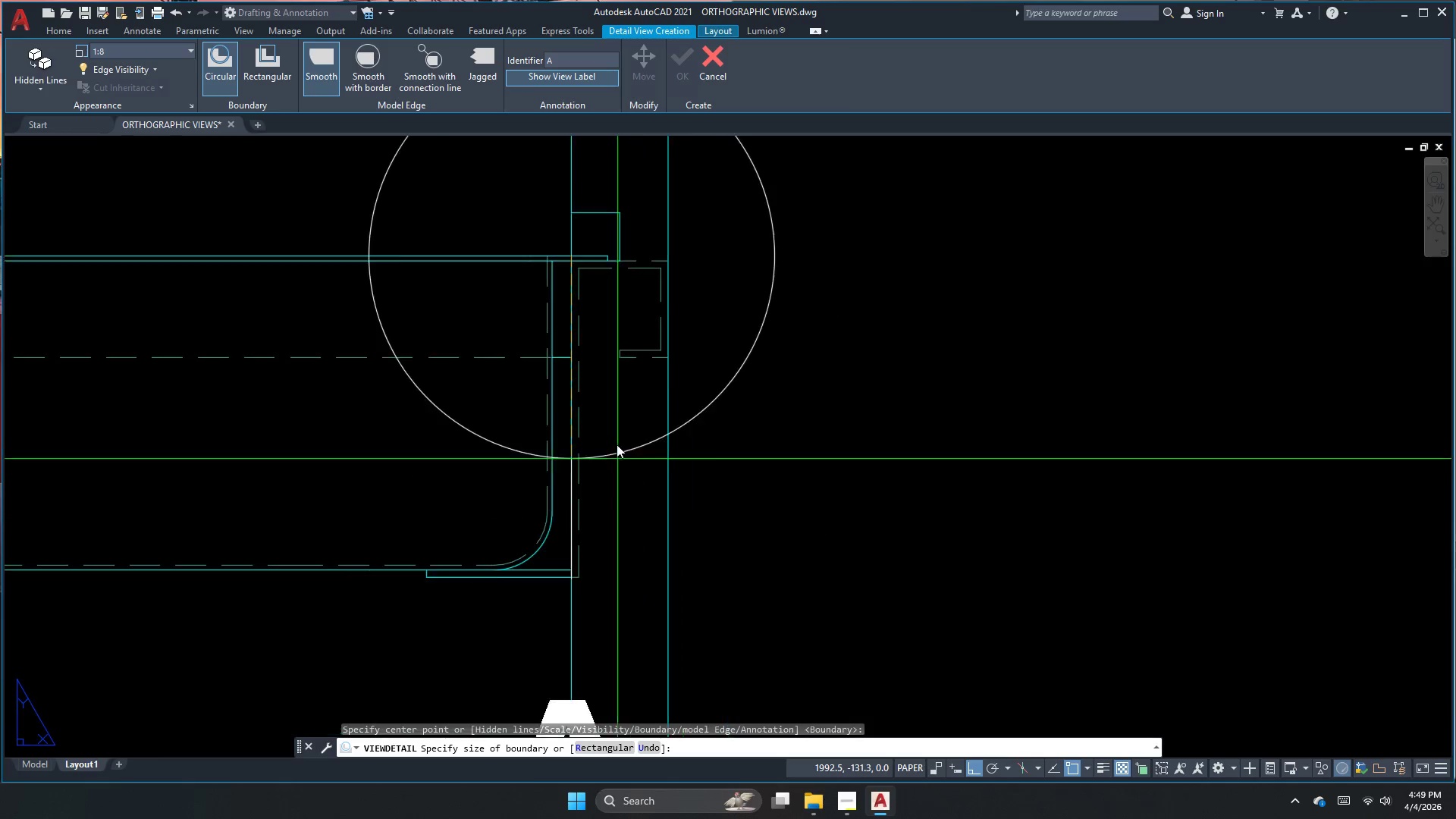 
scroll: coordinate [613, 425], scroll_direction: down, amount: 2.0
 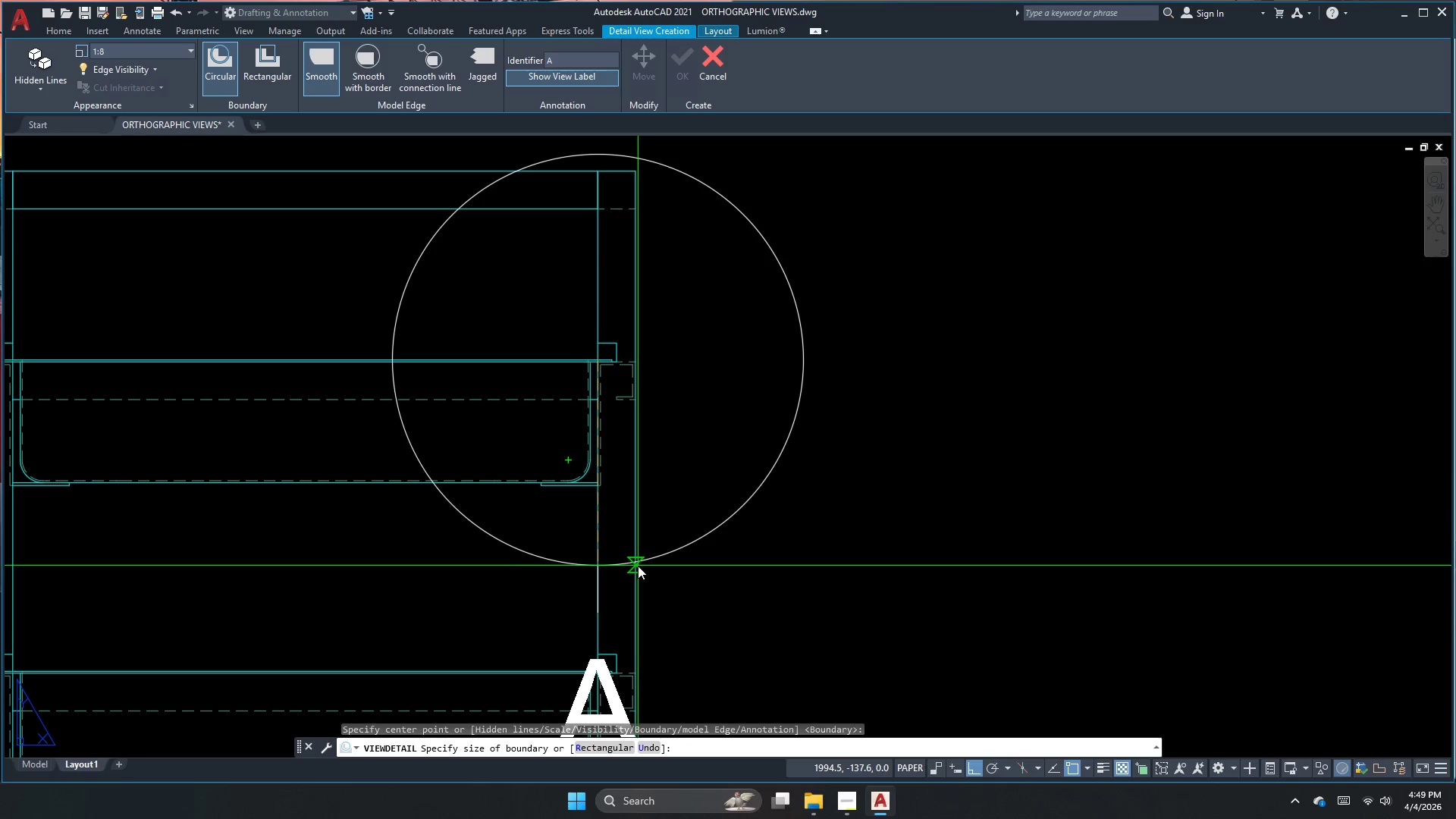 
left_click([639, 565])
 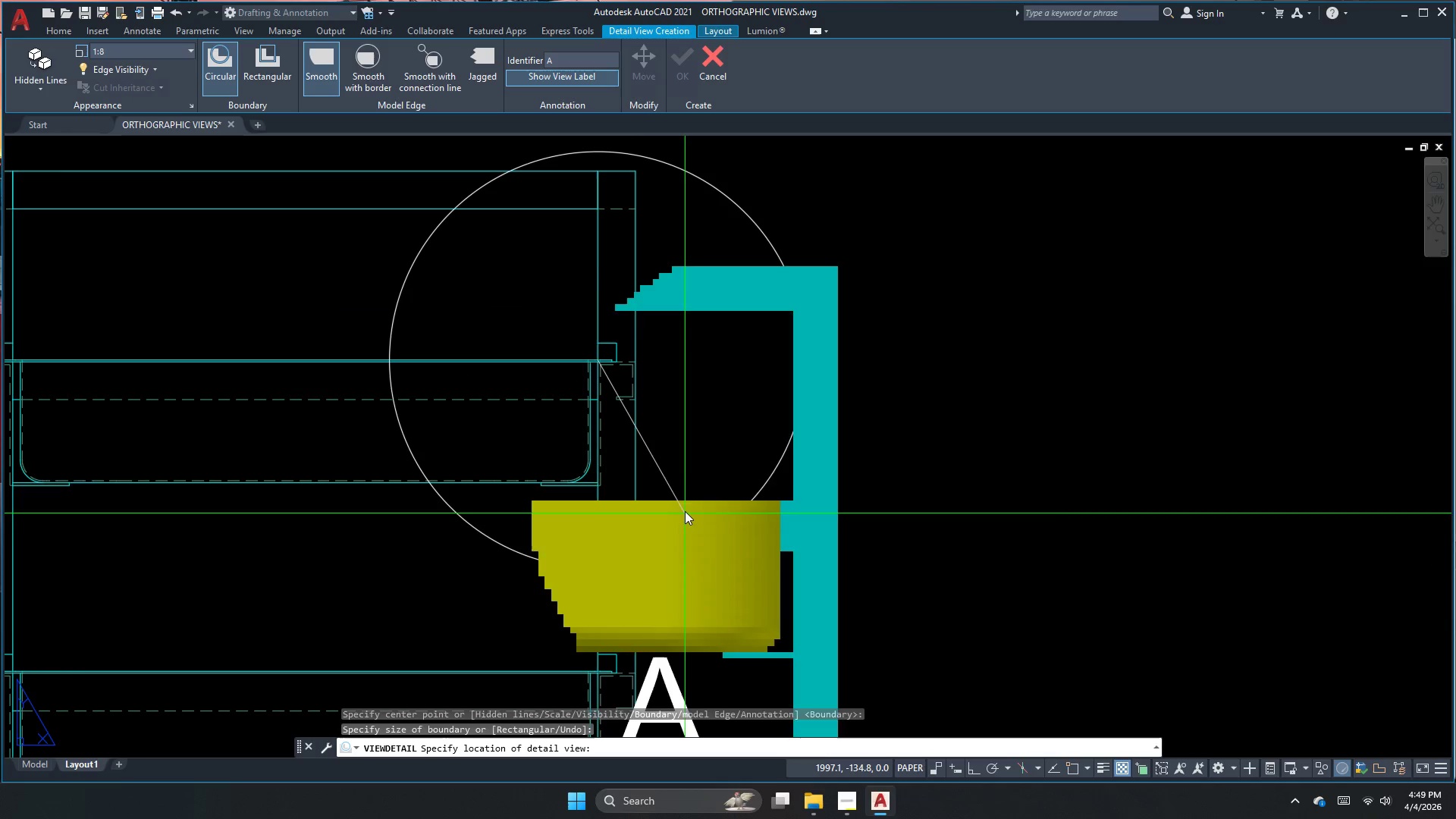 
scroll: coordinate [651, 427], scroll_direction: down, amount: 4.0
 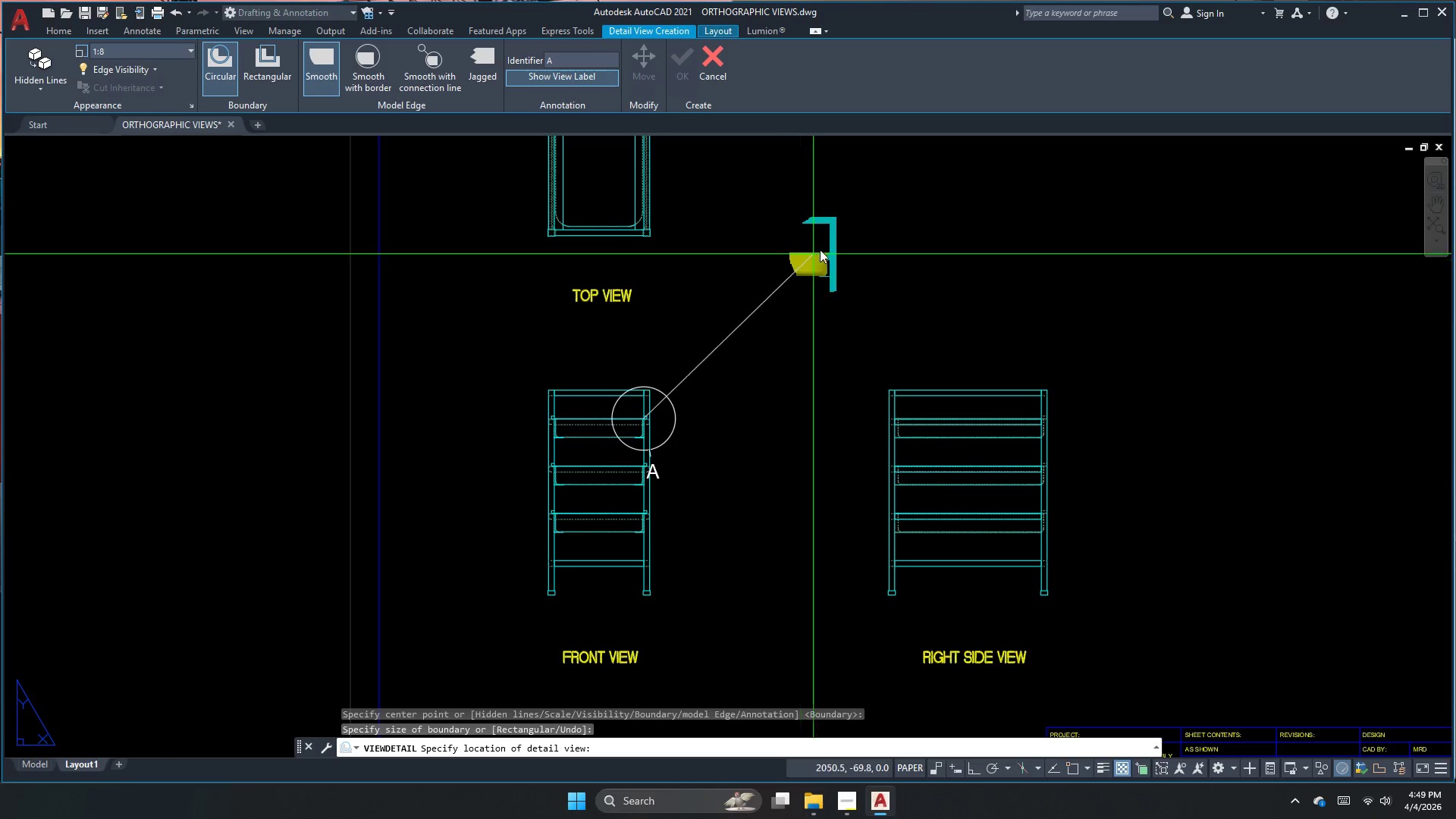 
left_click([849, 228])
 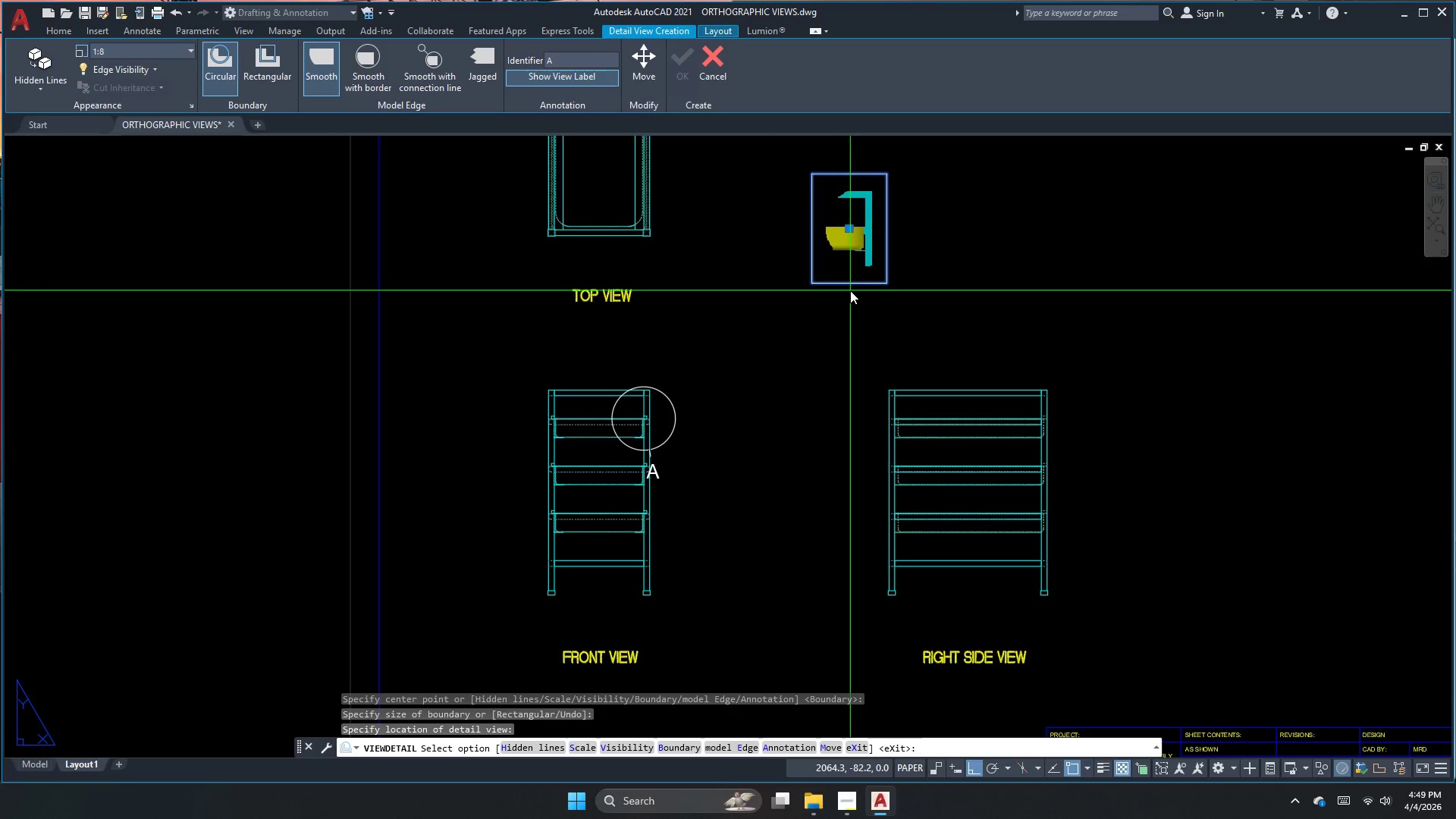 
key(Space)
 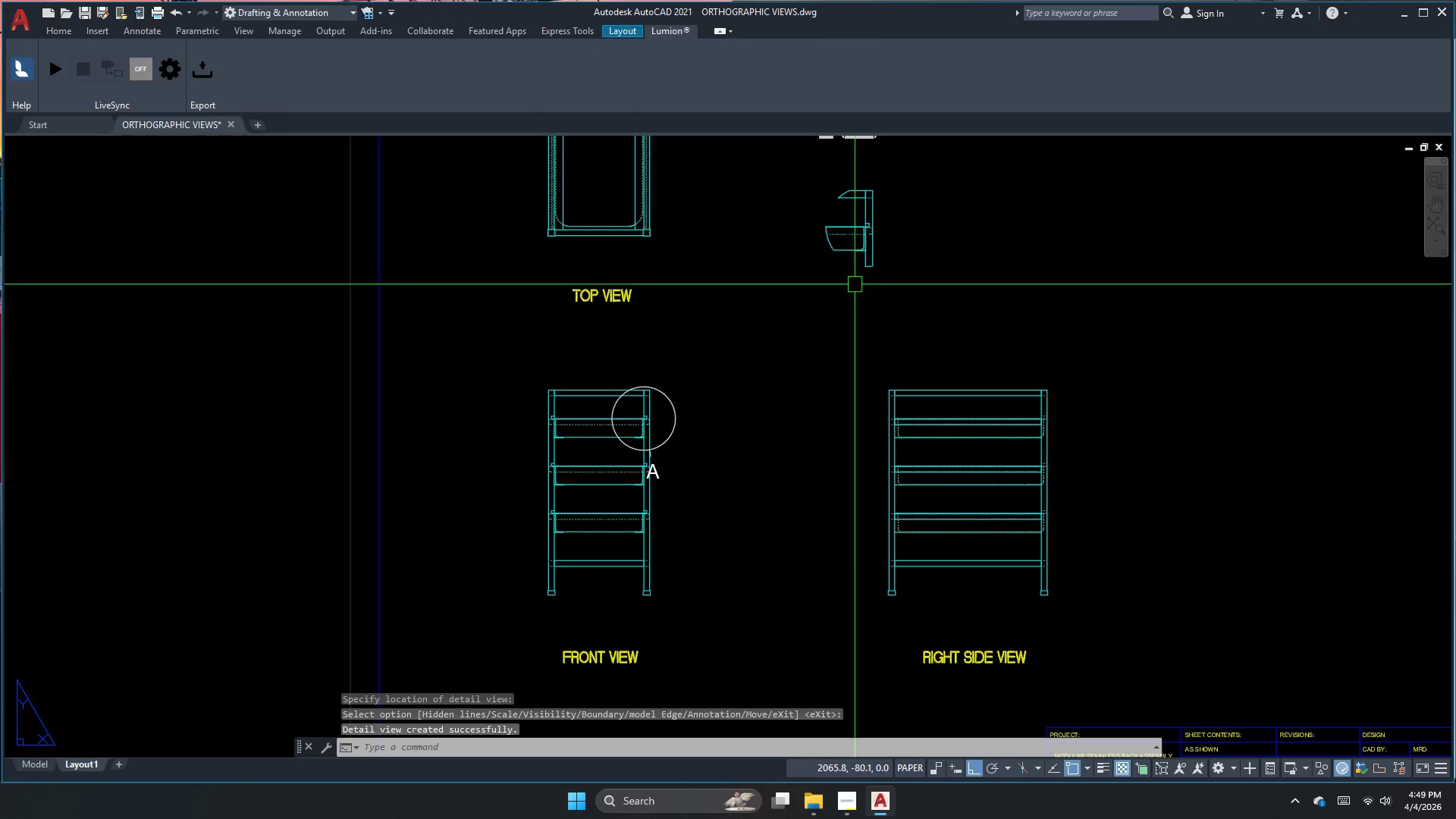 
scroll: coordinate [780, 372], scroll_direction: up, amount: 4.0
 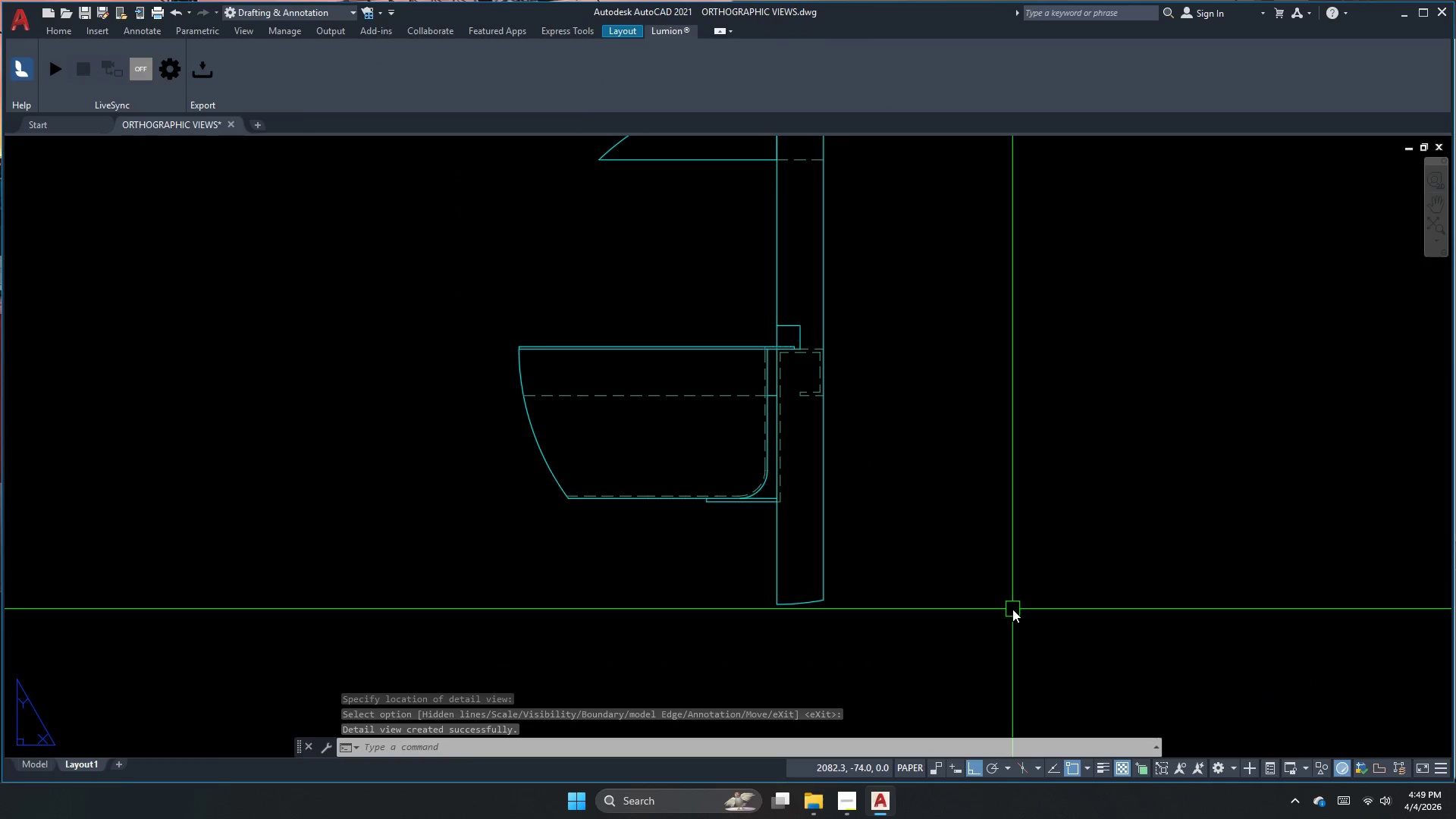 
scroll: coordinate [871, 337], scroll_direction: down, amount: 4.0
 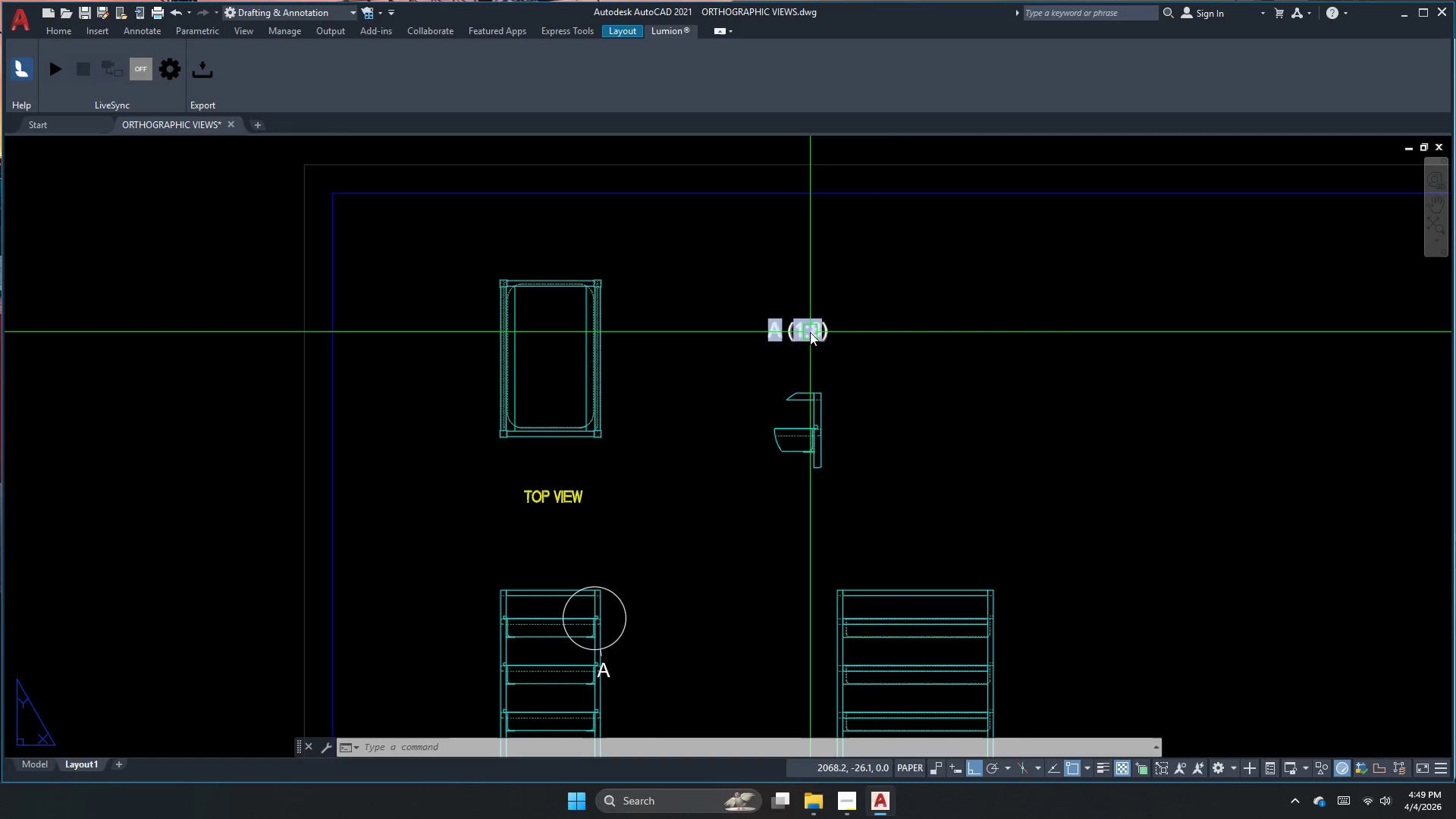 
left_click([811, 331])
 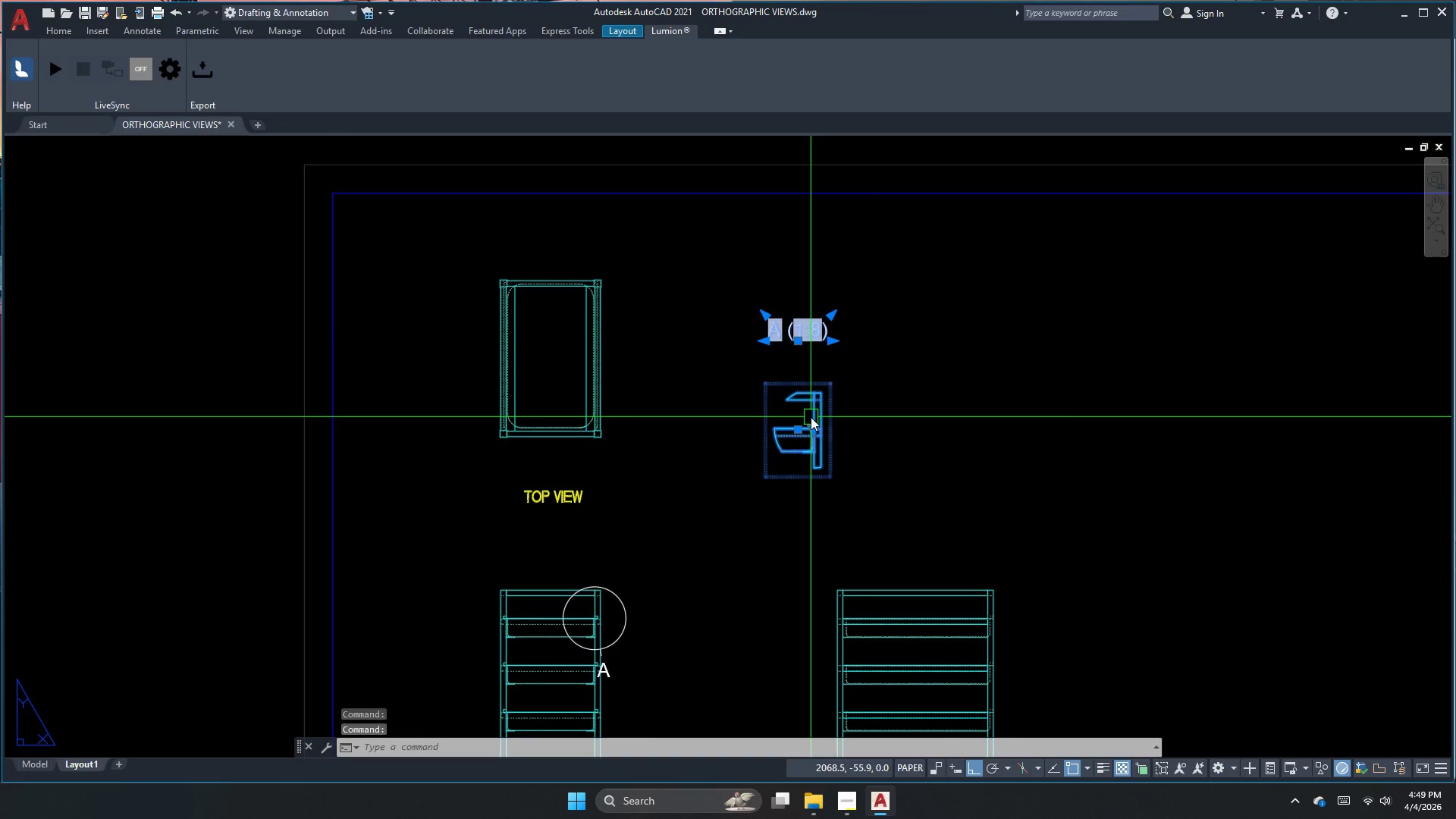 
double_click([811, 417])
 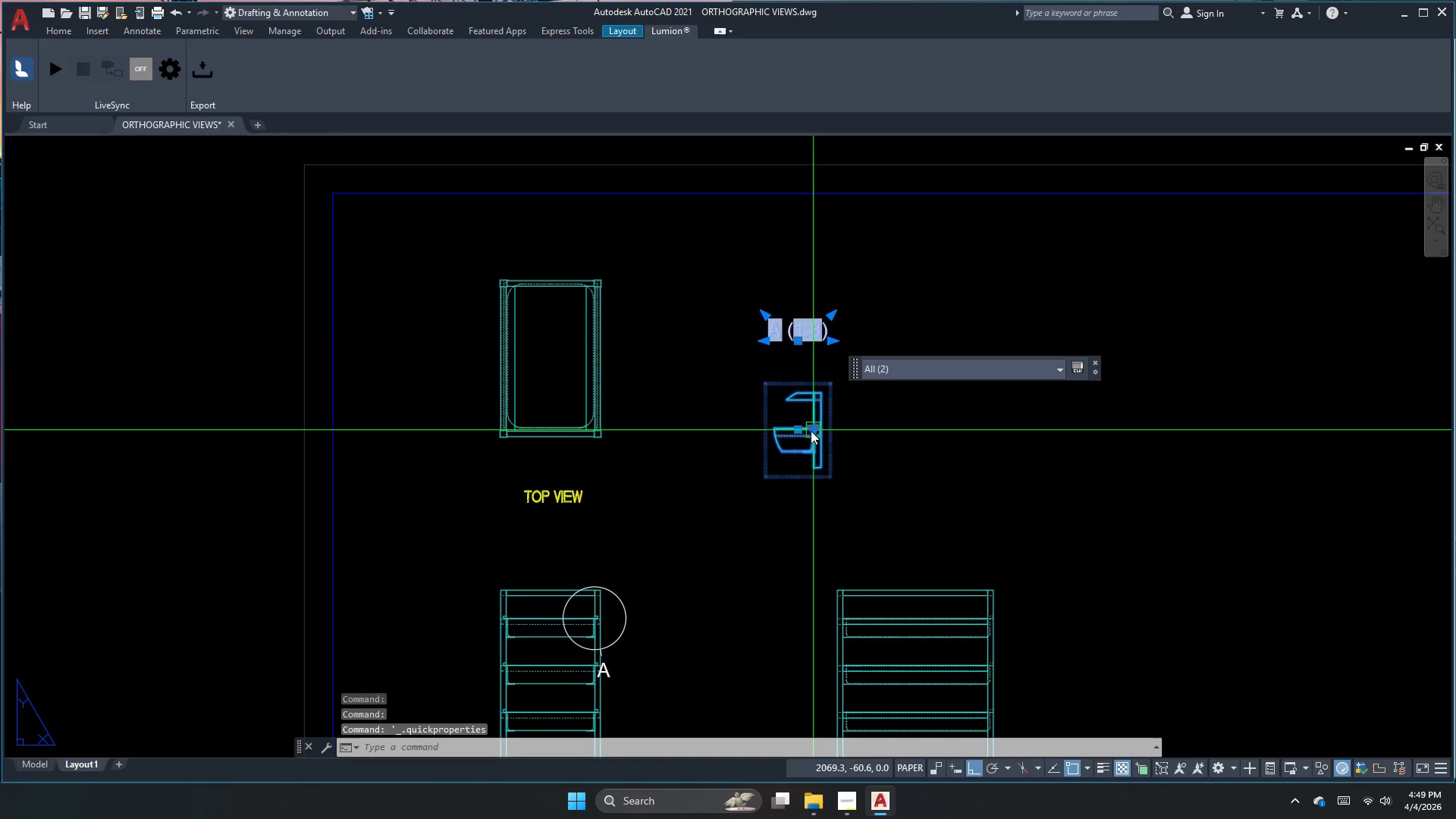 
key(Escape)
 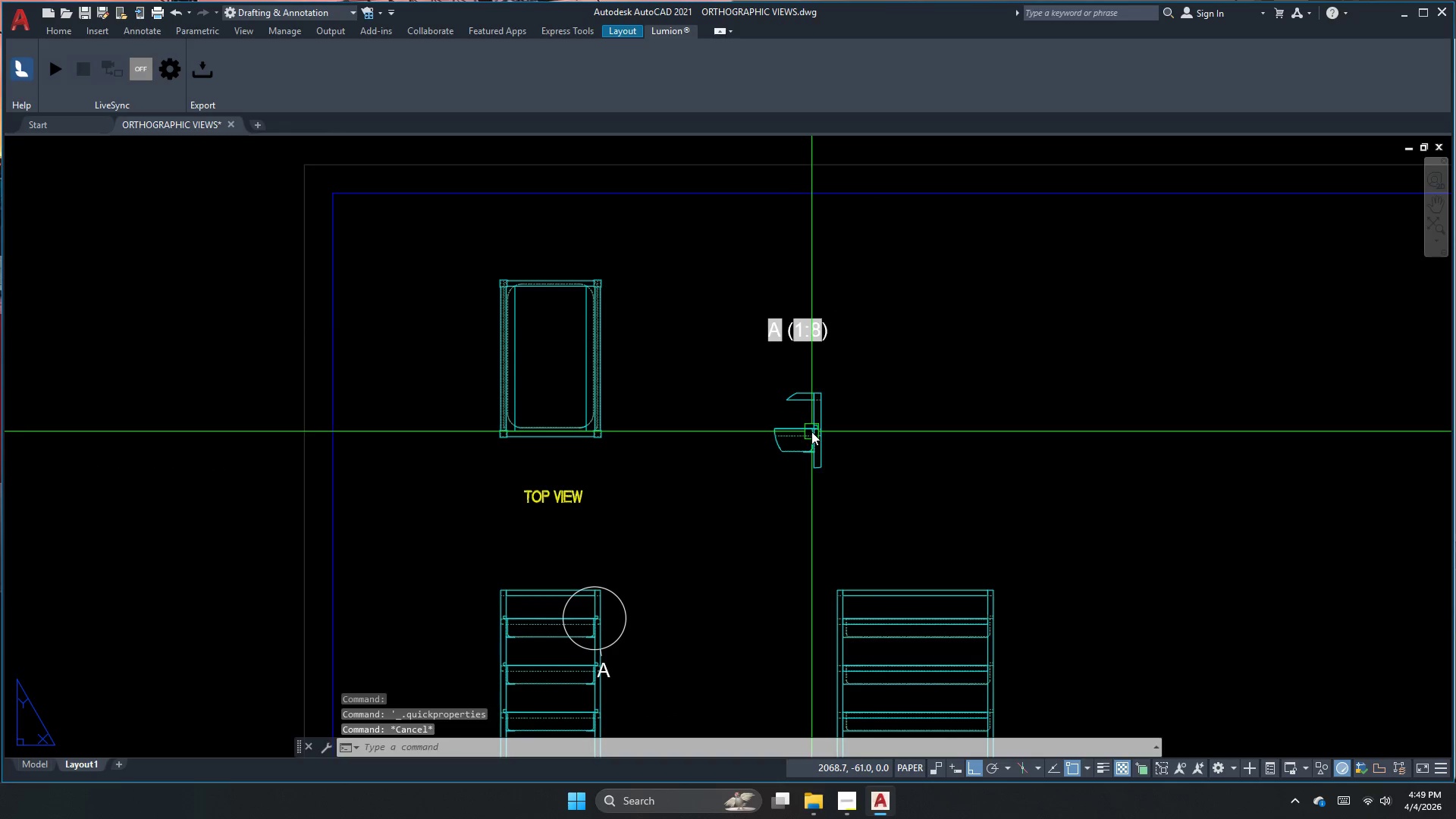 
left_click([811, 431])
 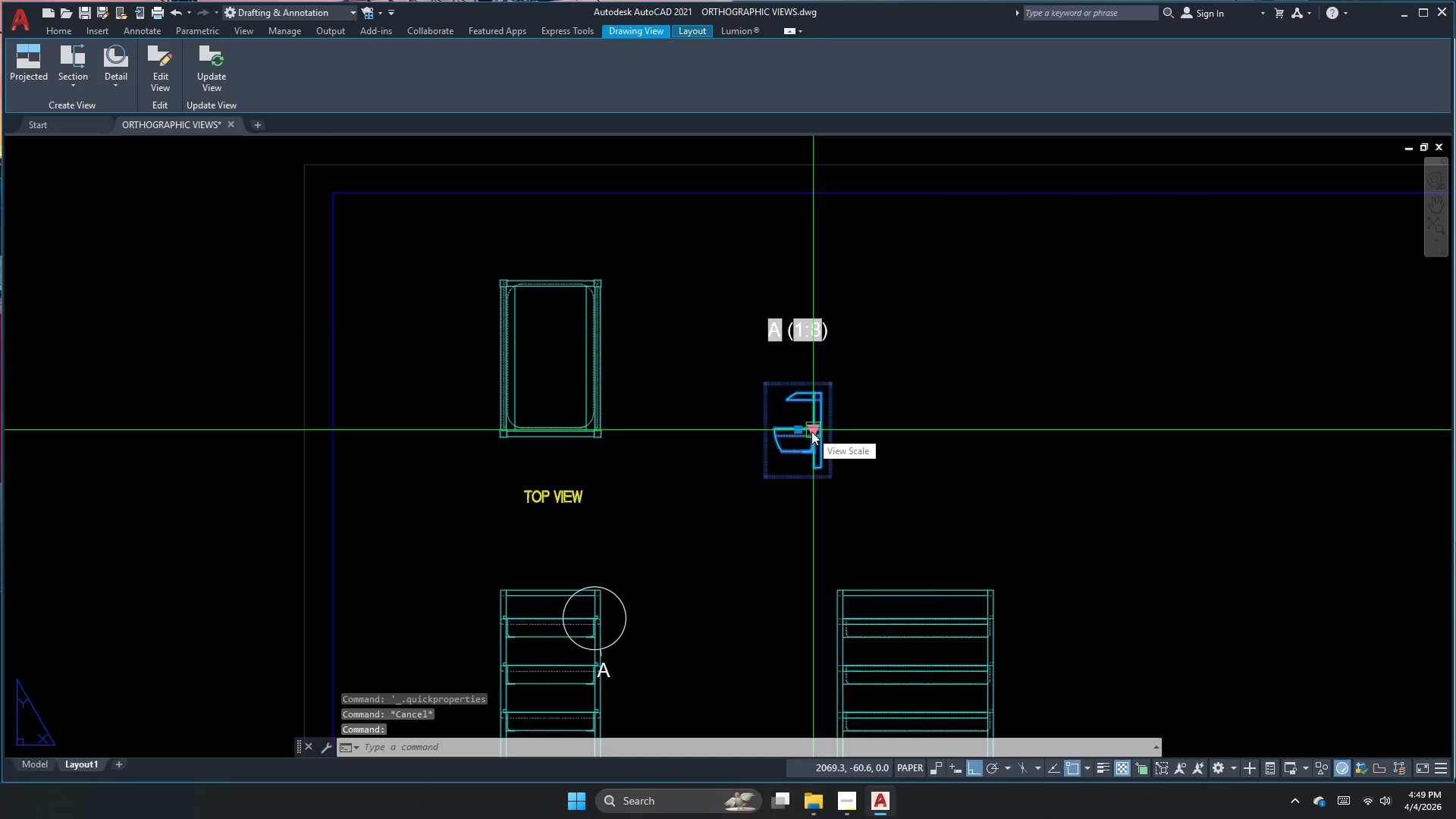 
double_click([811, 431])
 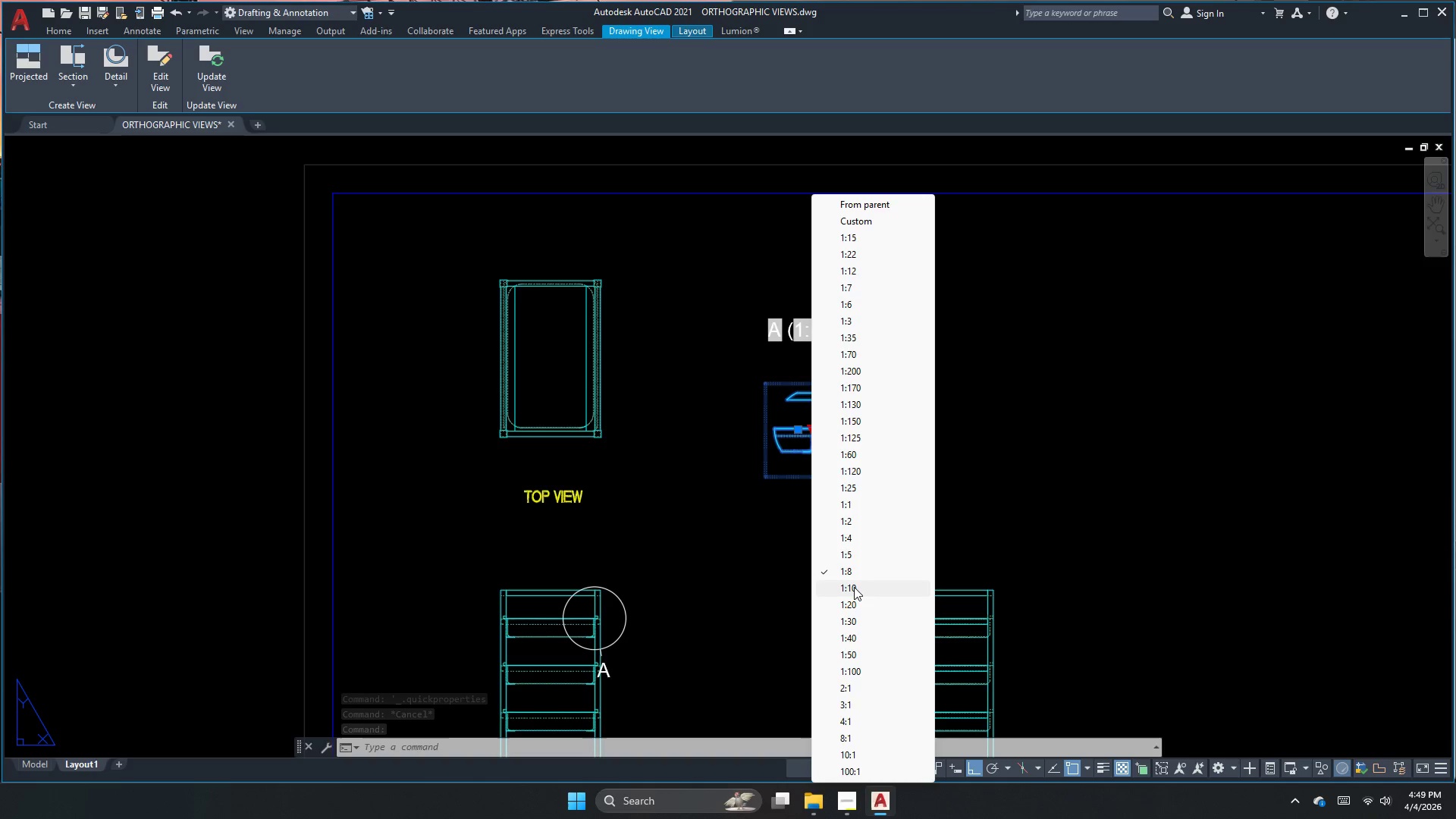 
wait(5.05)
 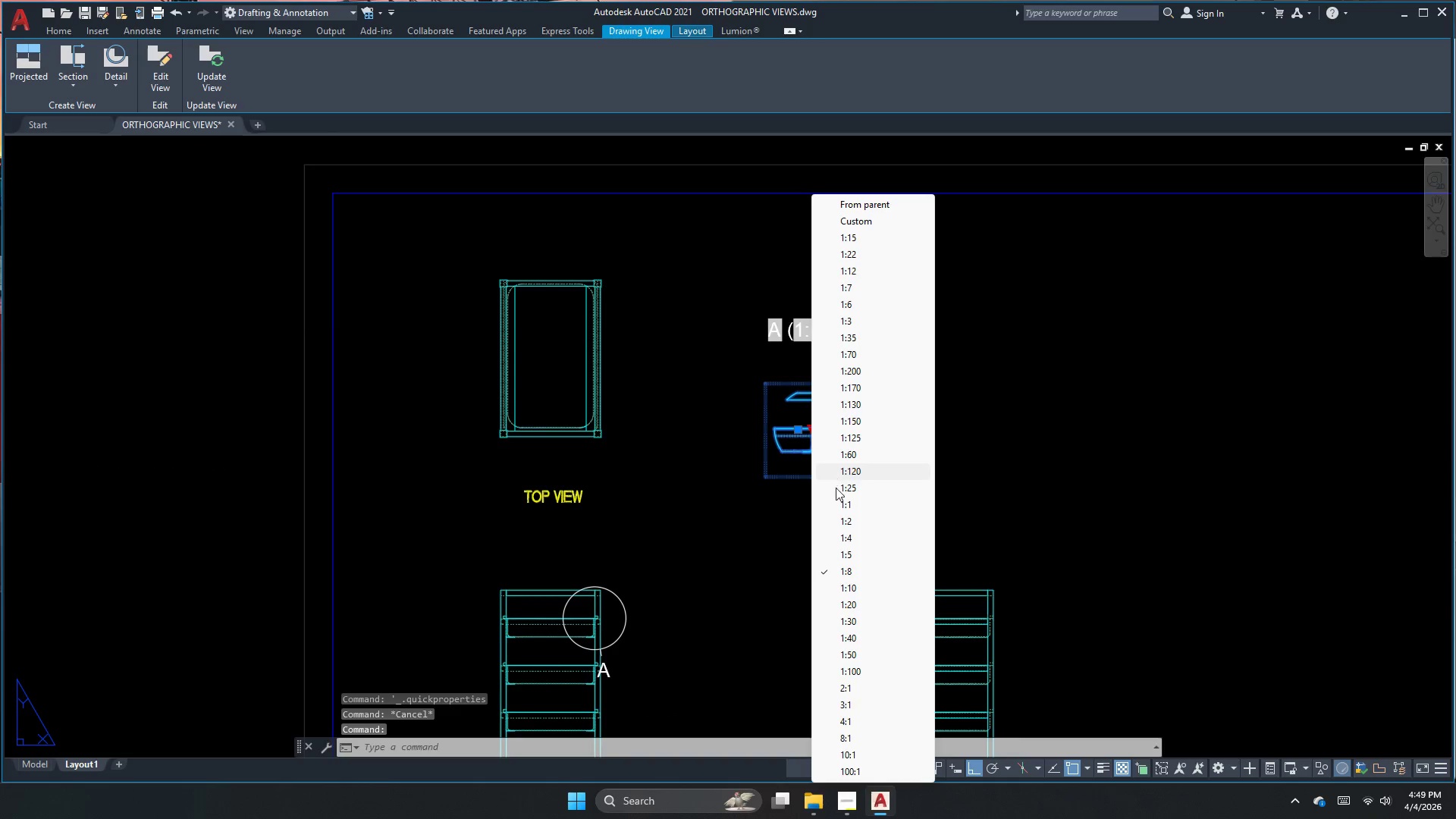 
left_click([858, 553])
 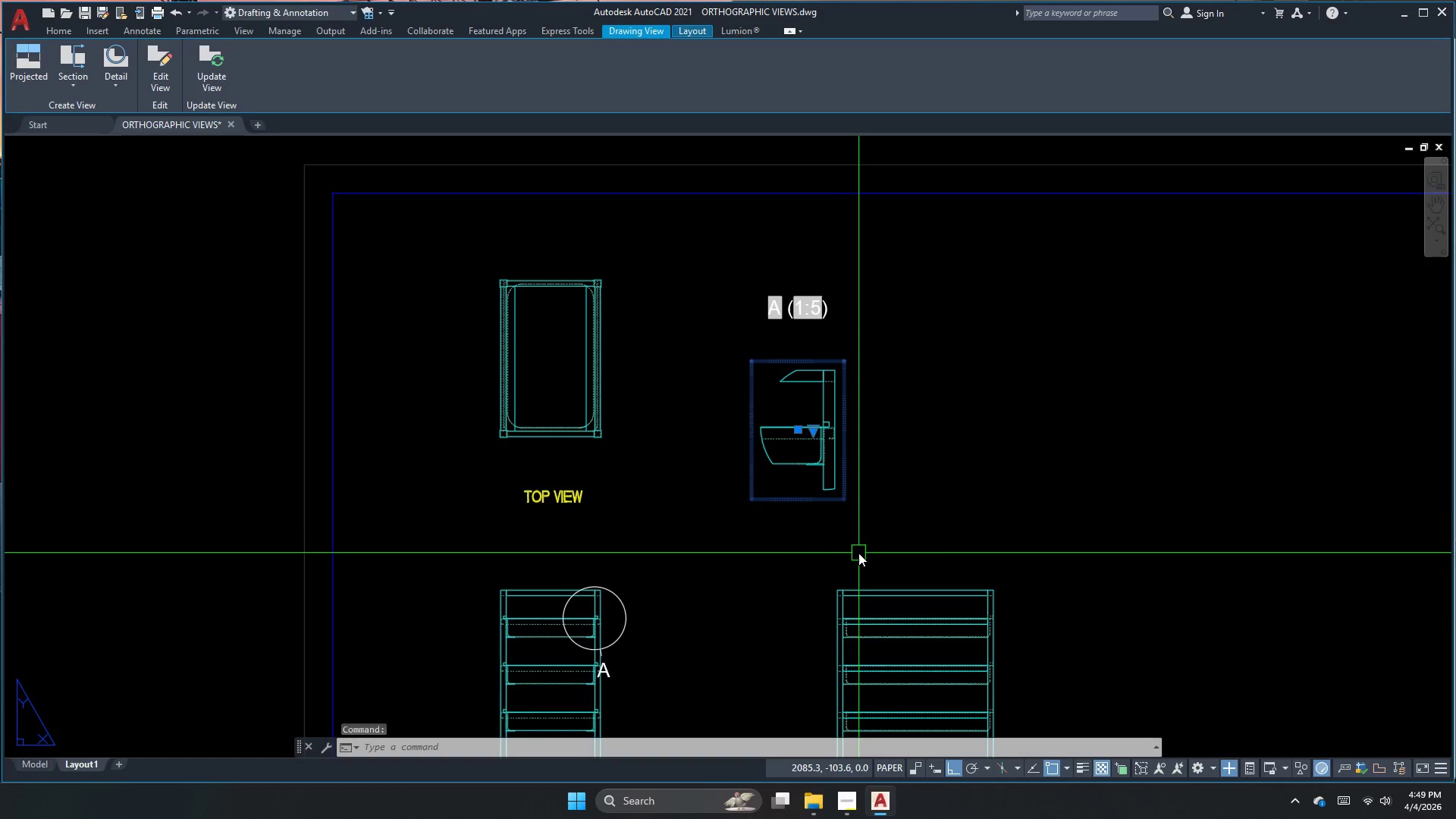 
key(Escape)
 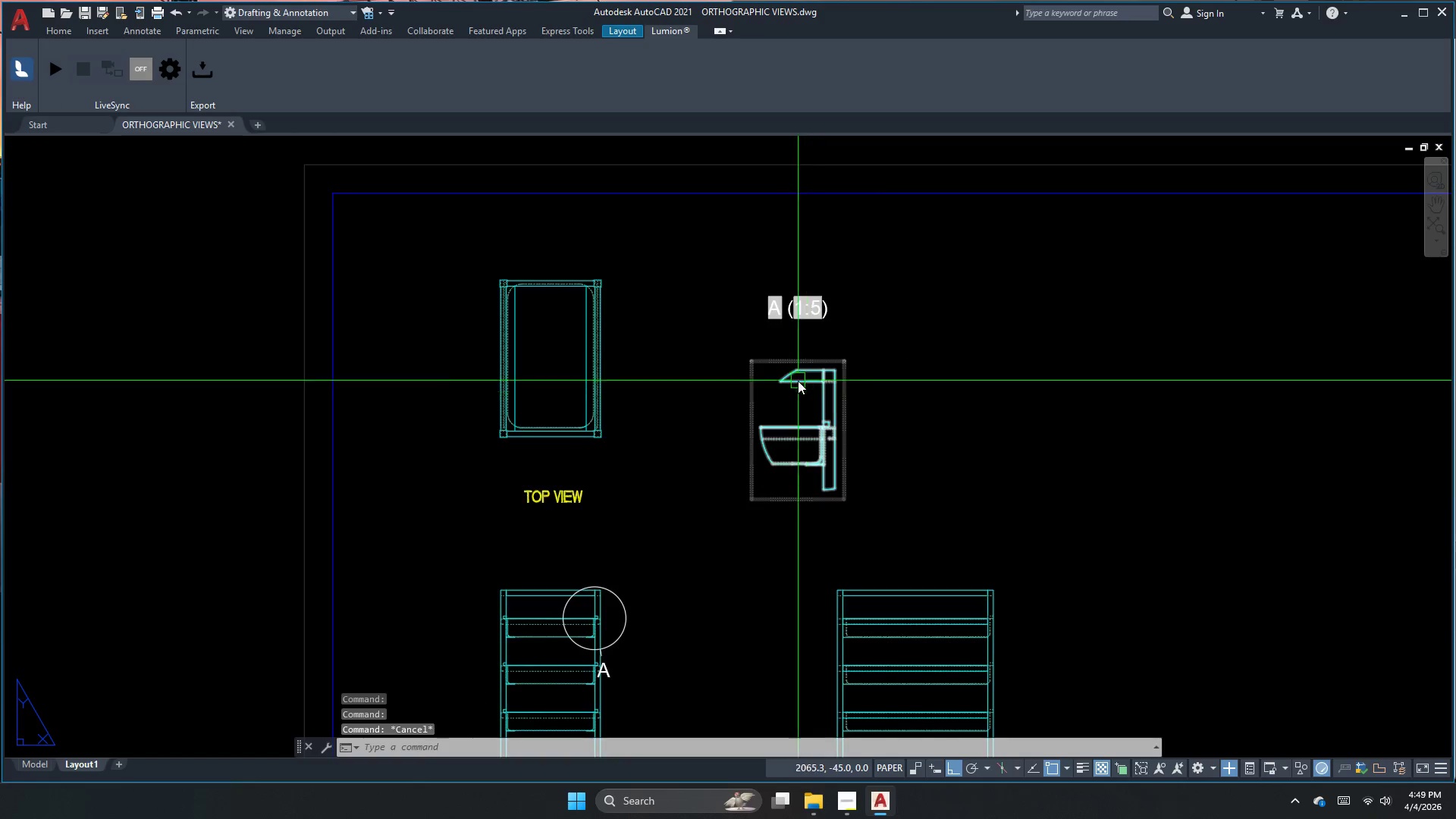 
key(Escape)
 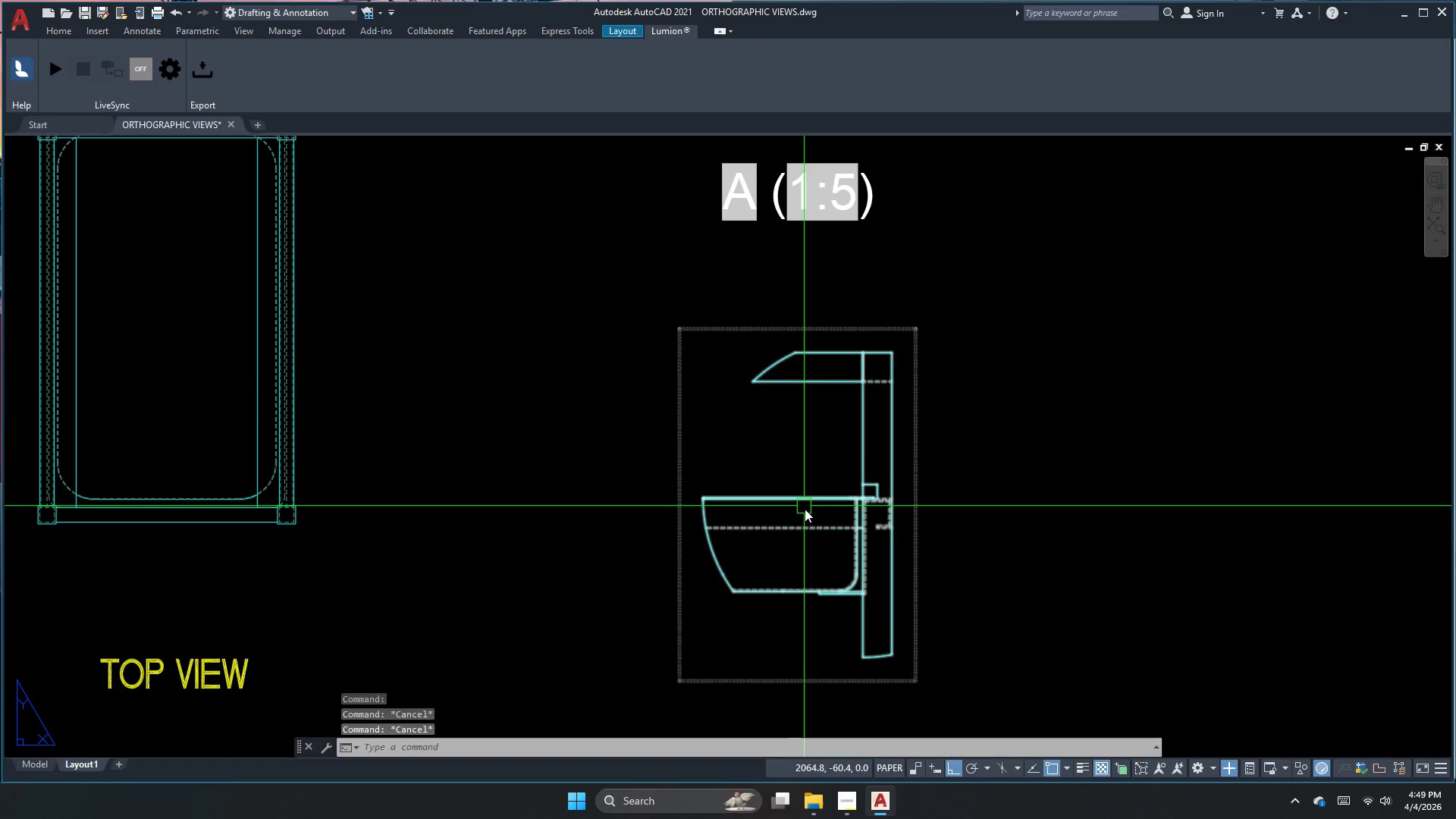 
scroll: coordinate [798, 381], scroll_direction: up, amount: 2.0
 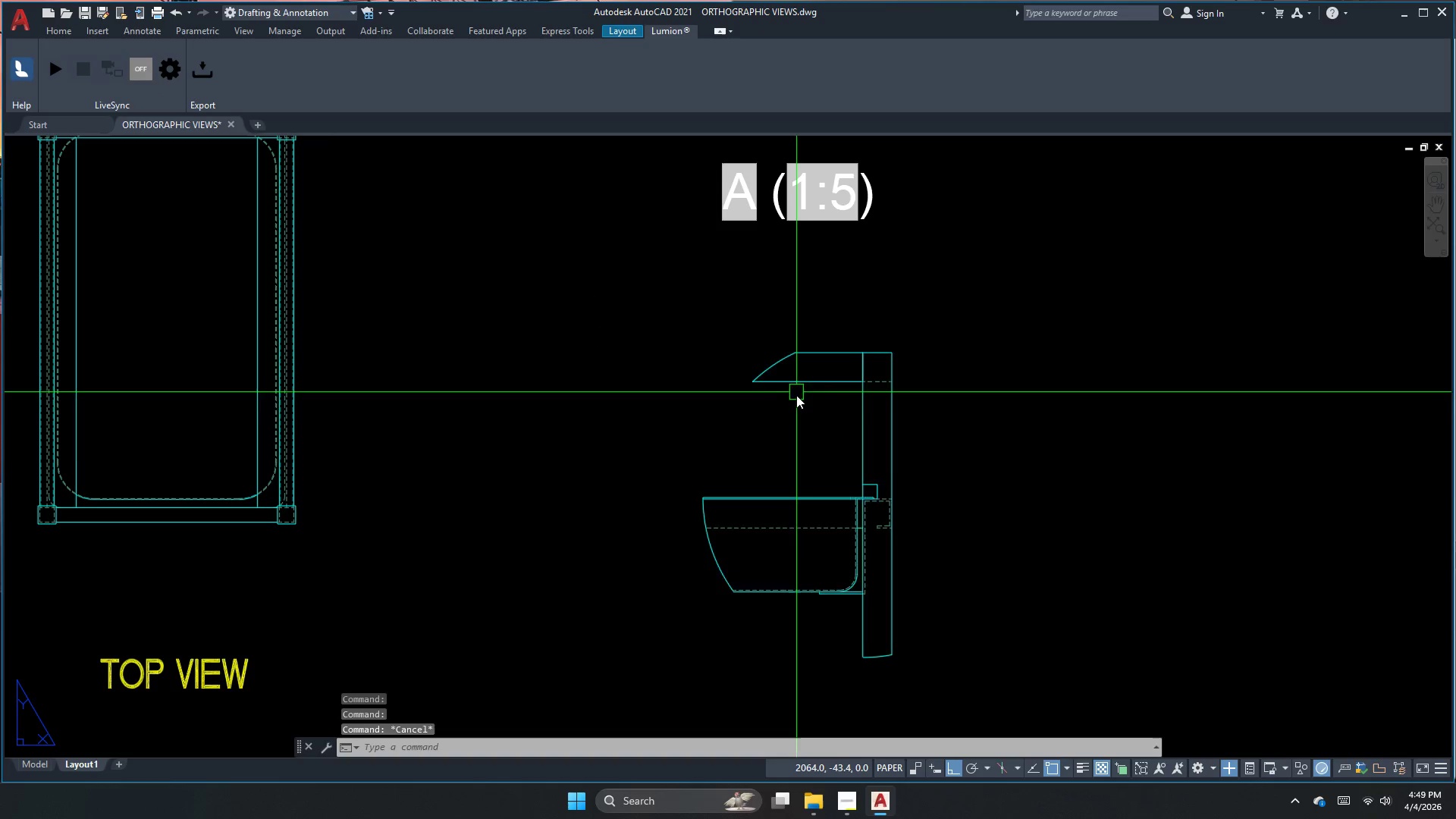 
key(C)
 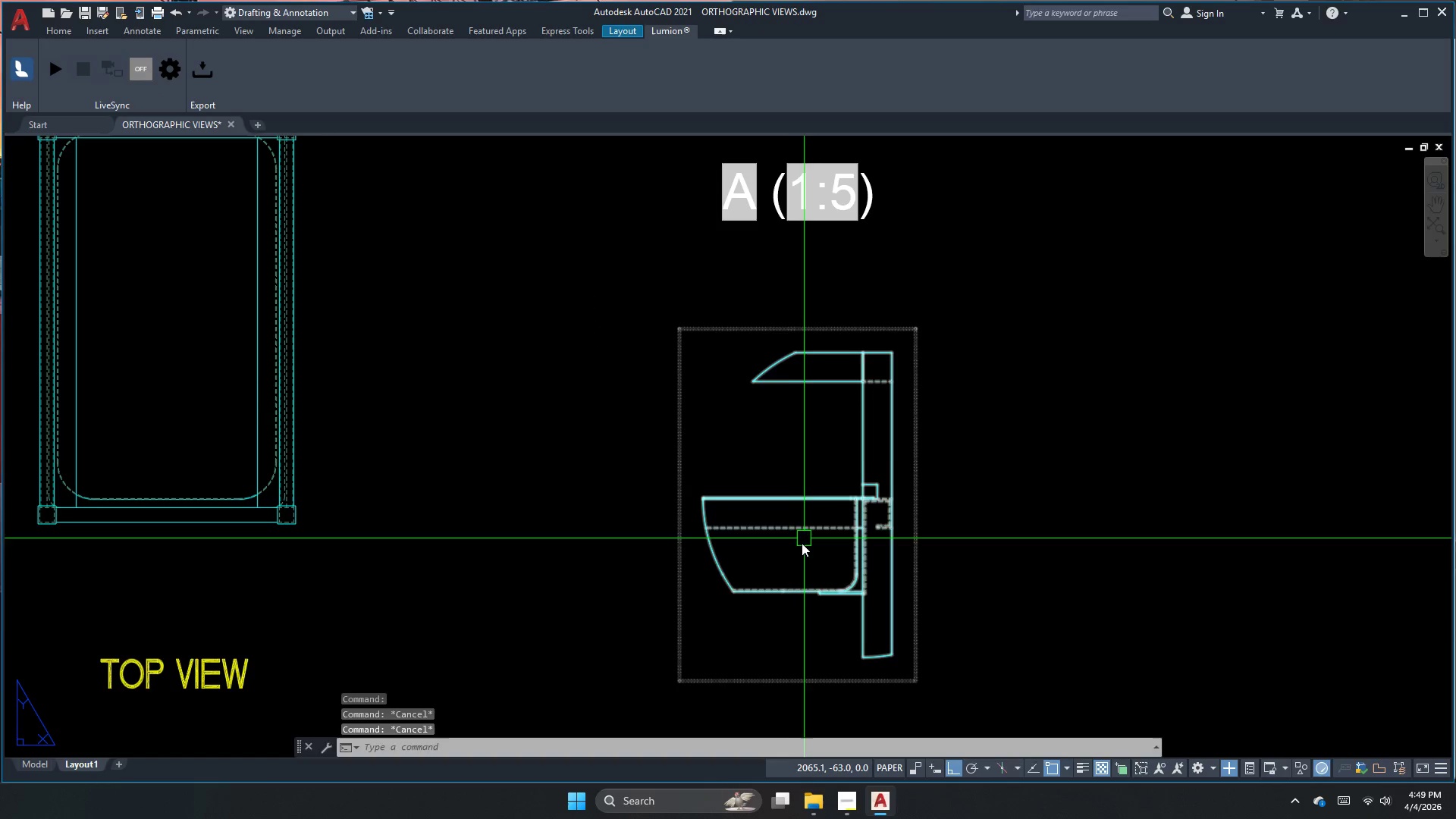 
key(Space)
 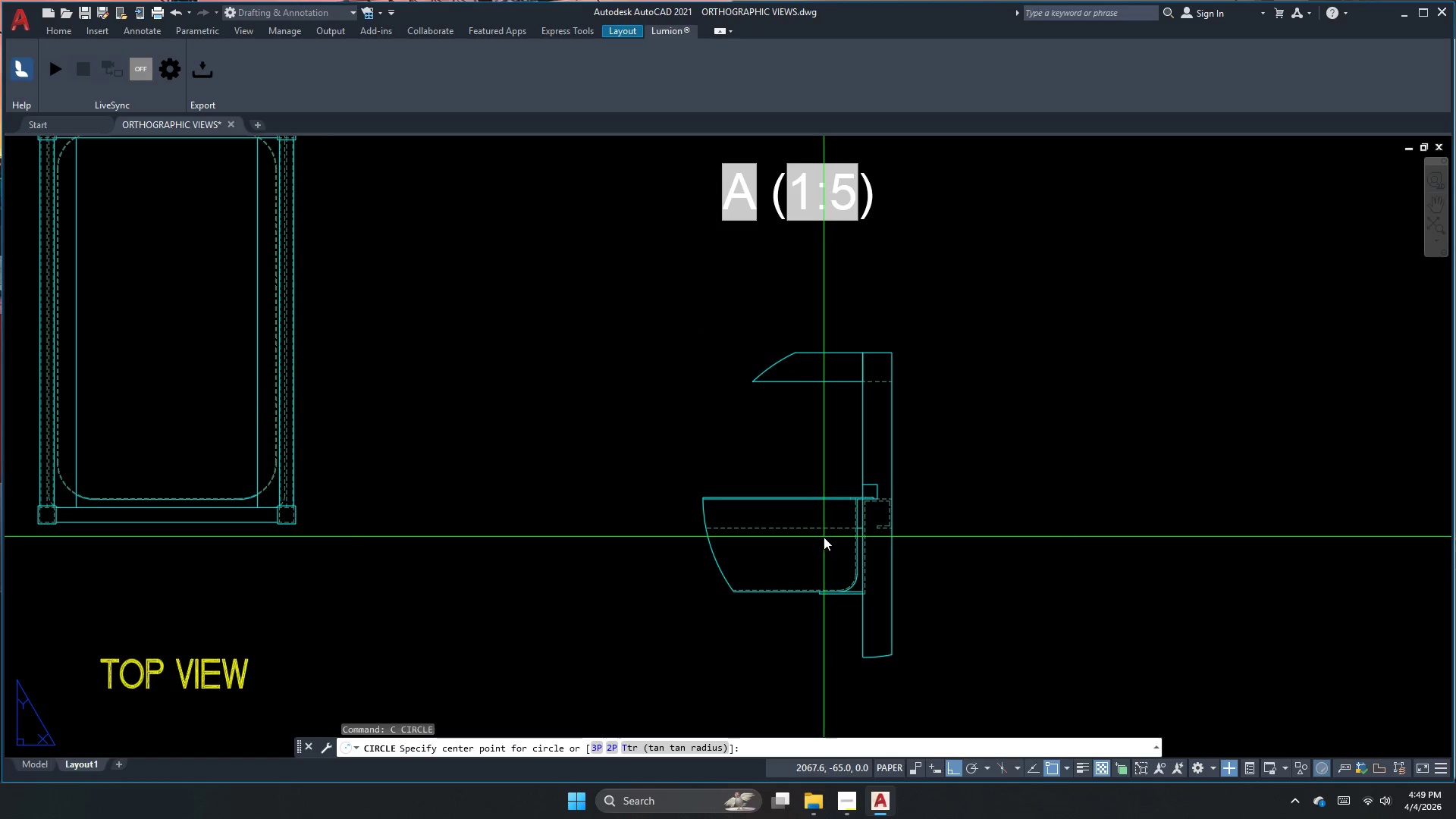 
key(Escape)
 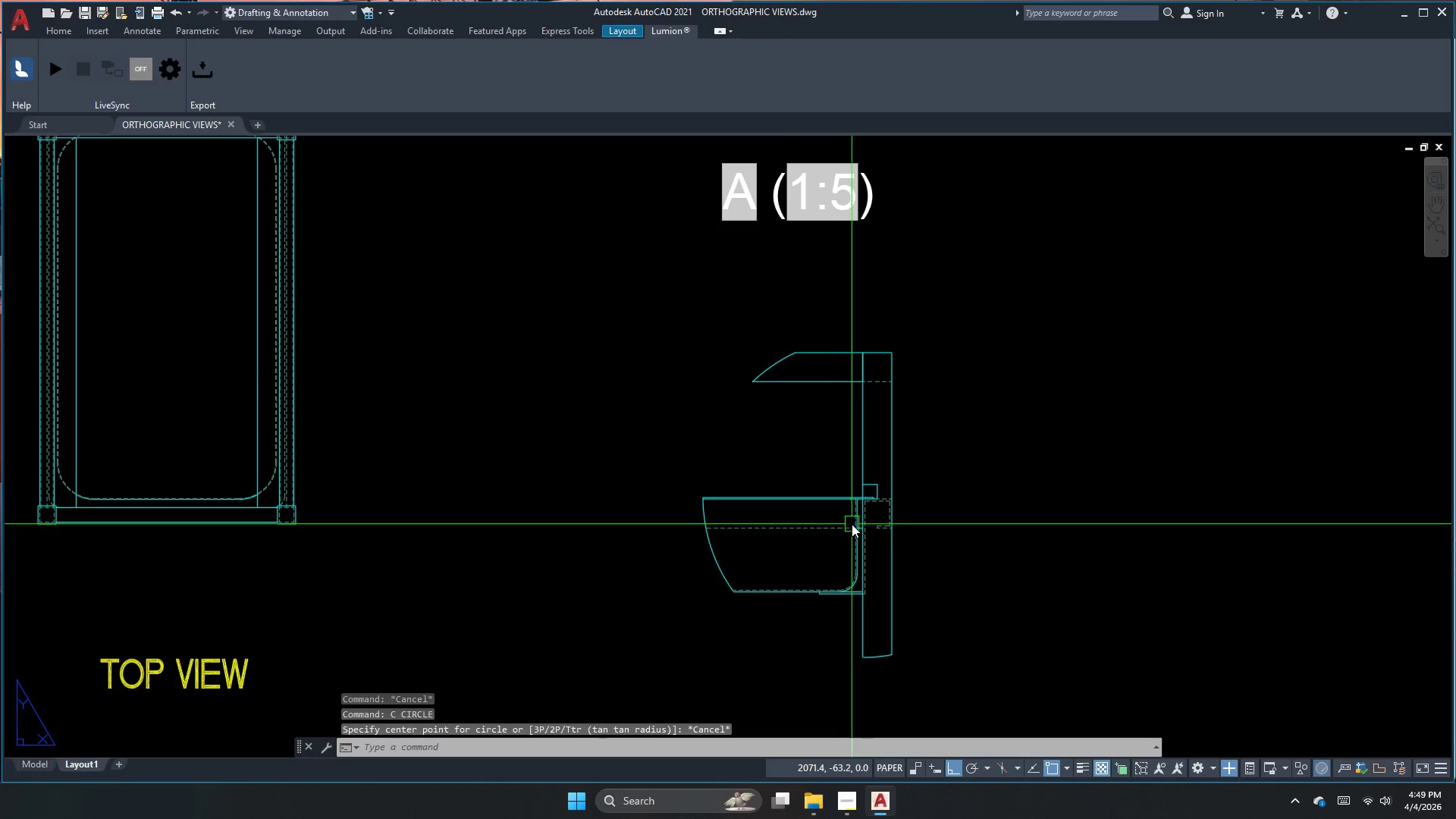 
left_click([852, 527])
 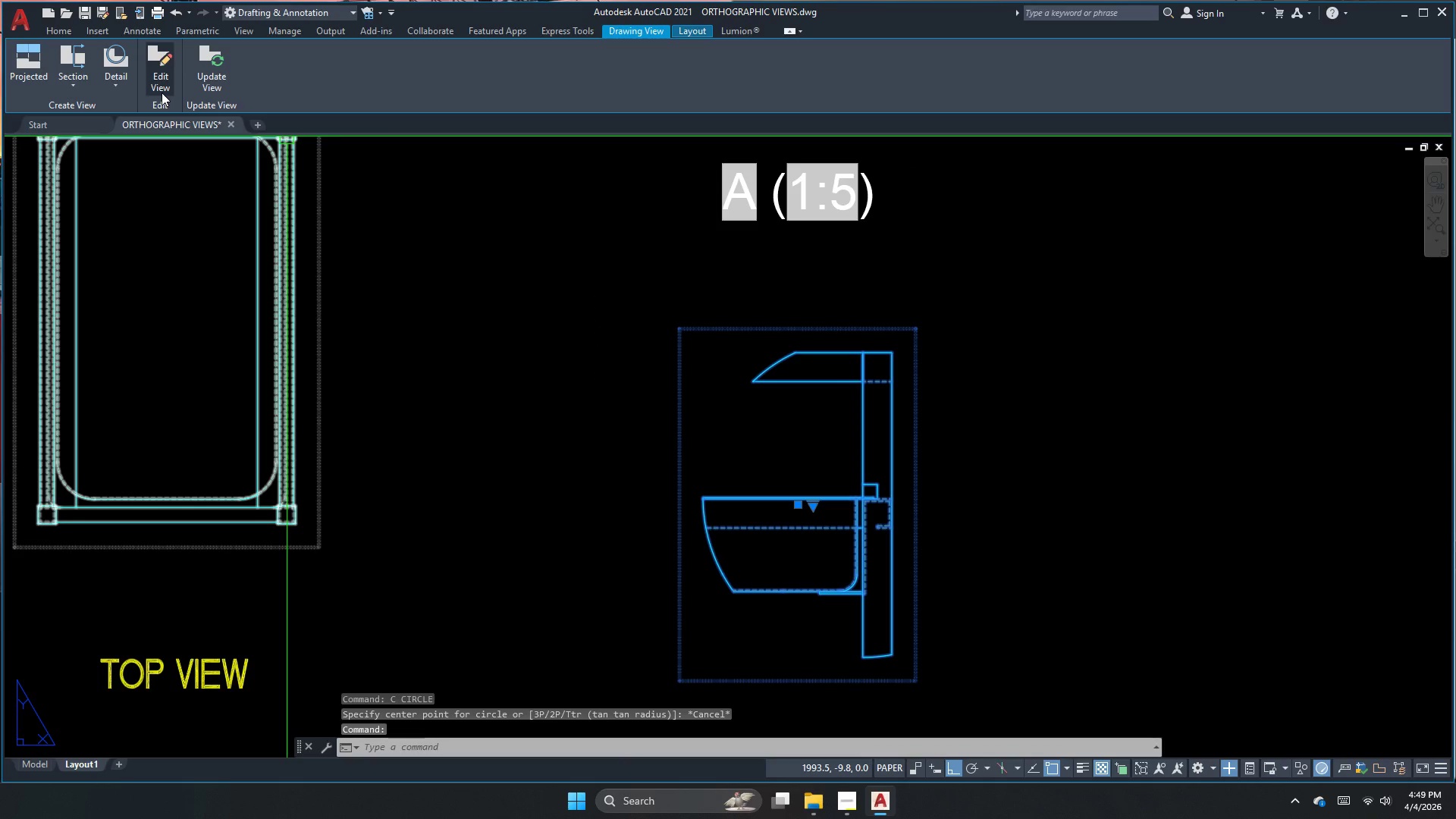 
left_click([162, 93])
 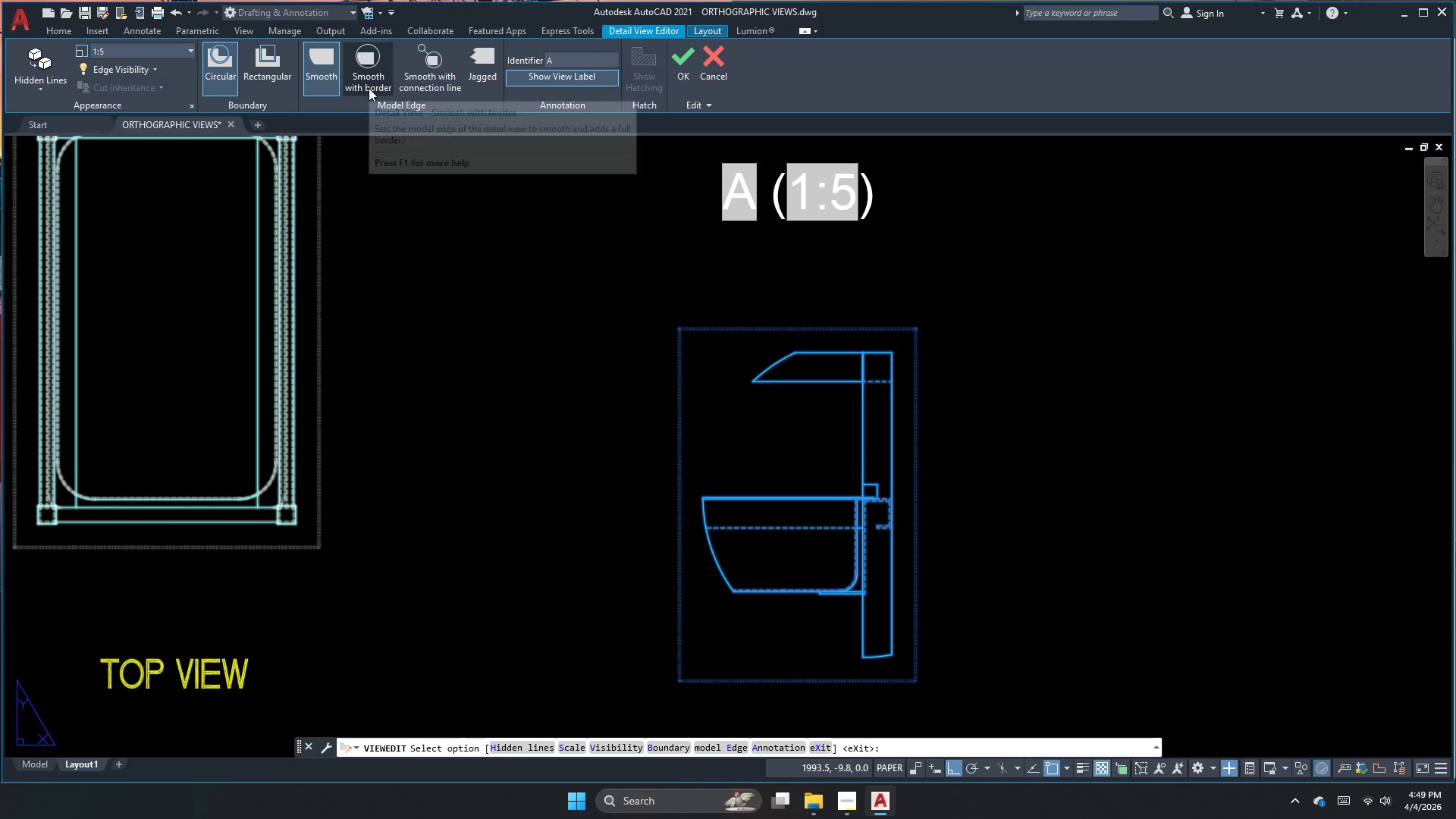 
wait(5.58)
 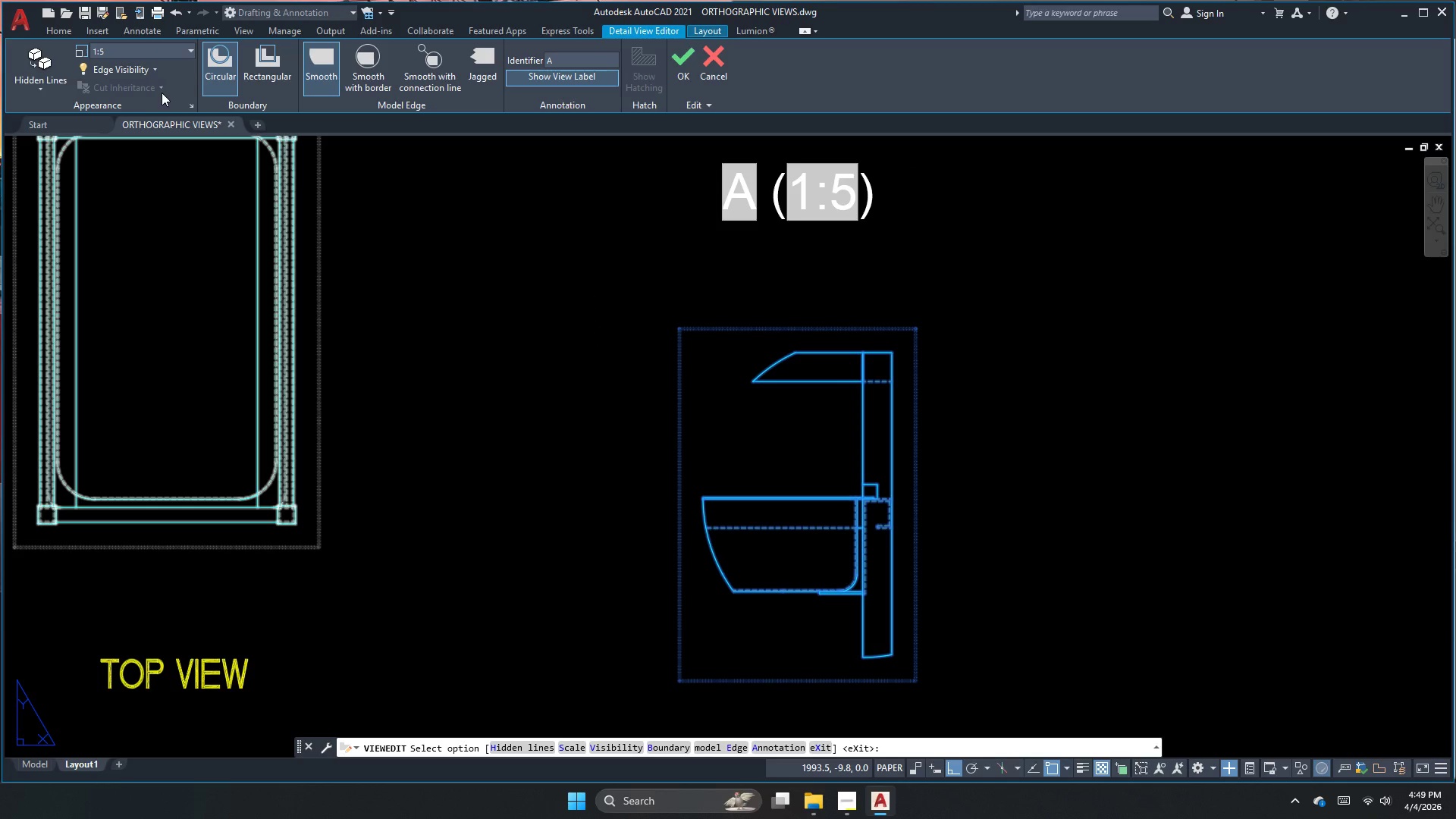 
left_click([369, 88])
 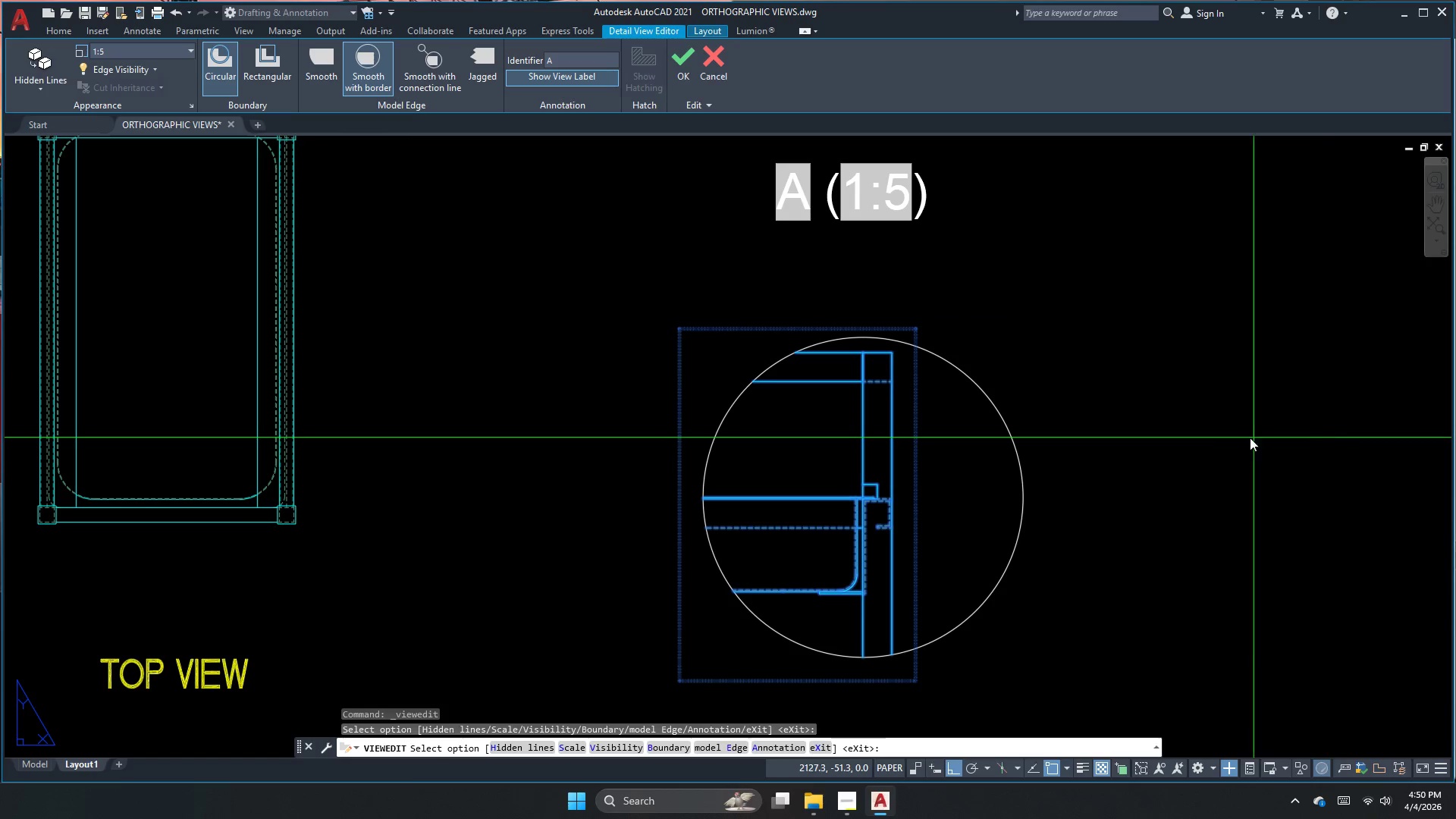 
key(Space)
 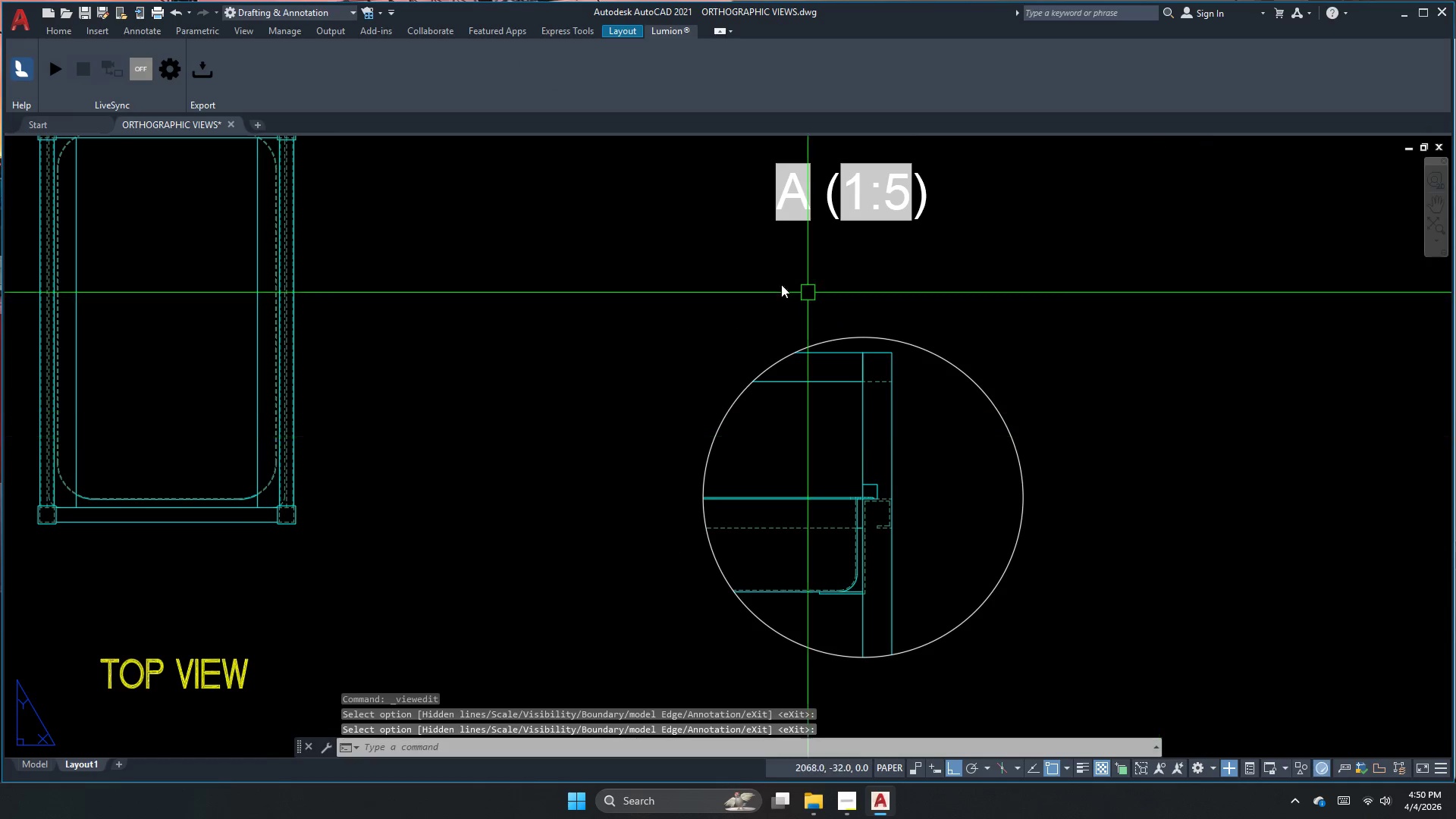 
scroll: coordinate [610, 229], scroll_direction: down, amount: 2.0
 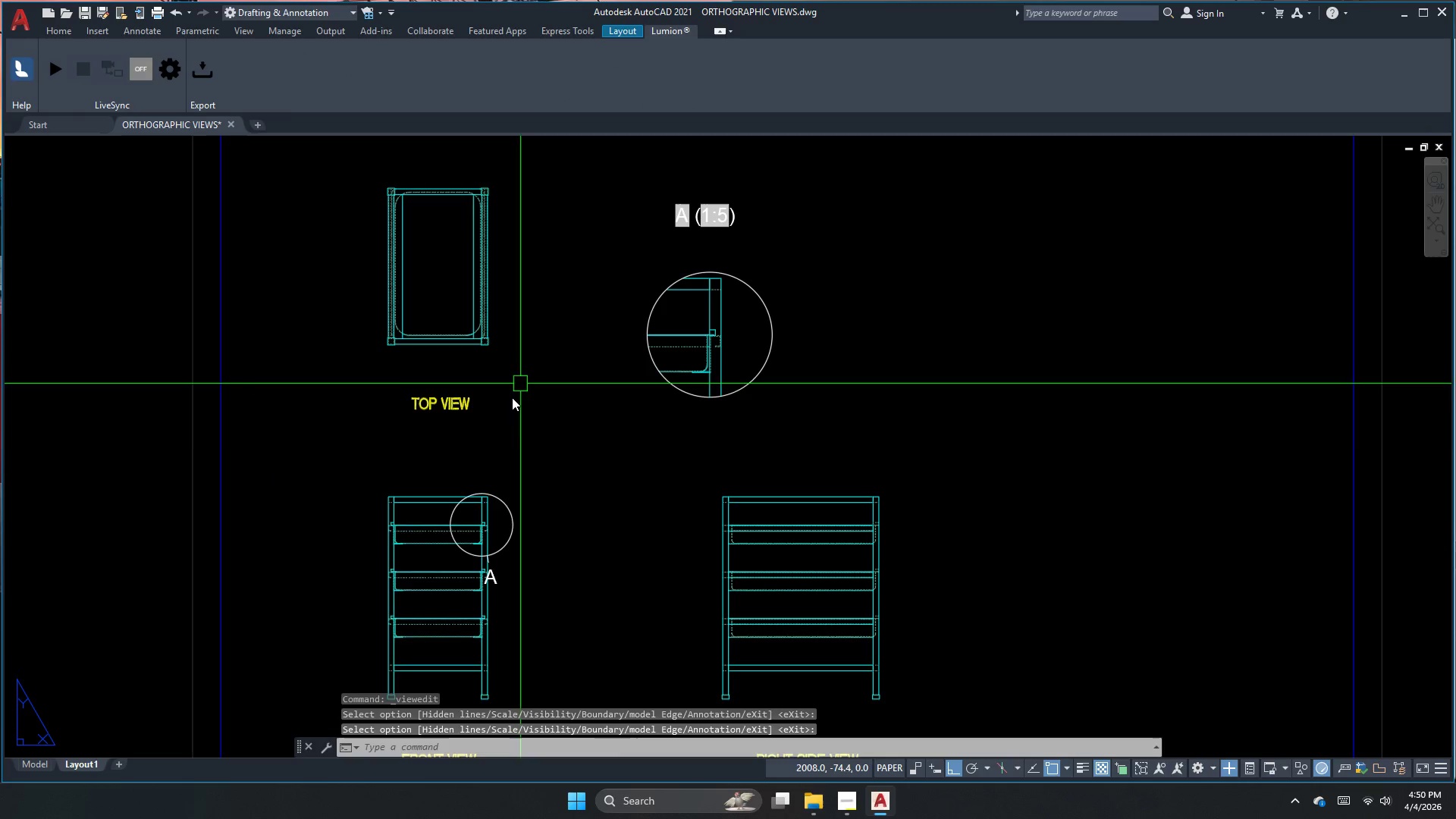 
scroll: coordinate [463, 519], scroll_direction: up, amount: 2.0
 